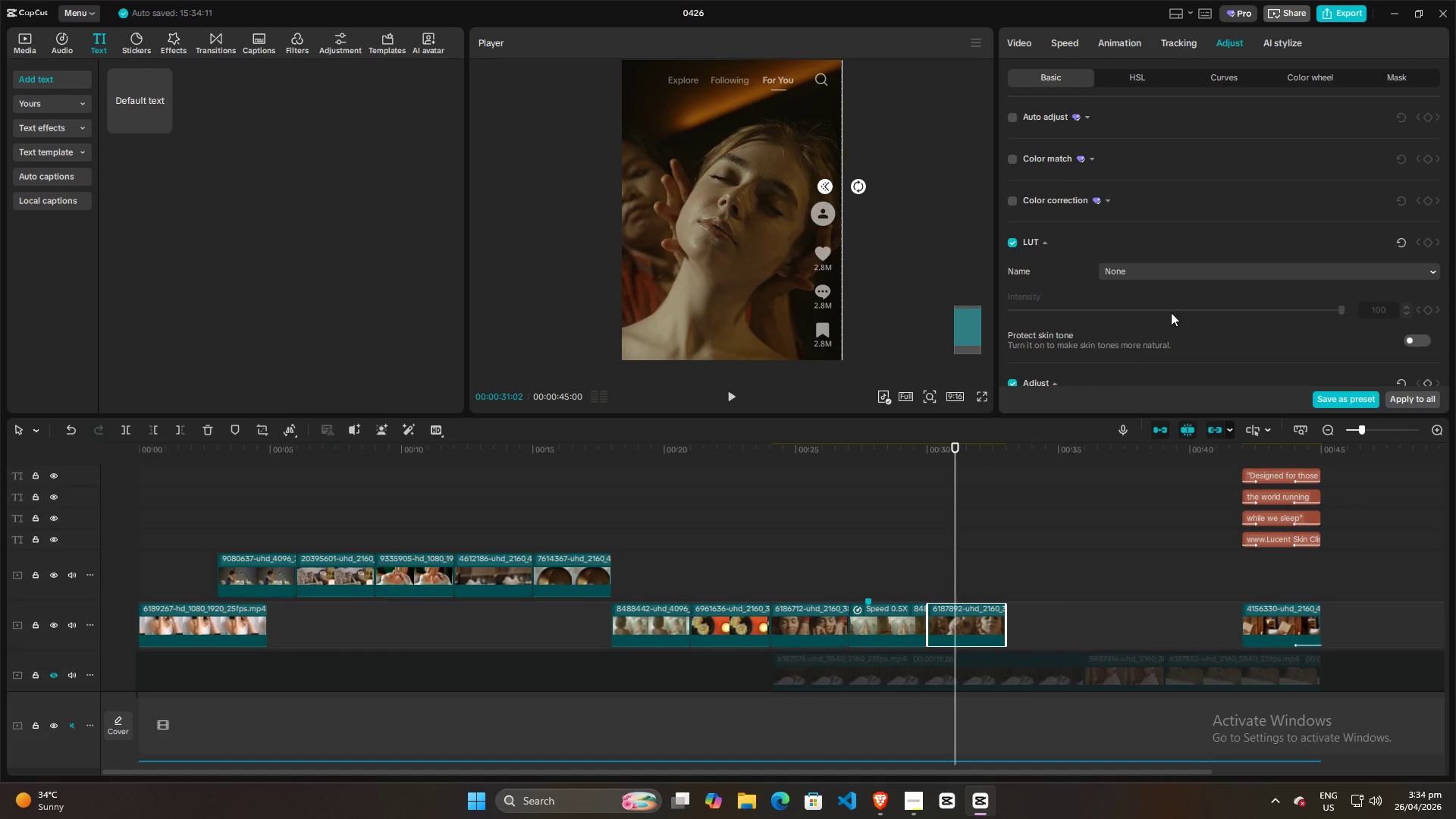 
scroll: coordinate [1234, 303], scroll_direction: down, amount: 16.0
 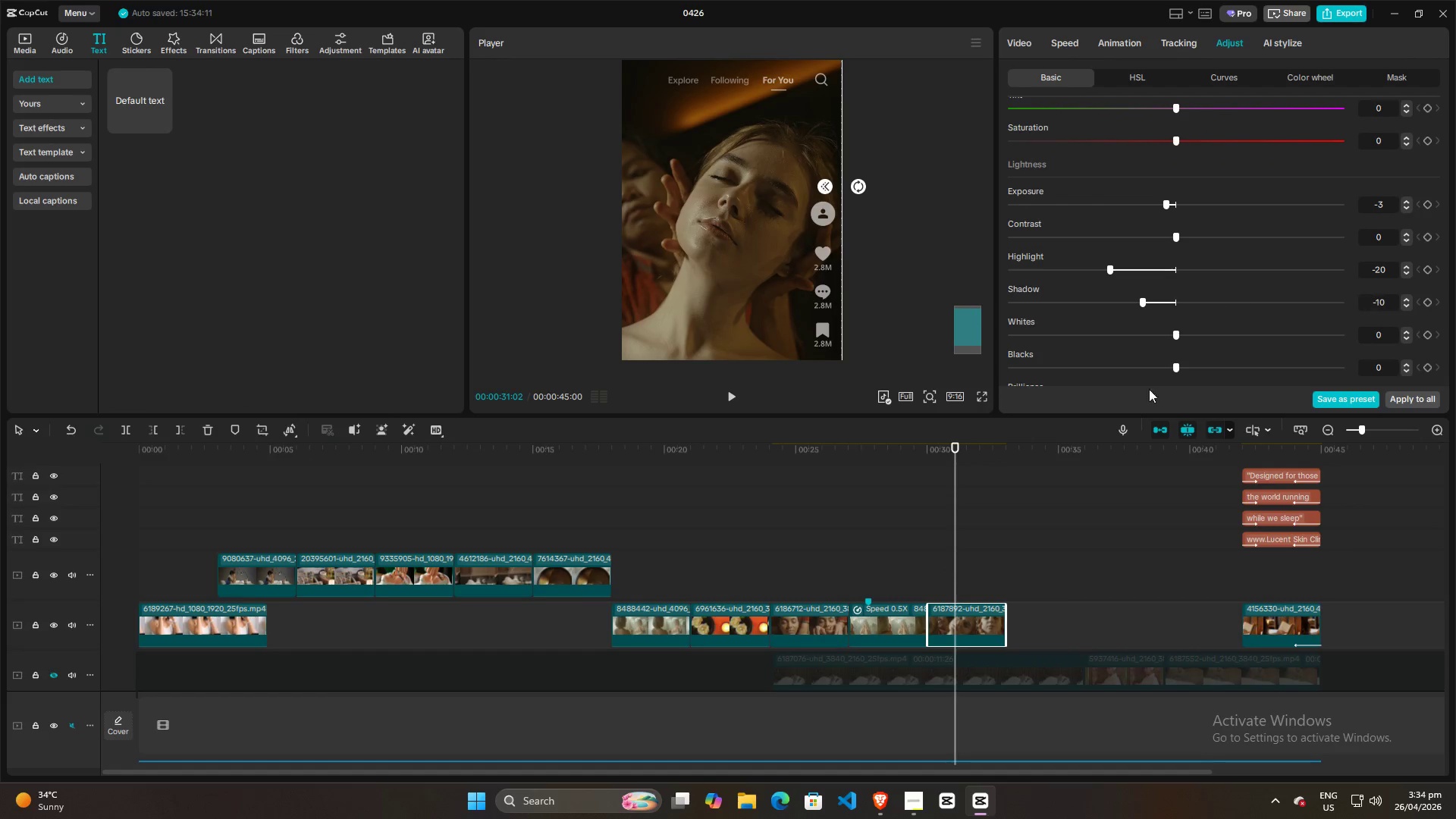 
left_click([893, 532])
 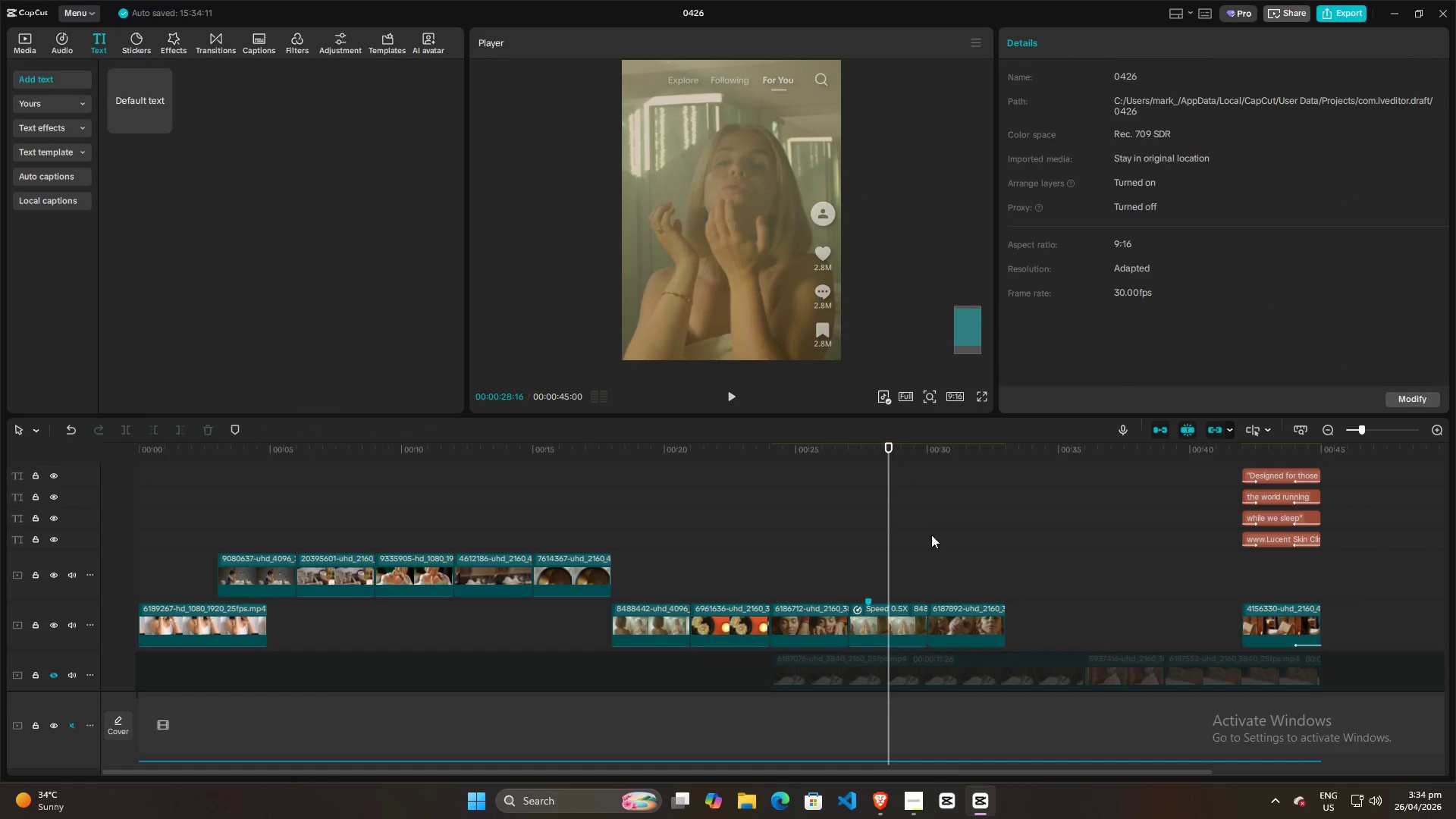 
left_click([946, 535])
 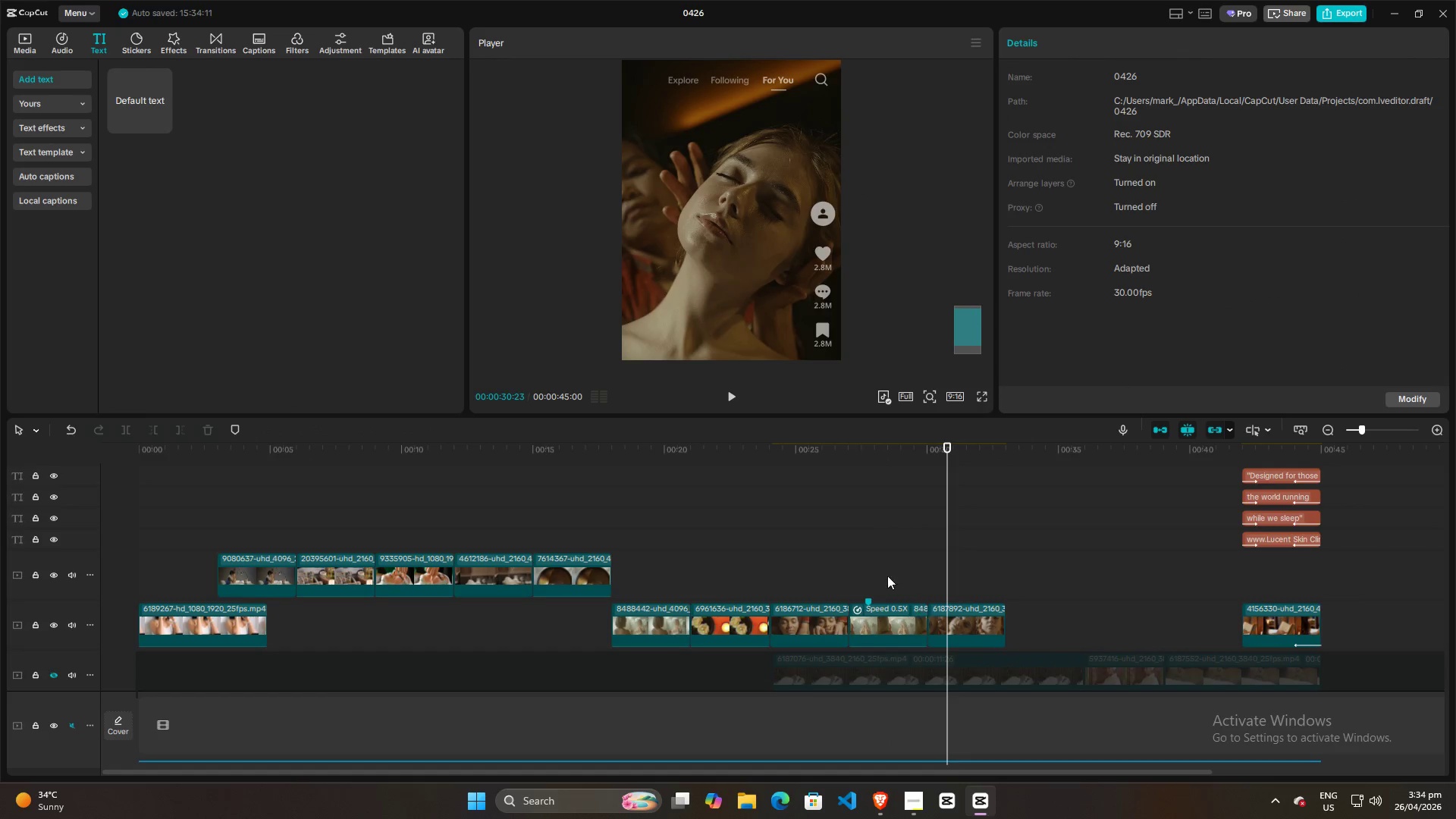 
left_click([867, 557])
 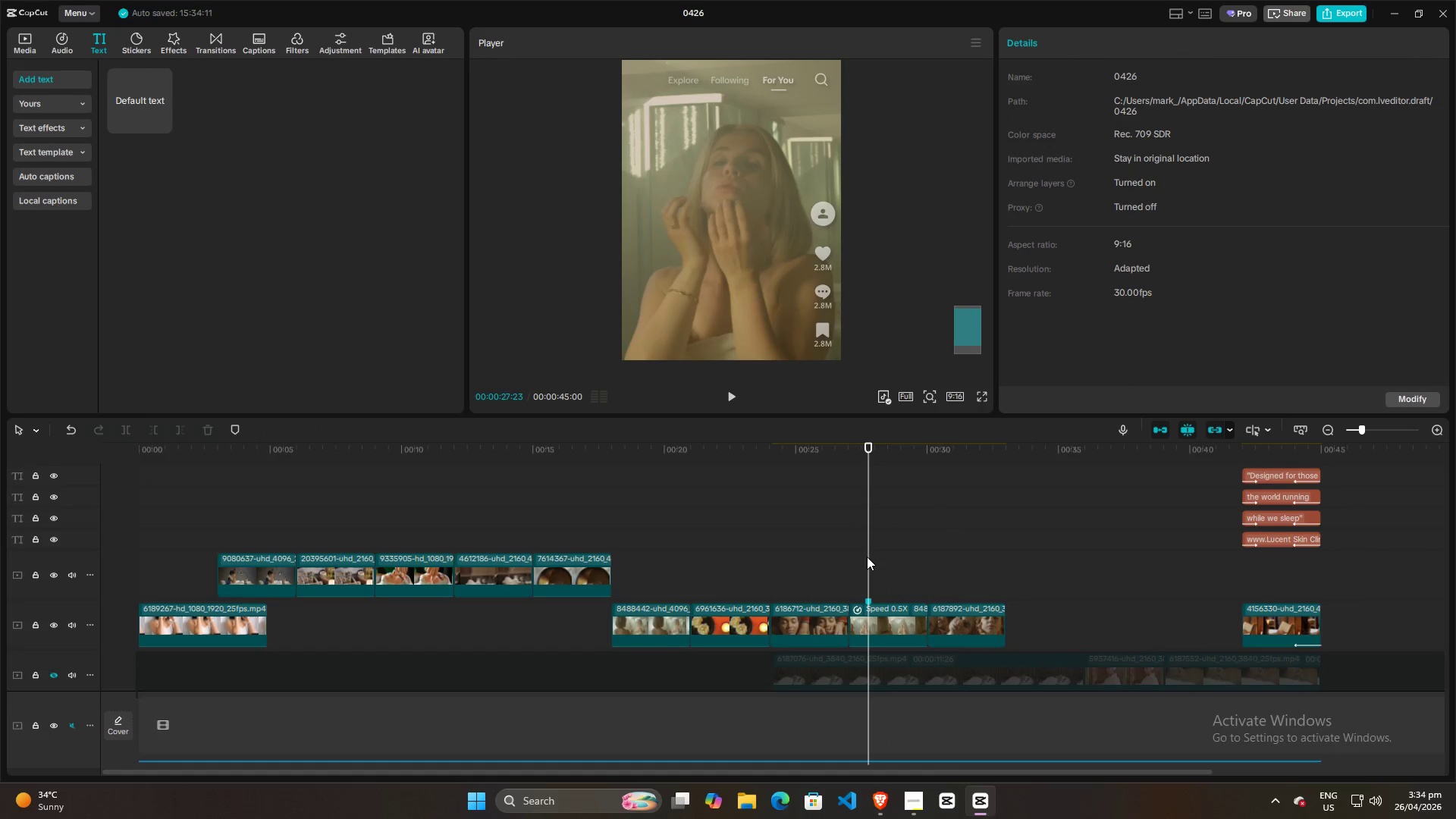 
left_click_drag(start_coordinate=[867, 557], to_coordinate=[787, 570])
 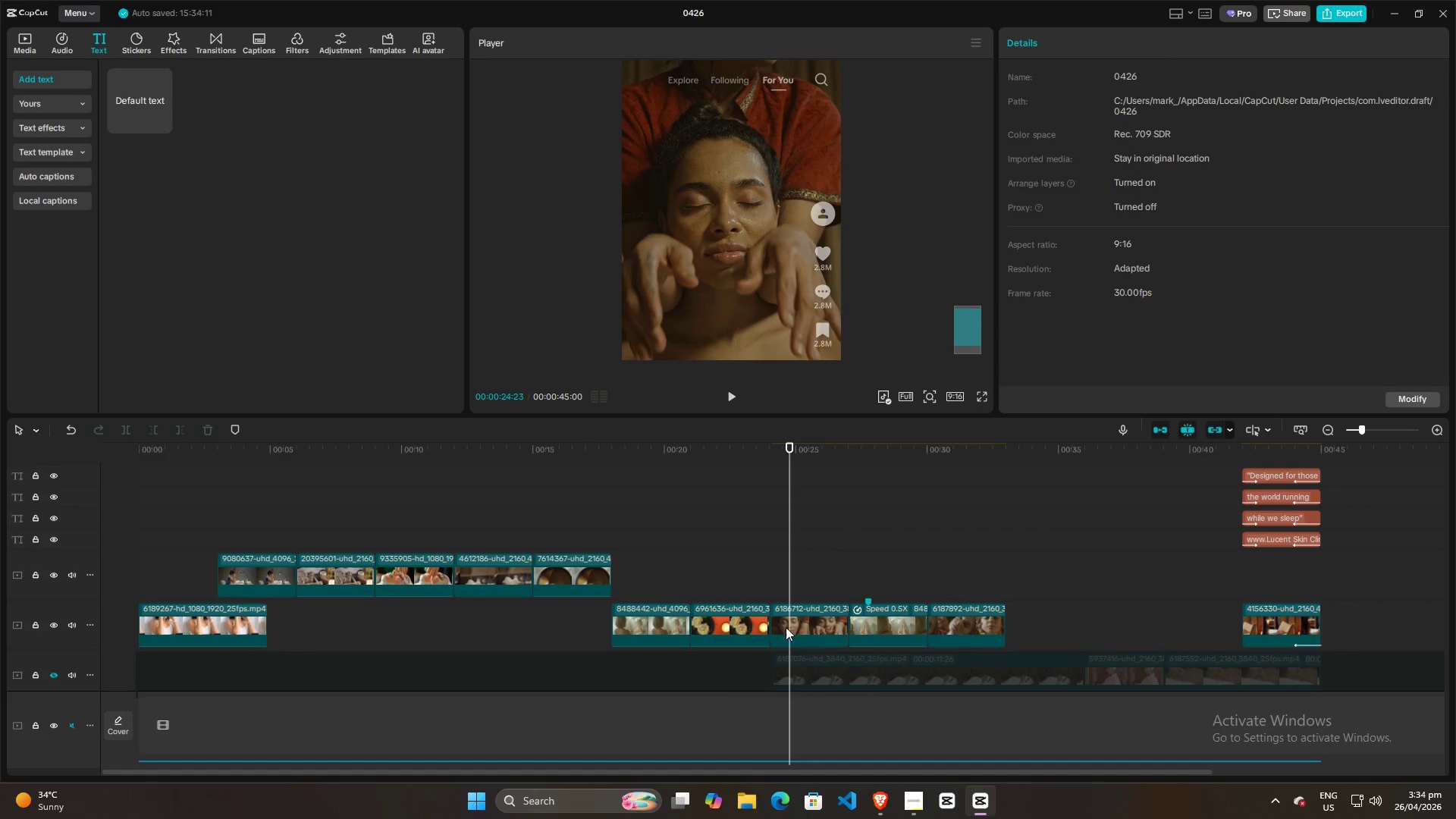 
left_click([786, 627])
 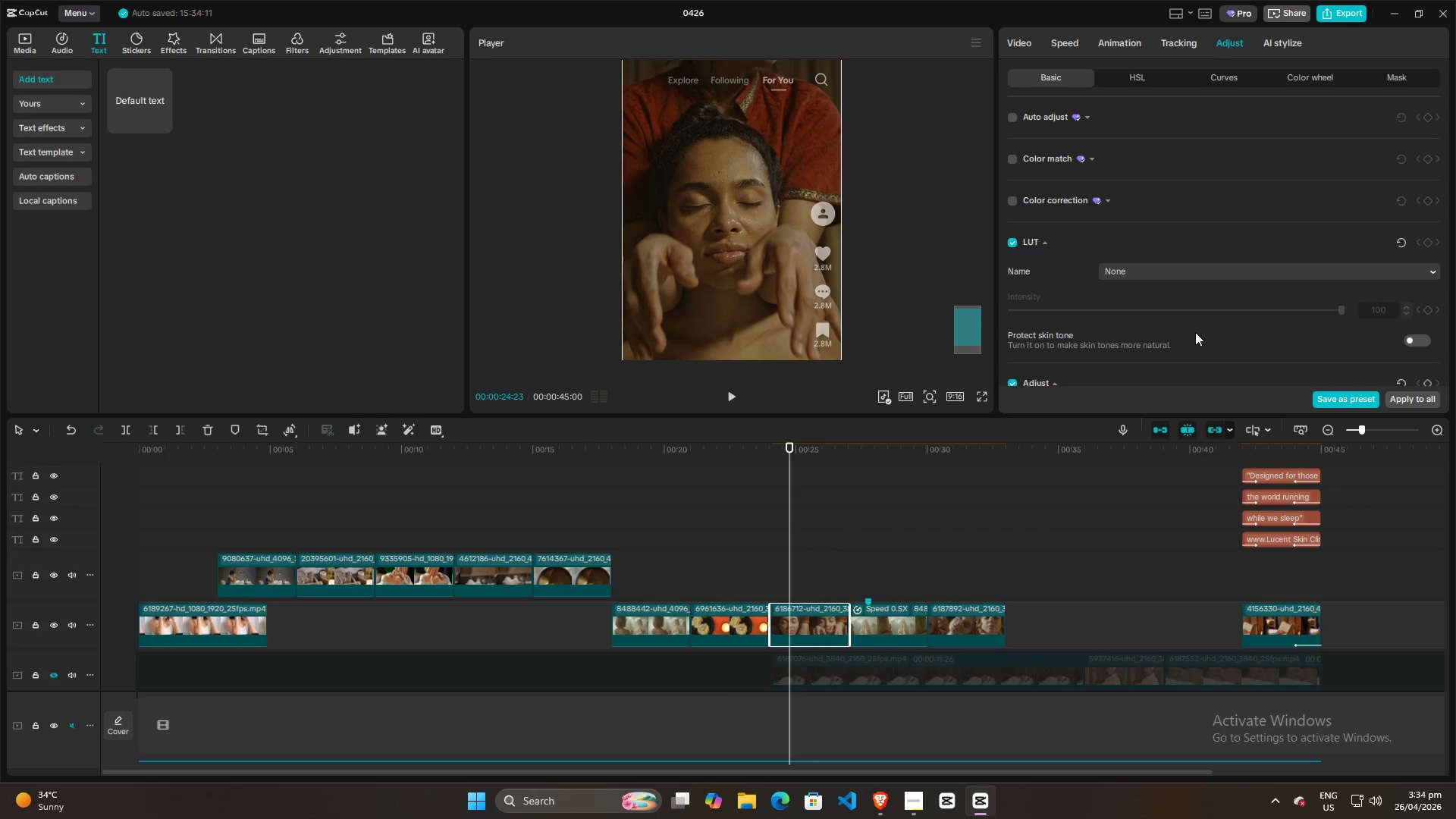 
left_click([1384, 274])
 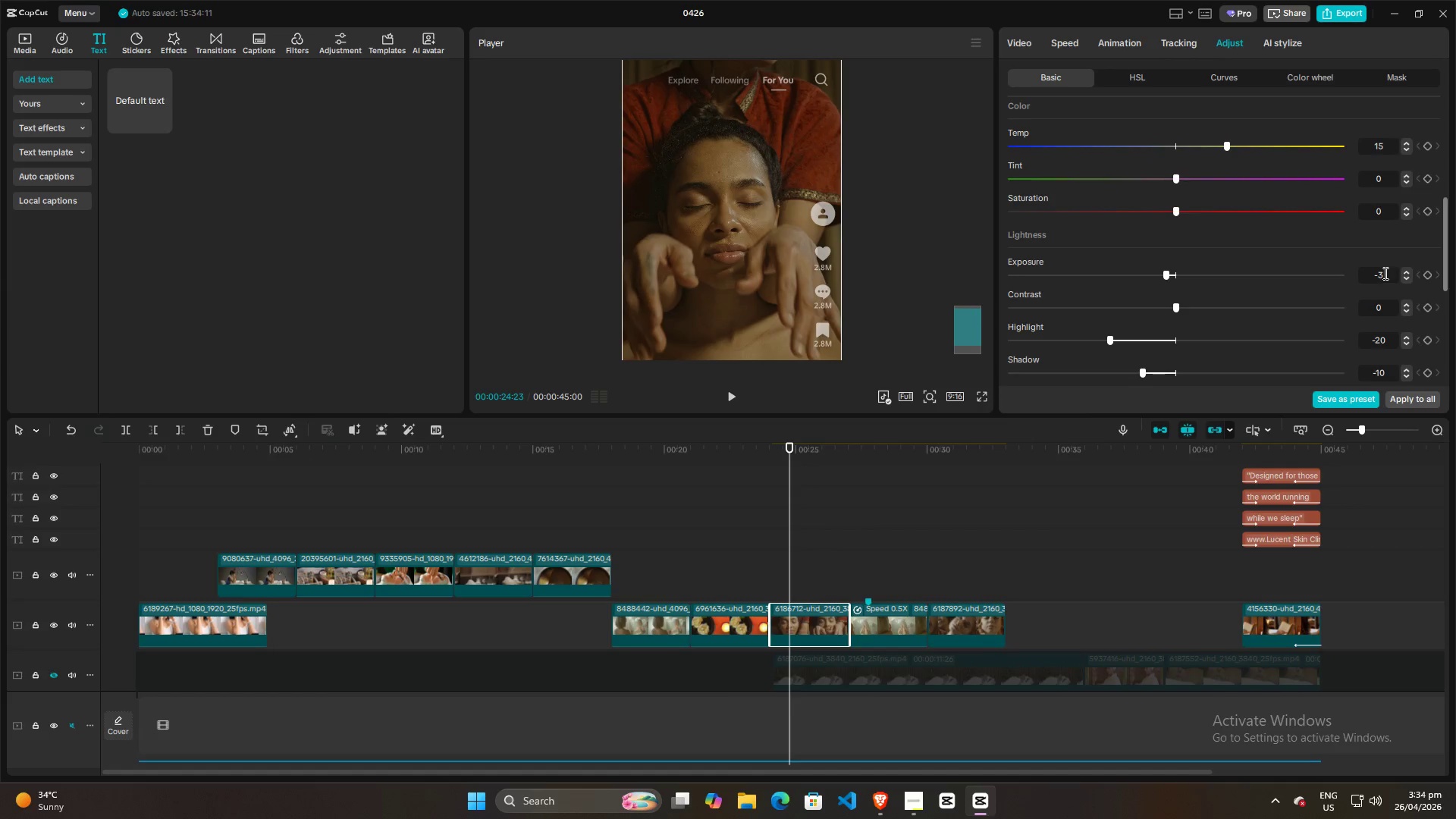 
scroll: coordinate [1354, 313], scroll_direction: down, amount: 14.0
 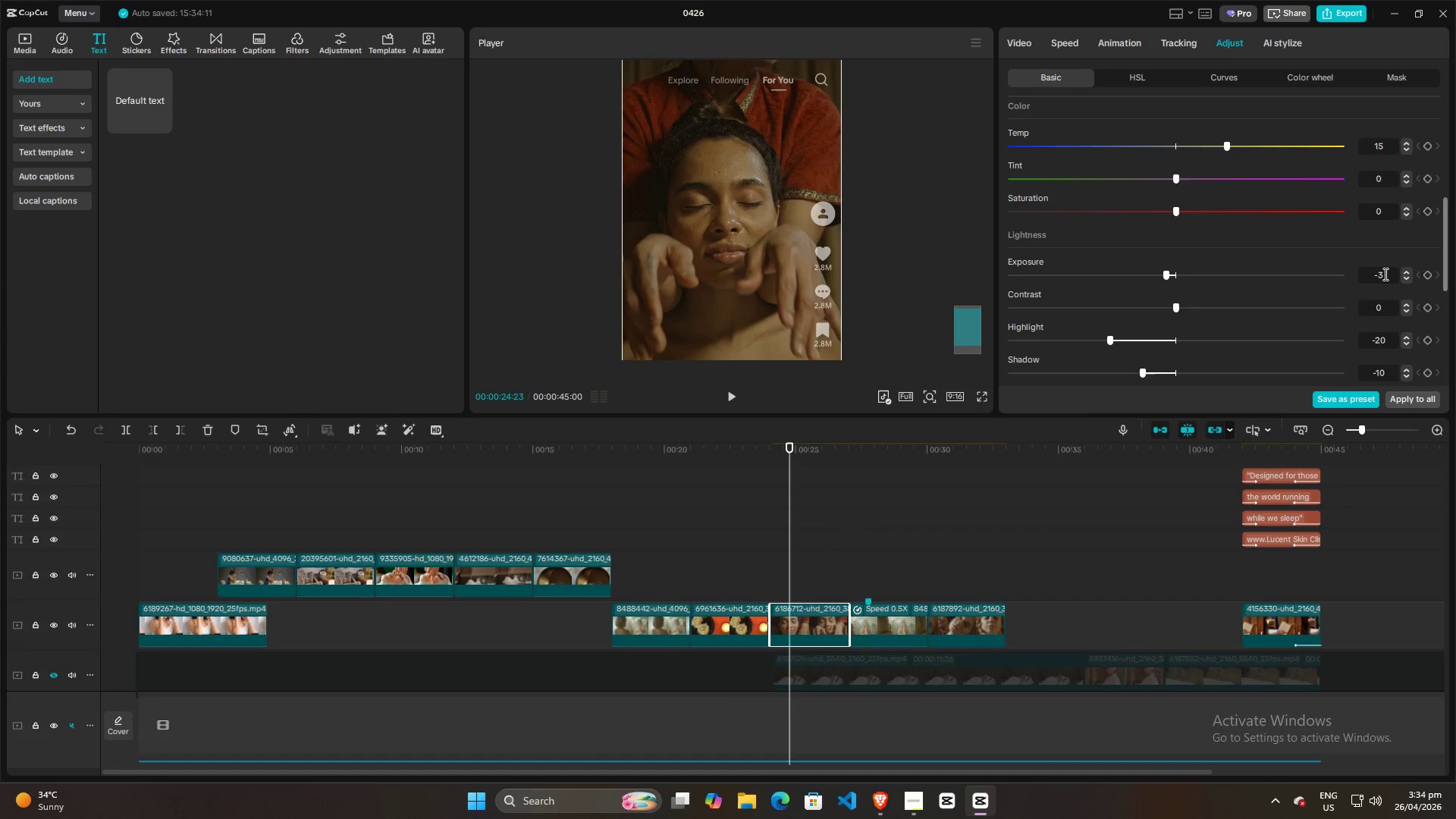 
scroll: coordinate [1384, 273], scroll_direction: up, amount: 3.0
 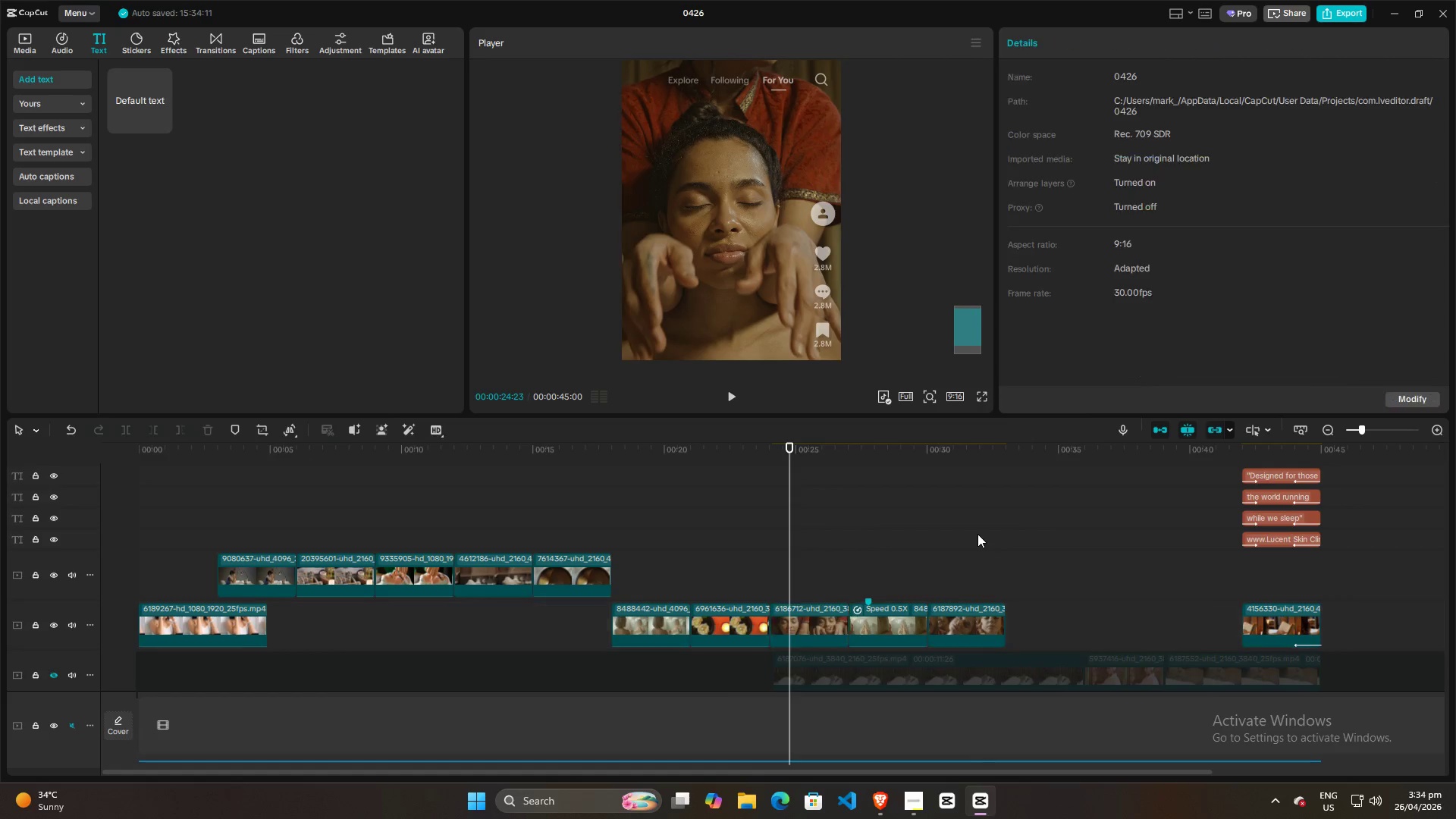 
double_click([964, 621])
 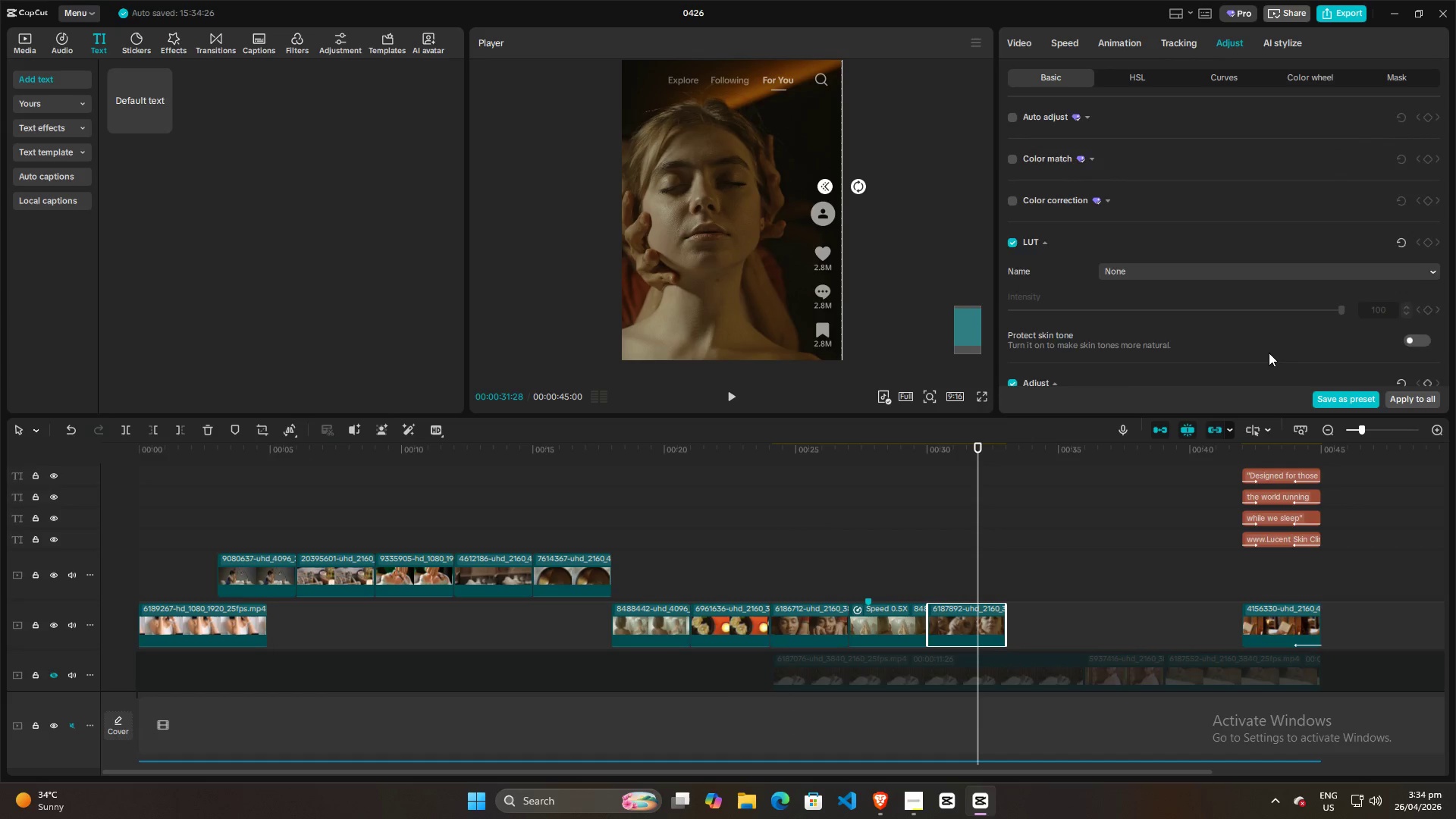 
scroll: coordinate [1378, 286], scroll_direction: down, amount: 12.0
 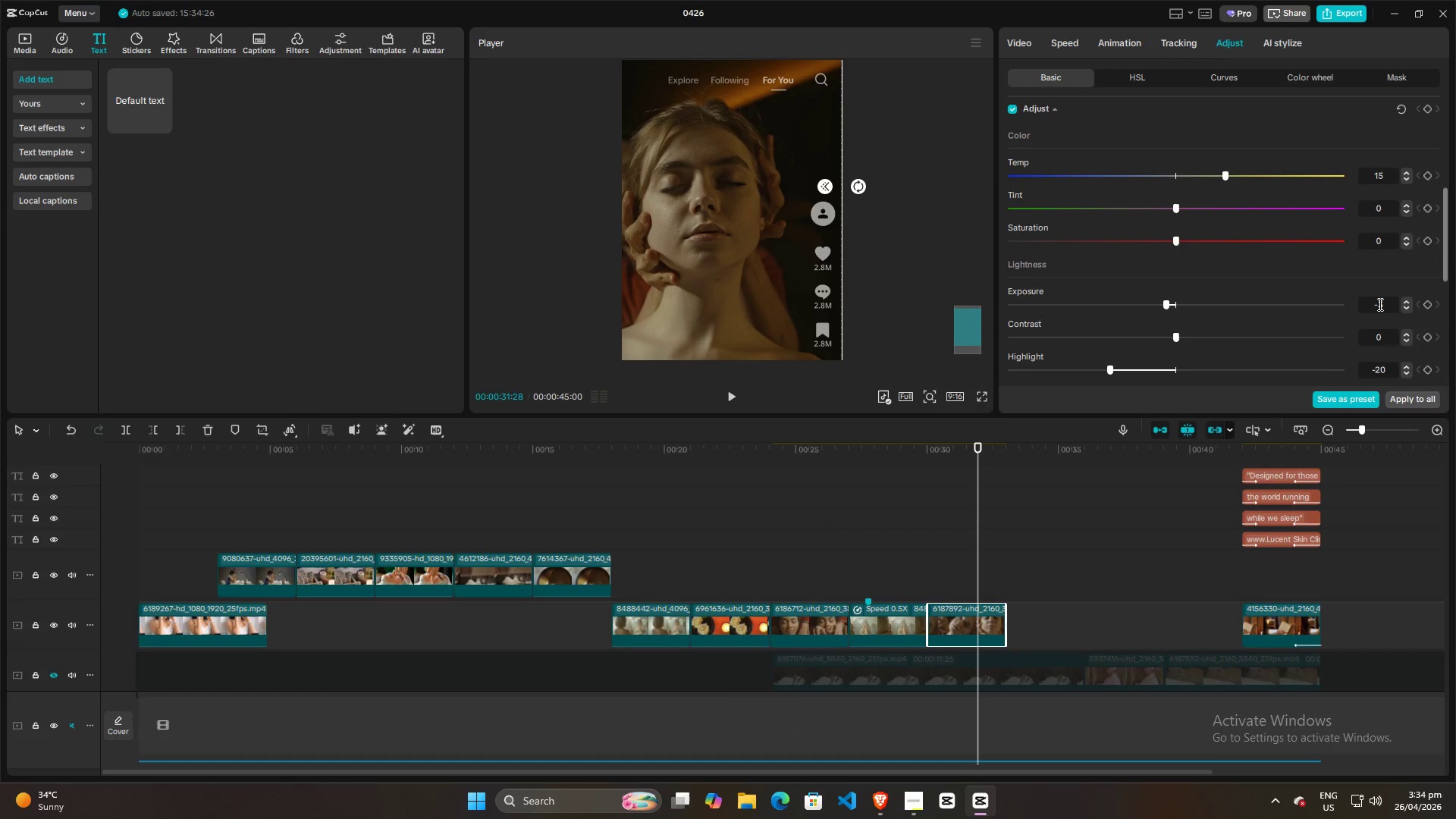 
left_click([1379, 304])
 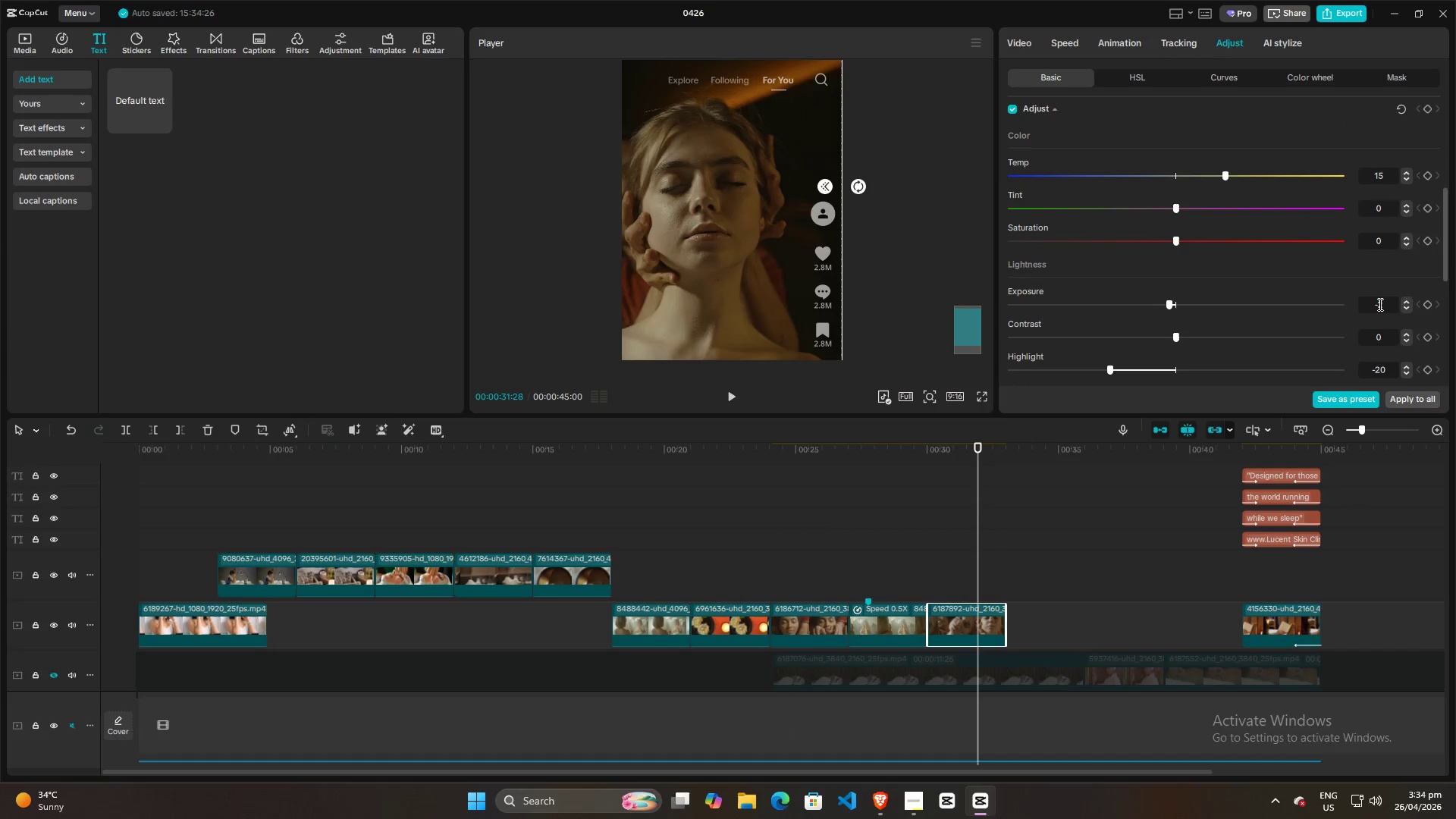 
scroll: coordinate [1379, 304], scroll_direction: up, amount: 3.0
 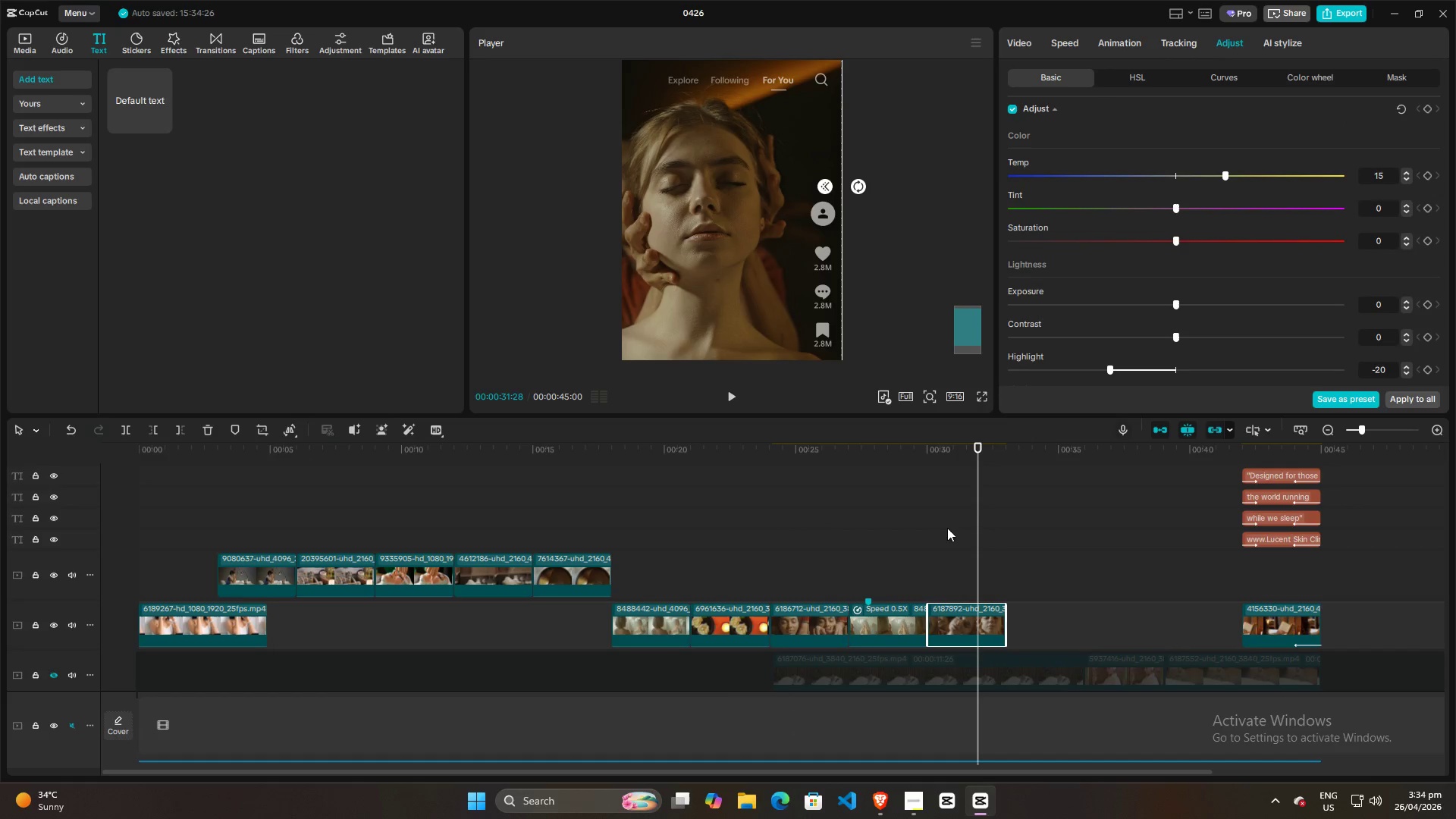 
left_click([880, 570])
 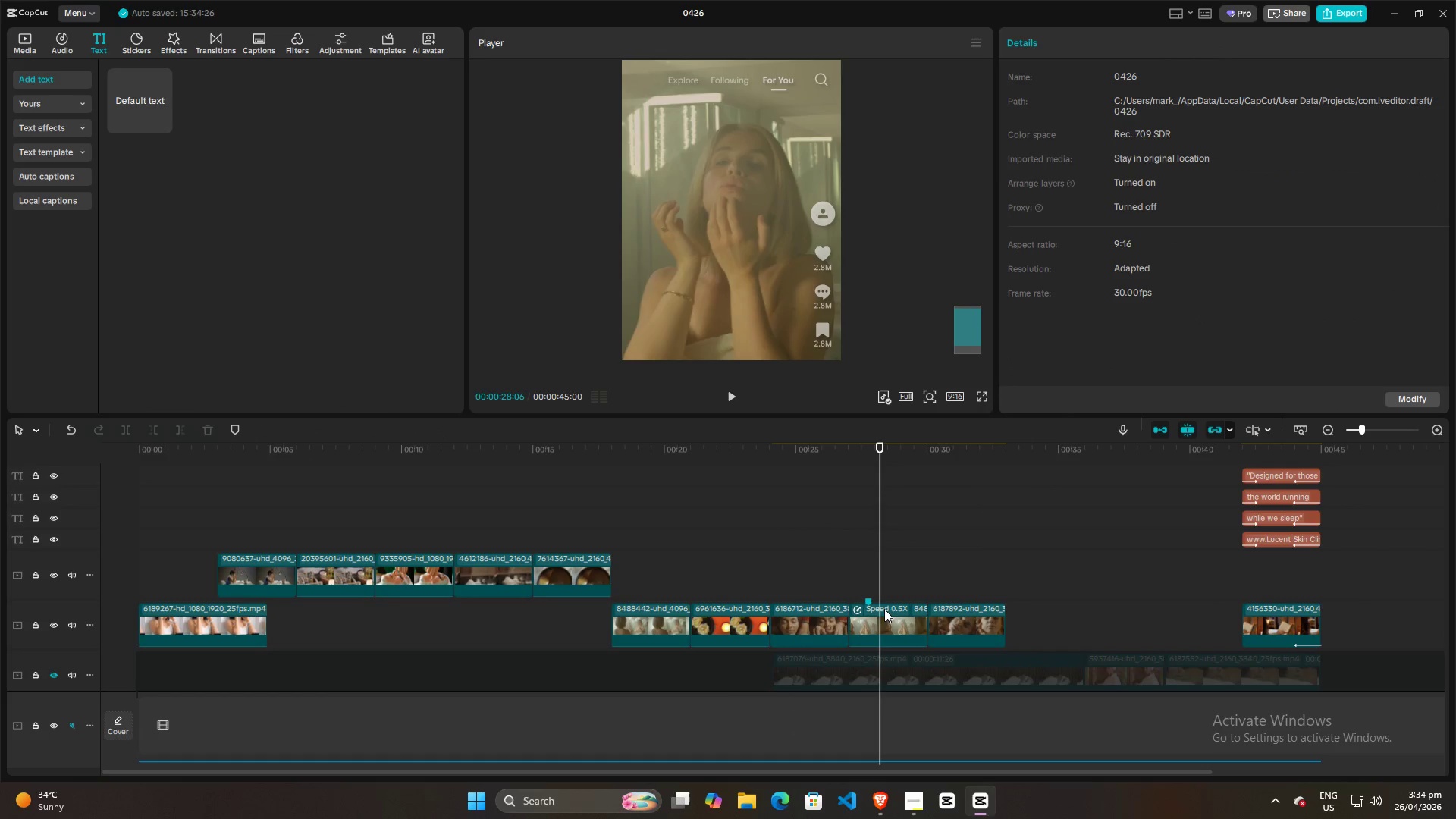 
left_click([888, 620])
 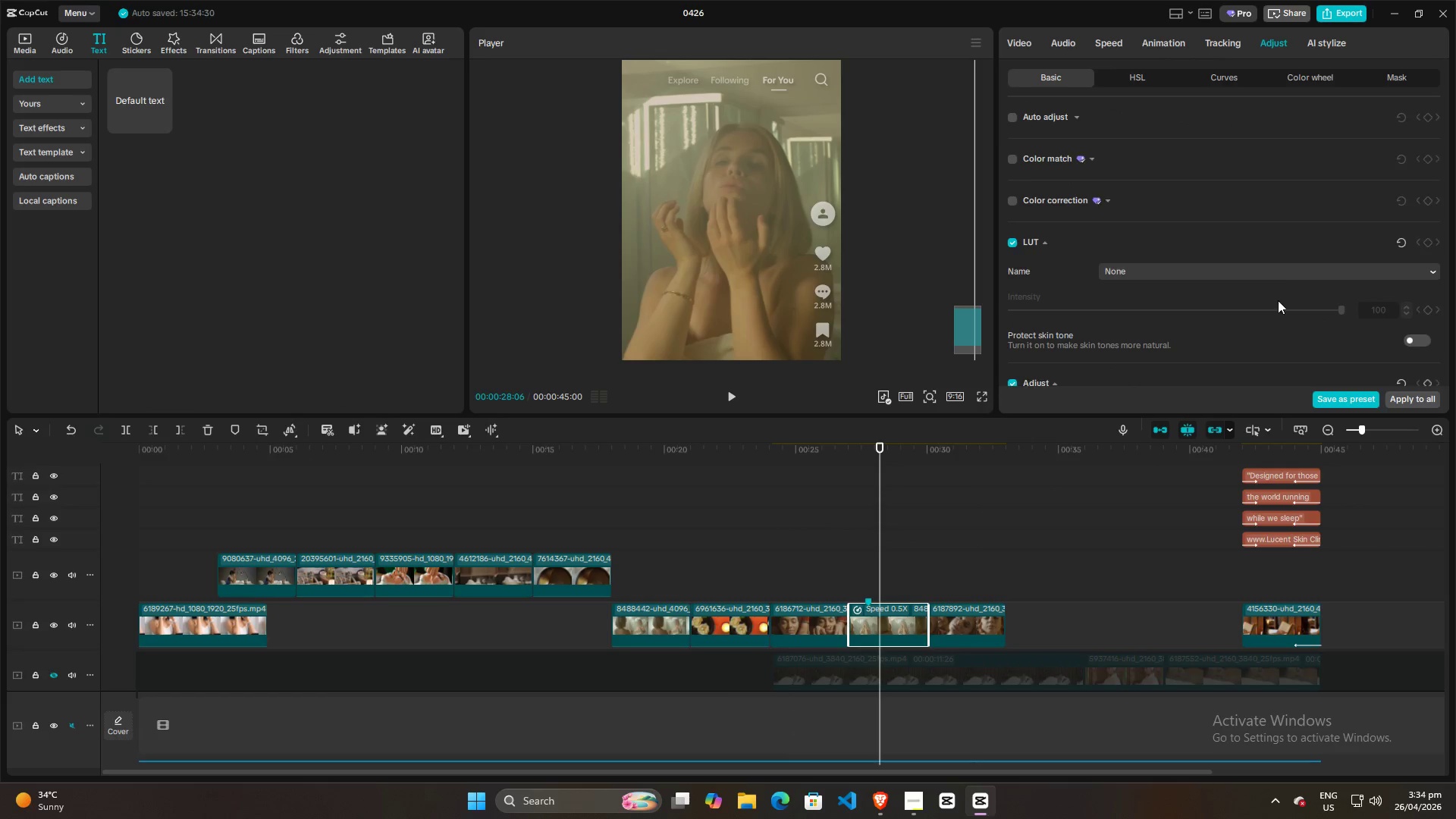 
scroll: coordinate [1377, 334], scroll_direction: down, amount: 12.0
 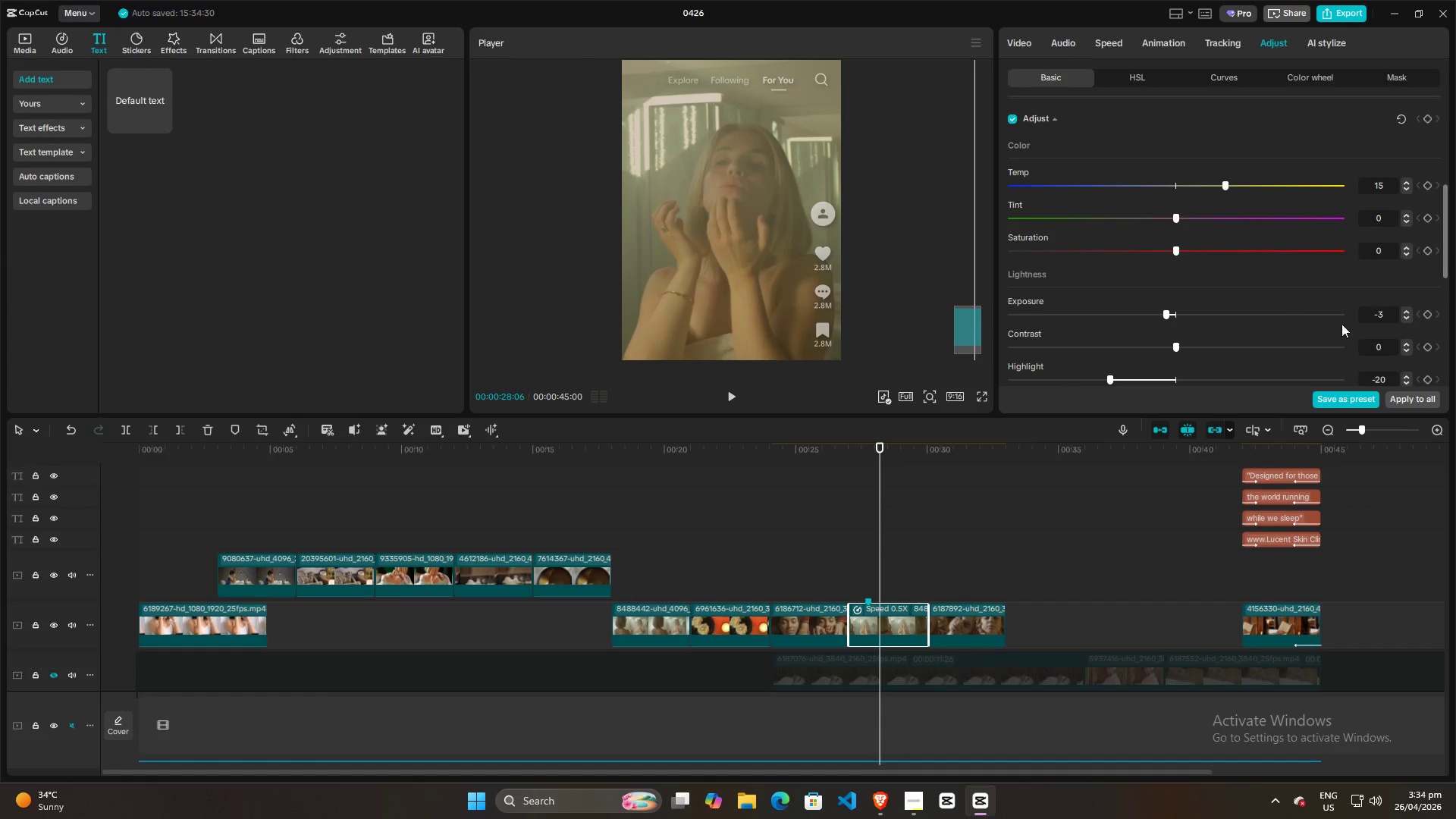 
left_click([1369, 317])
 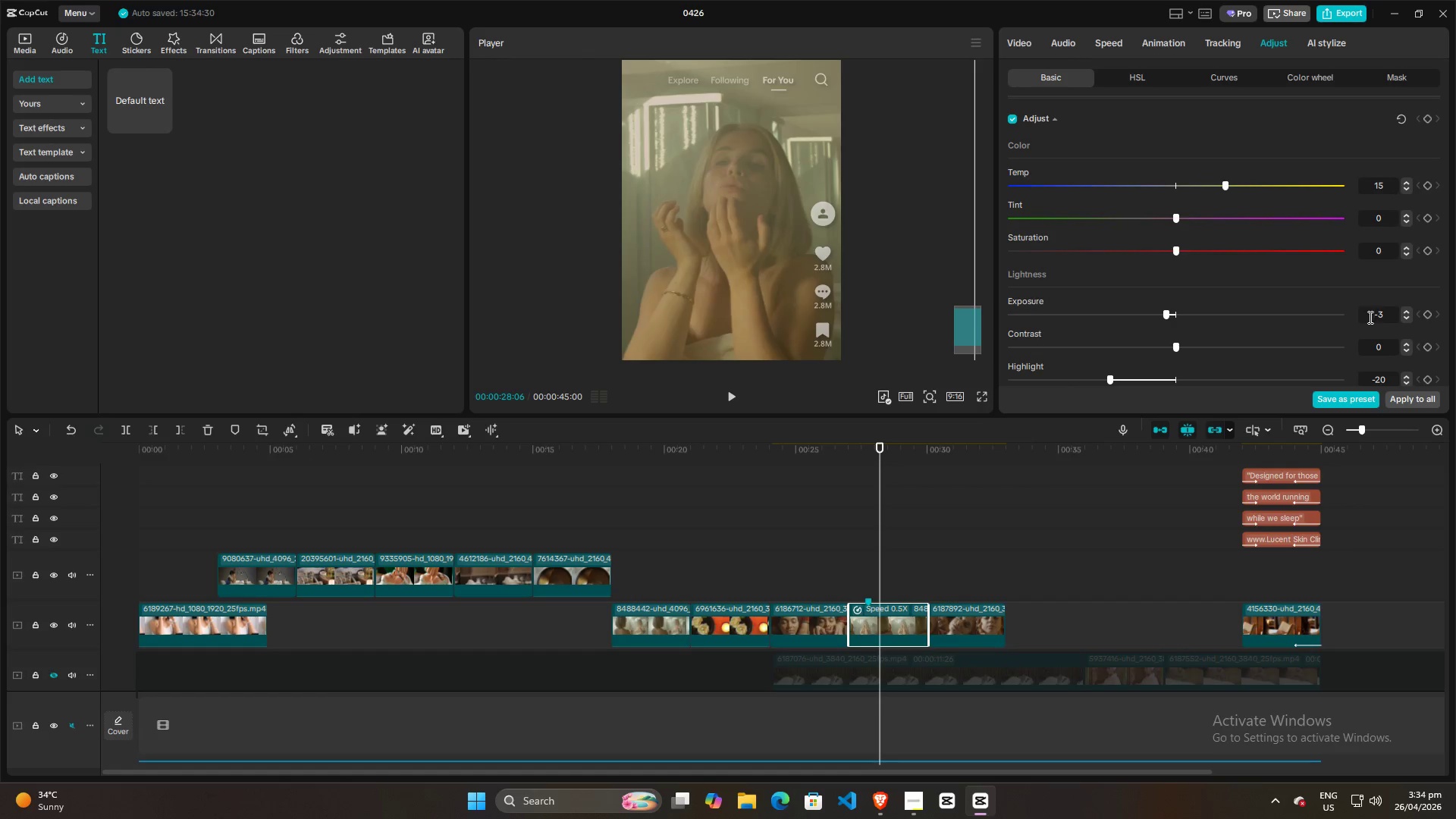 
scroll: coordinate [1369, 317], scroll_direction: up, amount: 3.0
 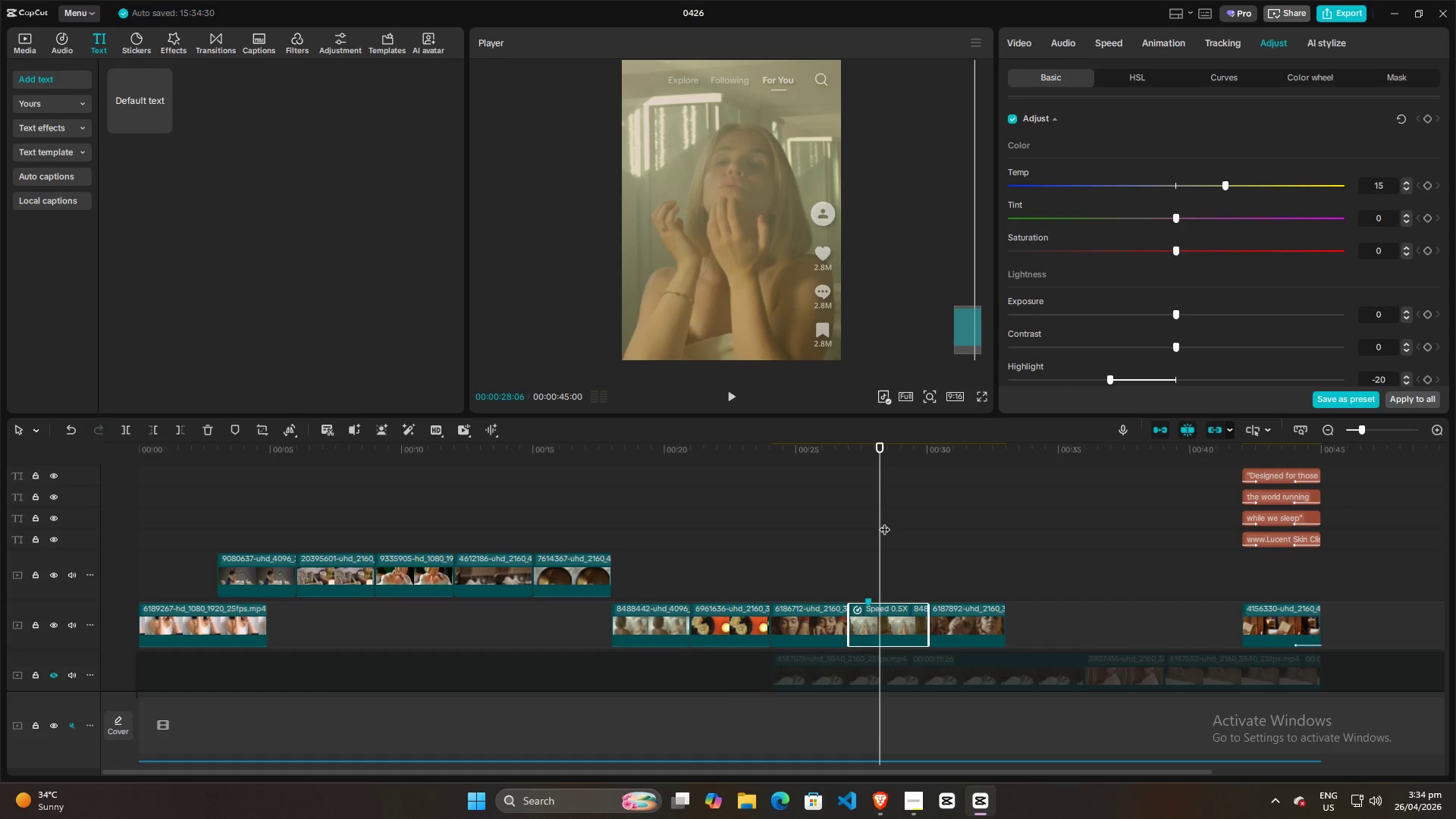 
left_click_drag(start_coordinate=[882, 522], to_coordinate=[864, 538])
 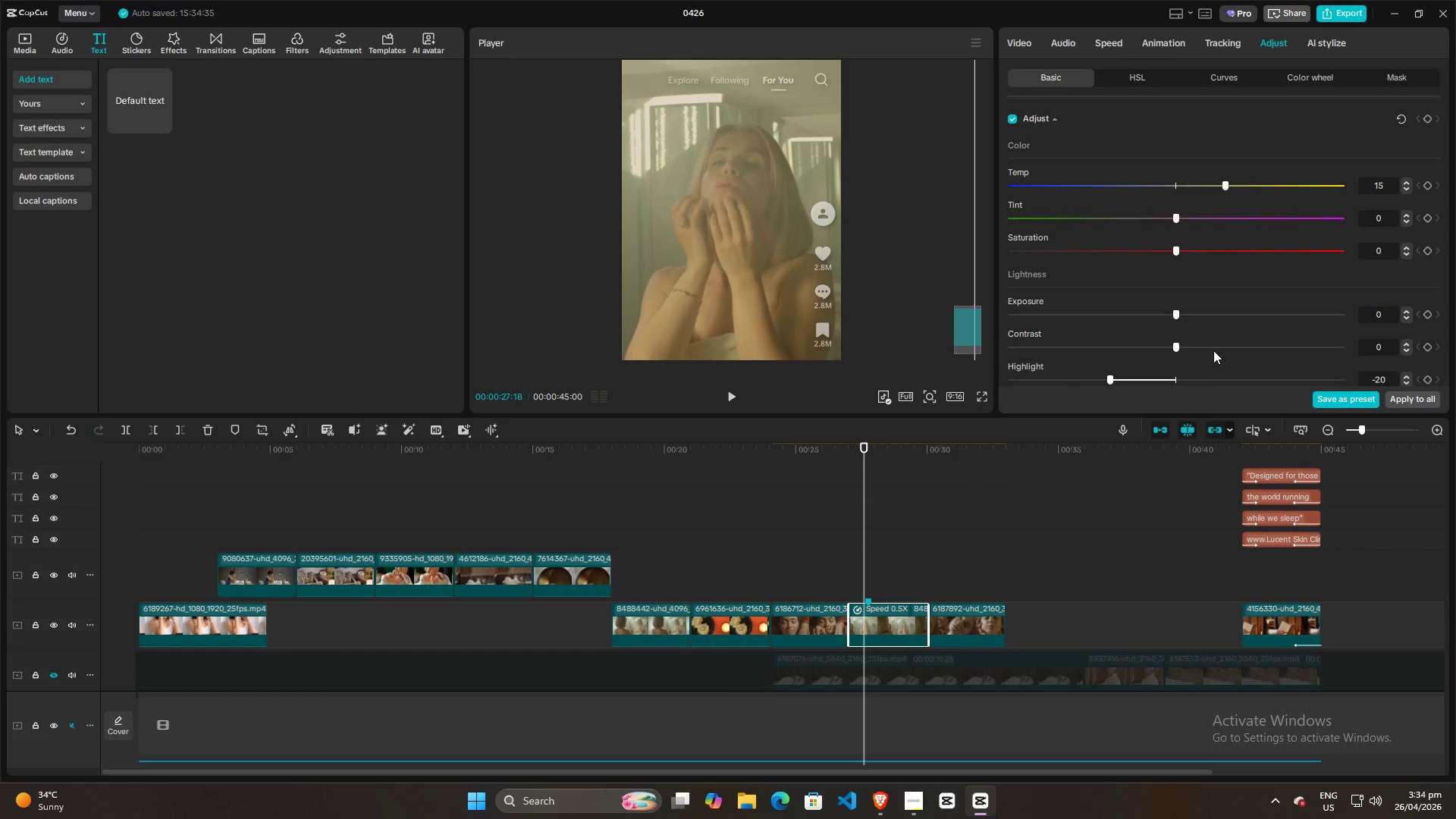 
scroll: coordinate [1333, 302], scroll_direction: down, amount: 6.0
 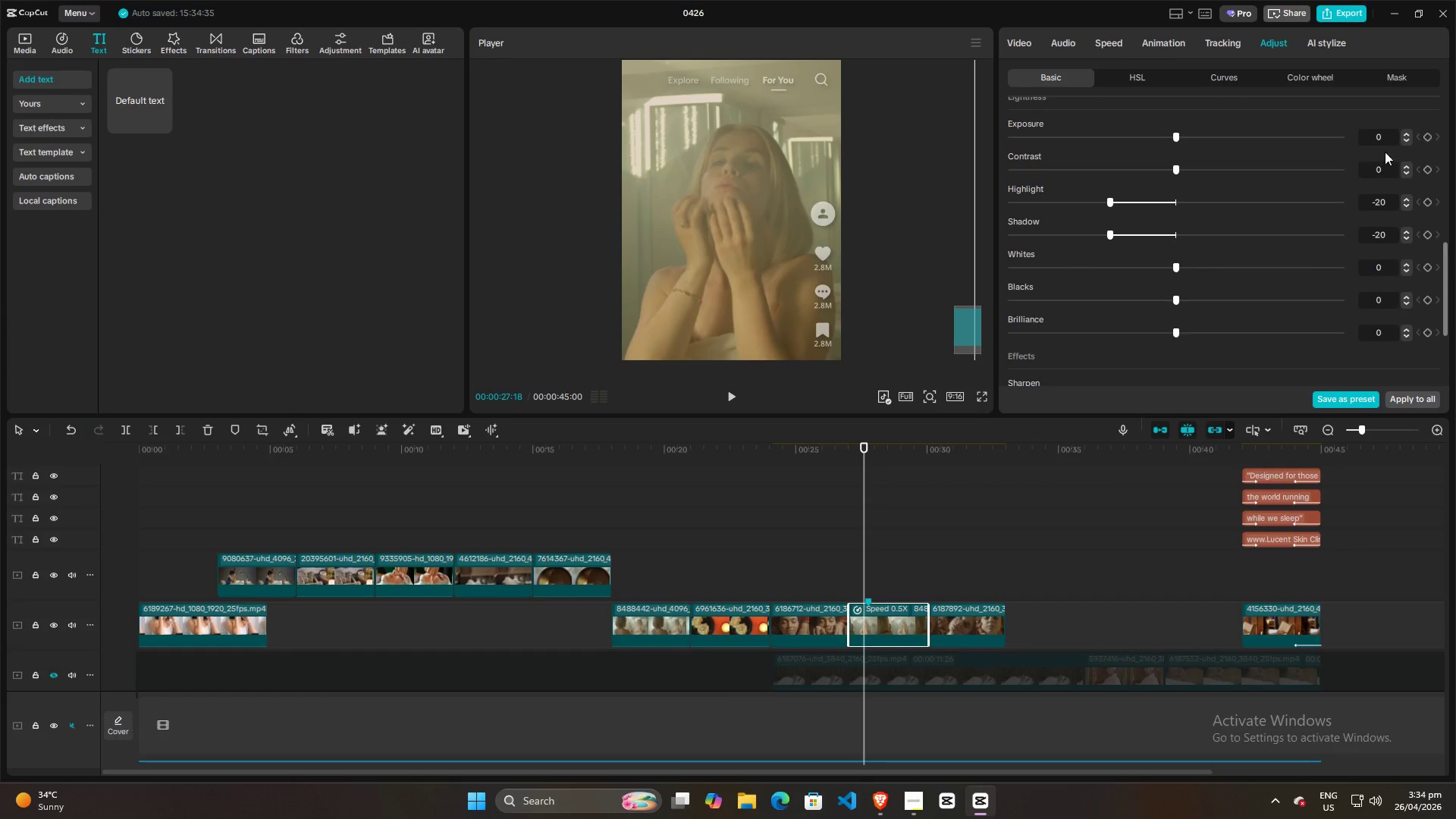 
left_click([1389, 140])
 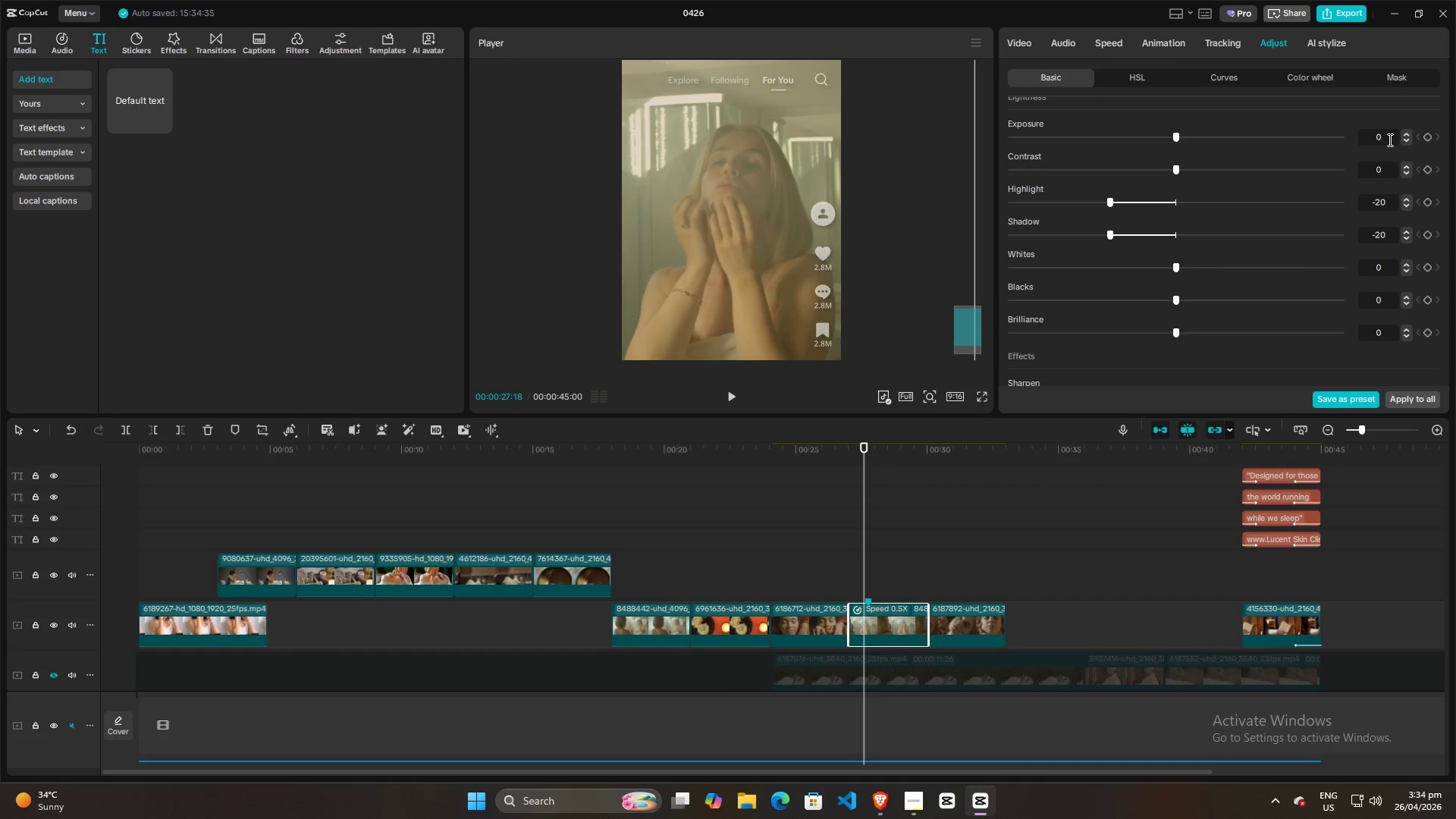 
scroll: coordinate [1389, 140], scroll_direction: down, amount: 2.0
 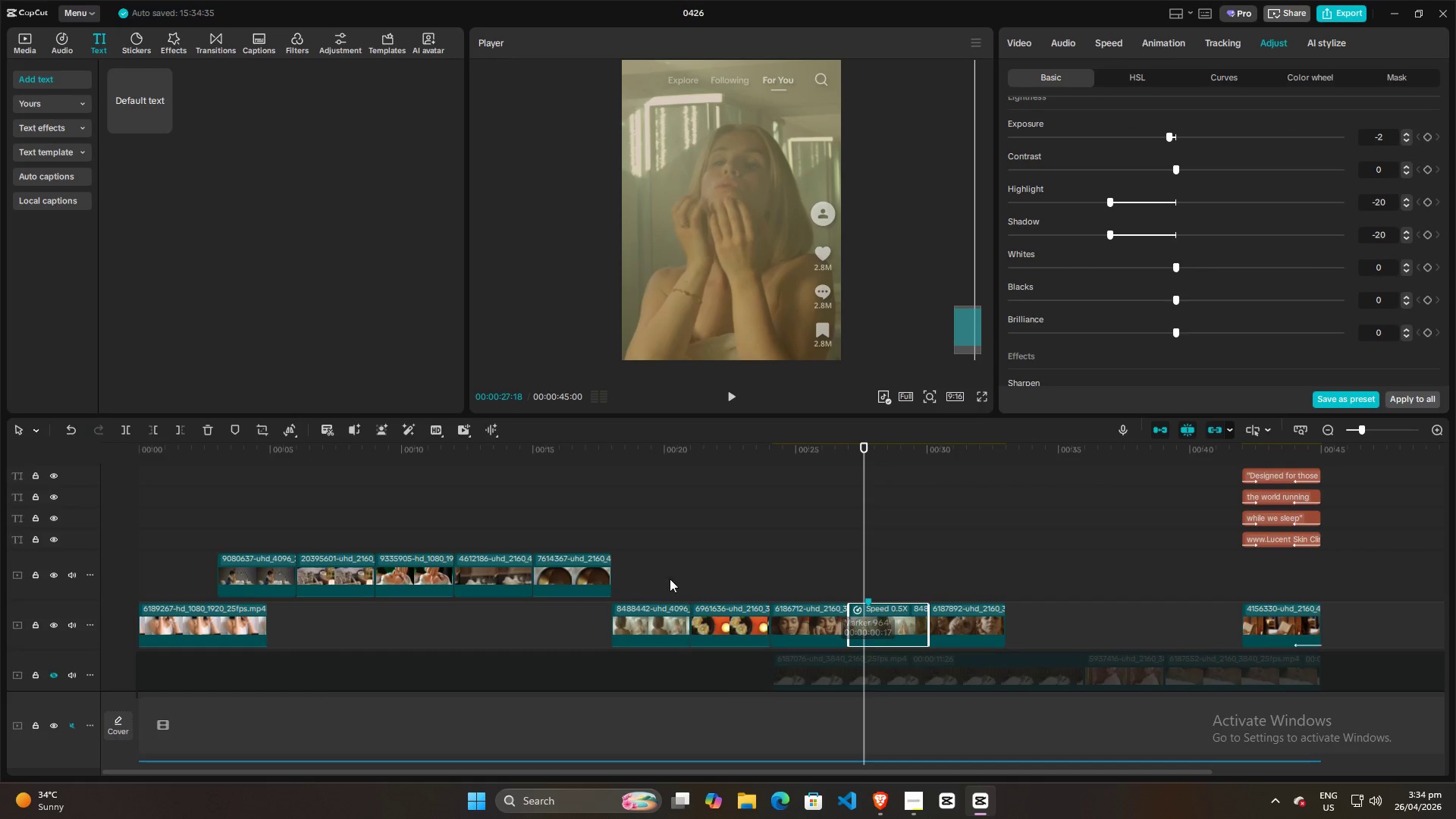 
double_click([654, 623])
 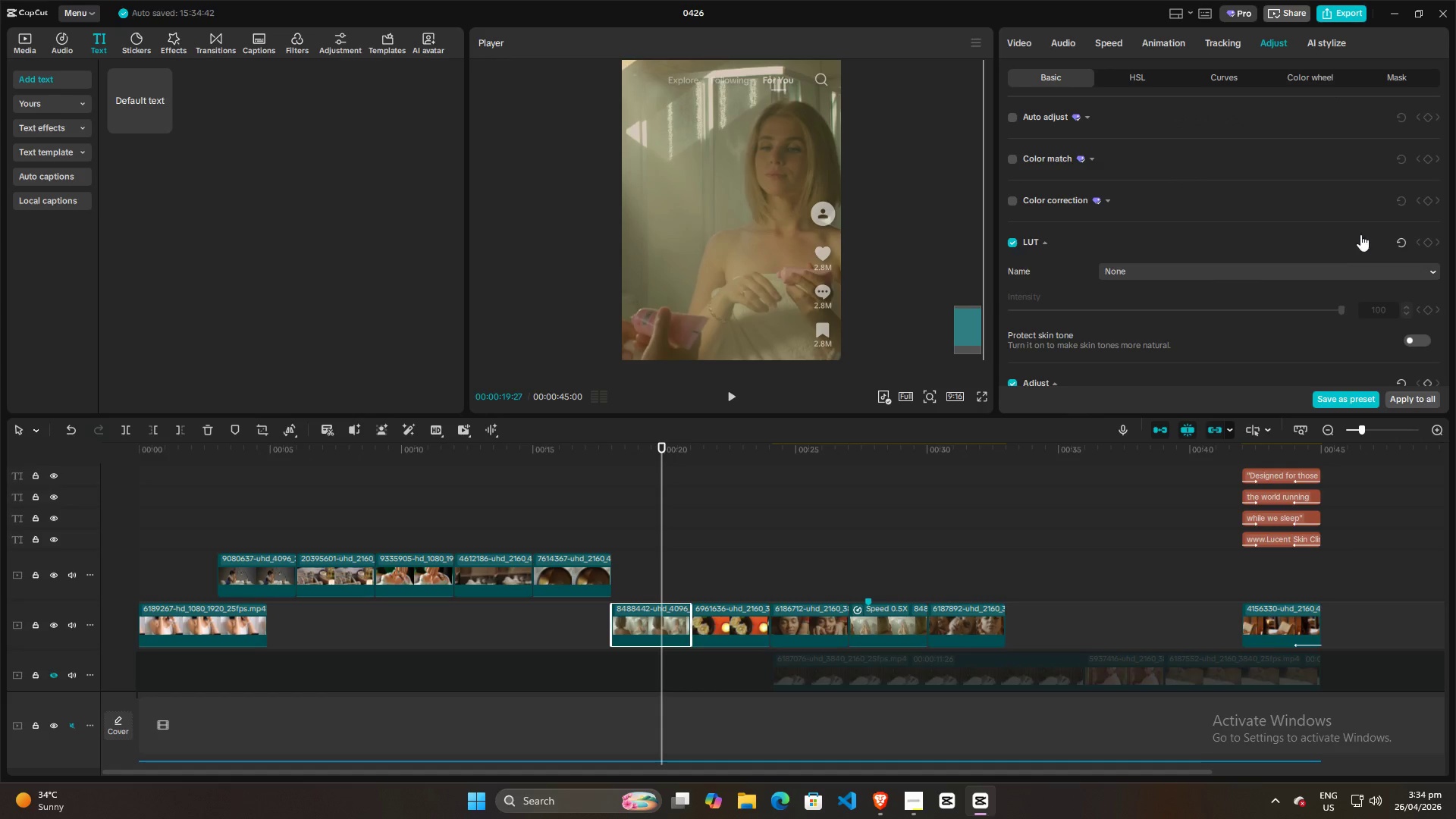 
scroll: coordinate [1360, 256], scroll_direction: down, amount: 8.0
 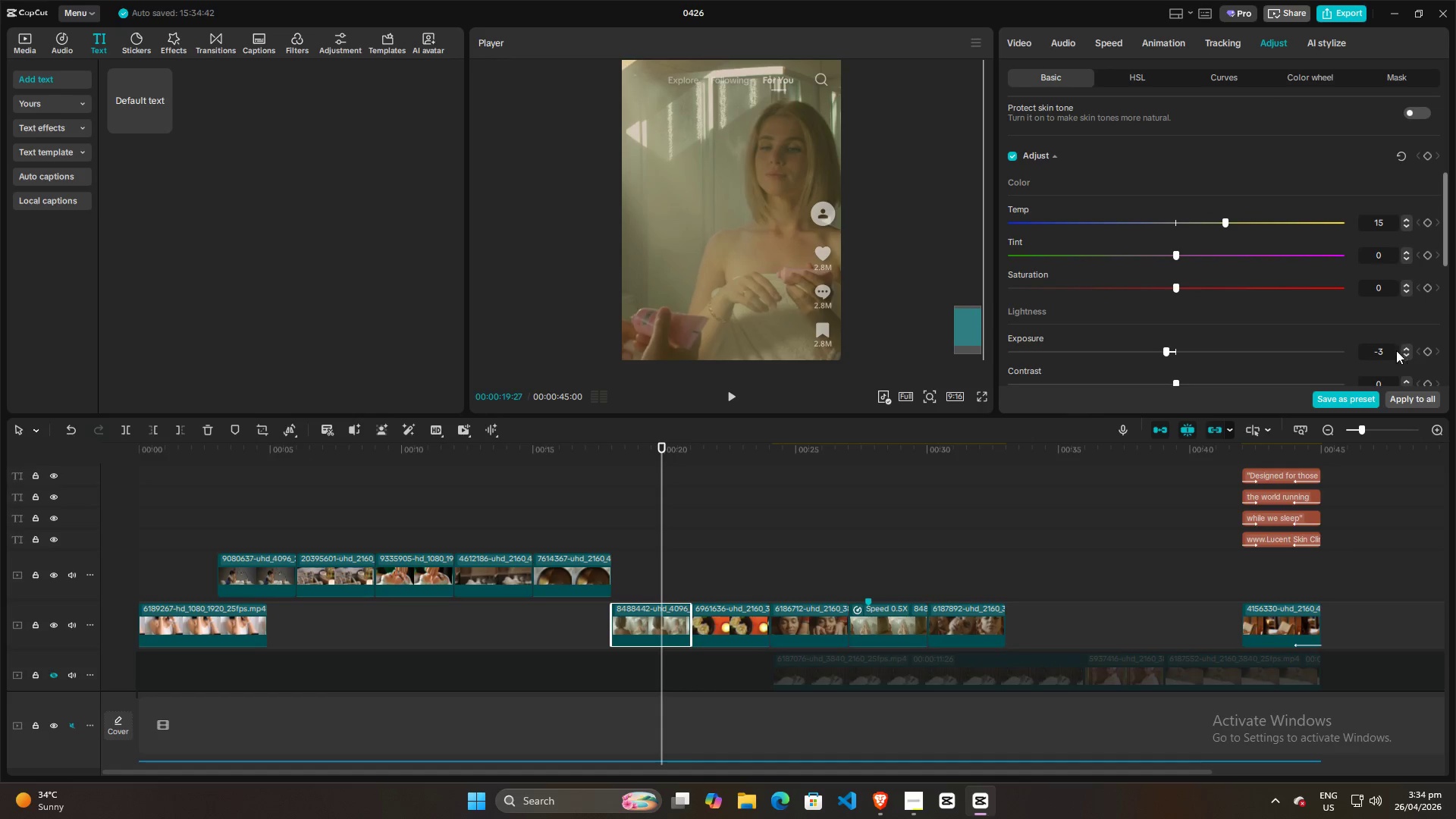 
left_click([1395, 358])
 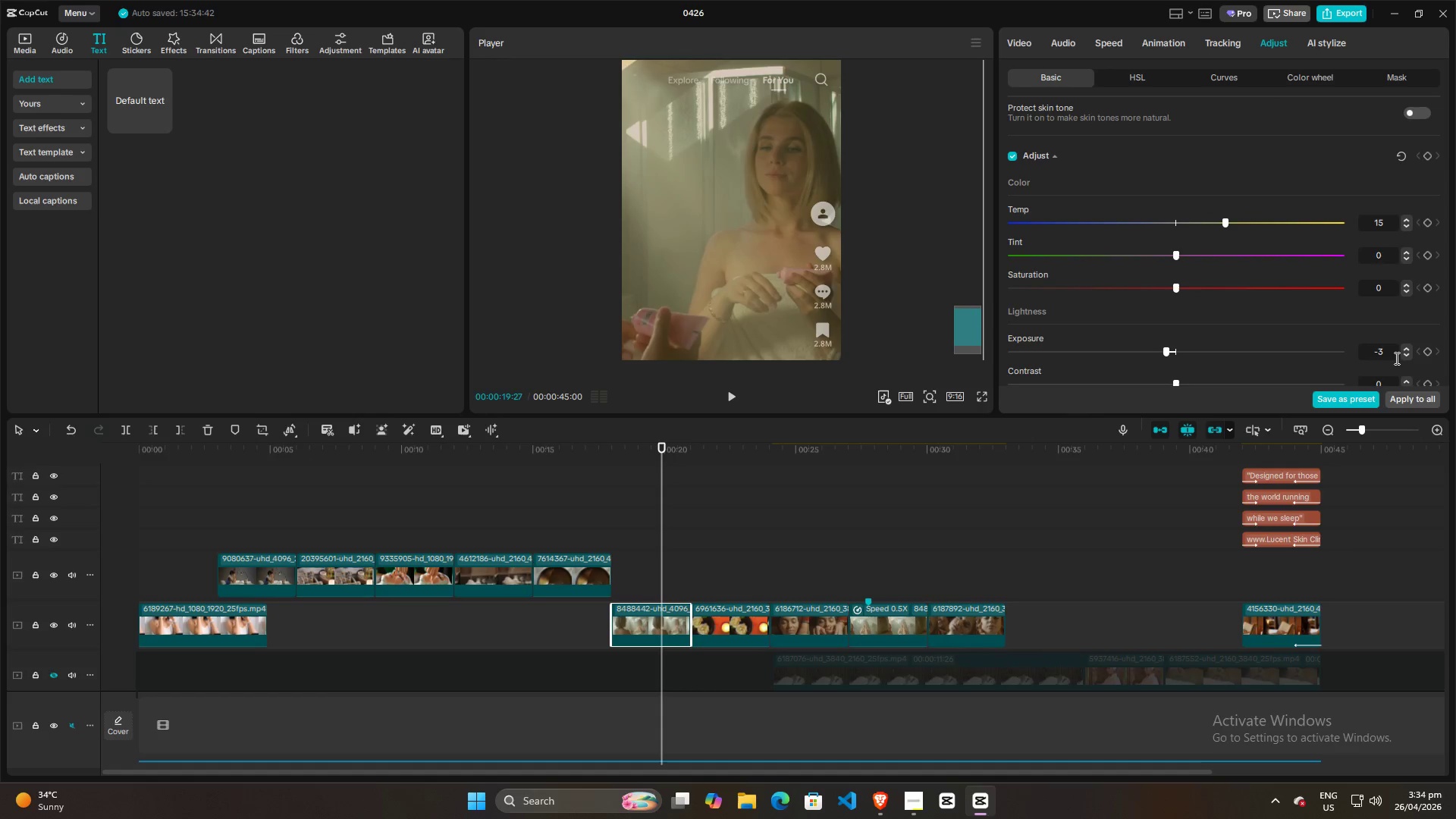 
scroll: coordinate [1395, 358], scroll_direction: up, amount: 1.0
 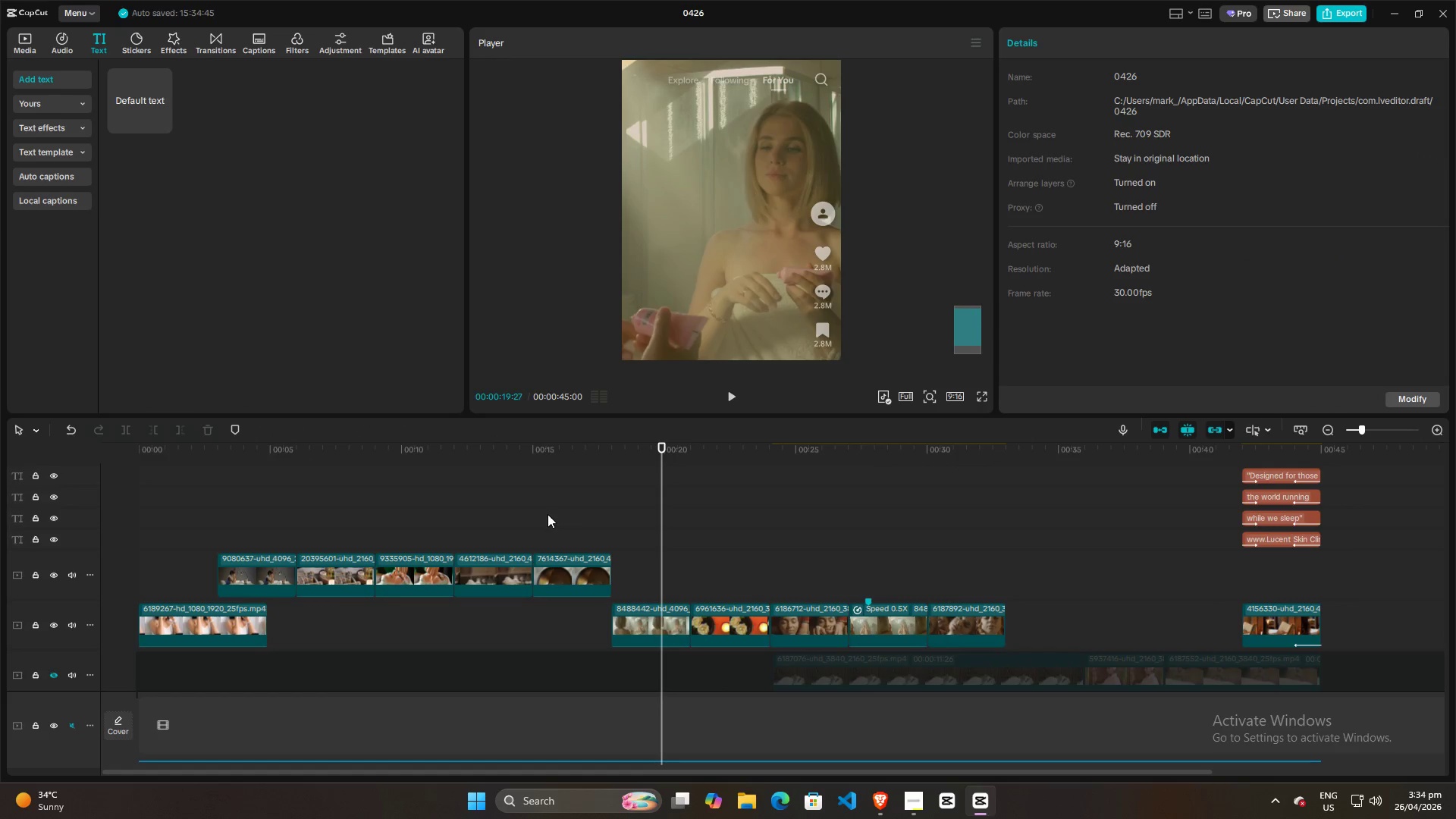 
double_click([567, 582])
 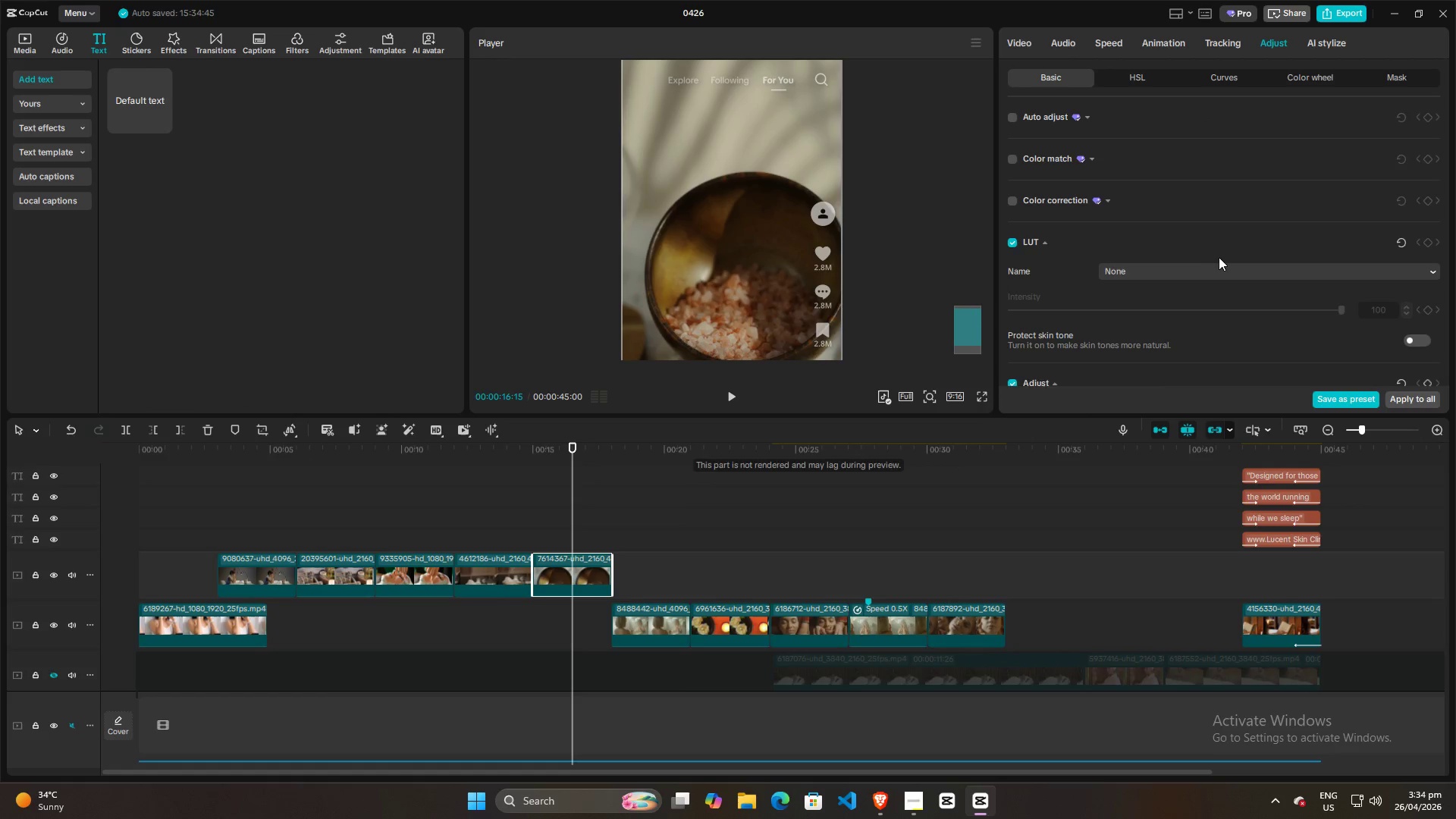 
scroll: coordinate [1230, 264], scroll_direction: down, amount: 20.0
 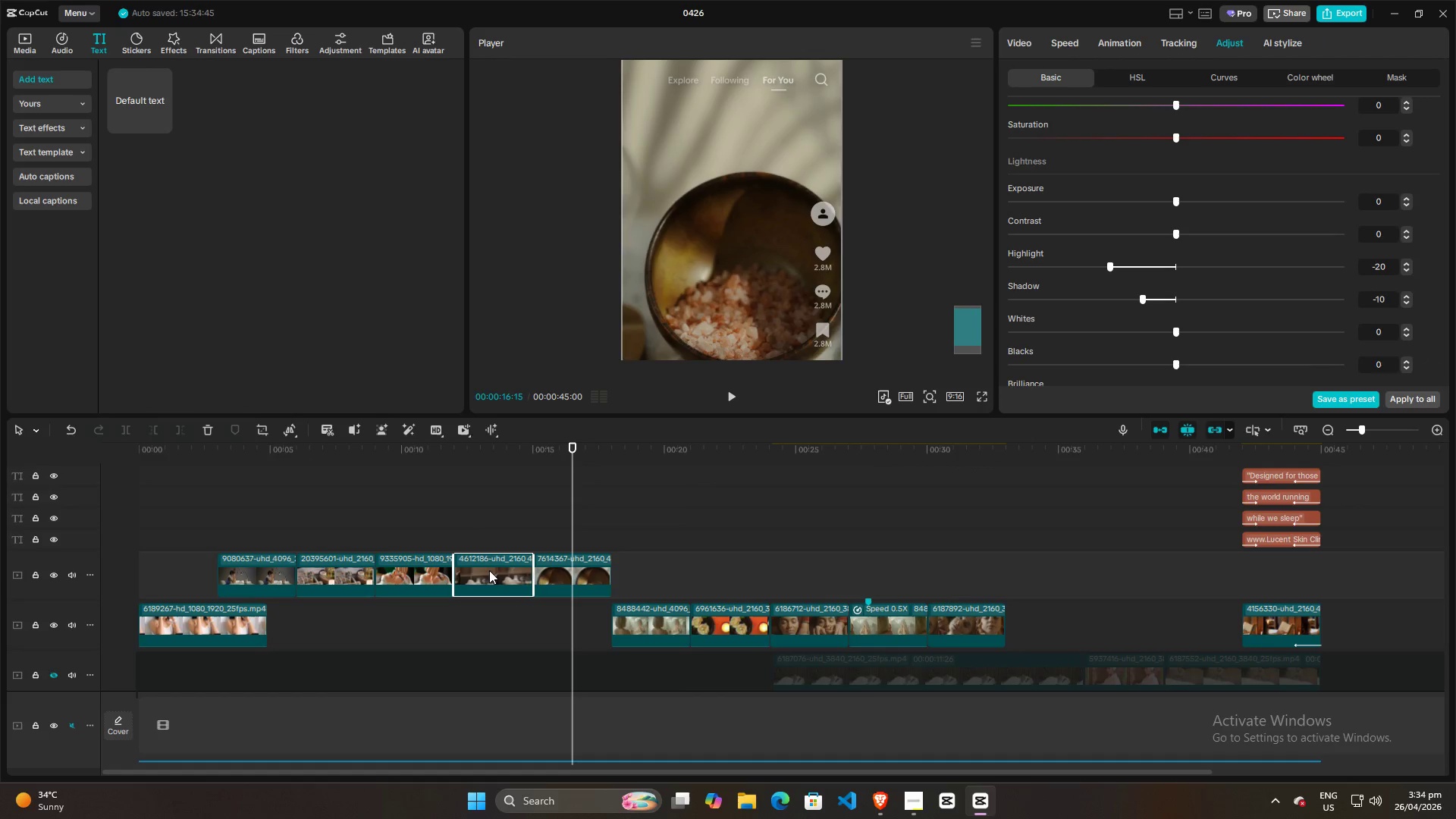 
double_click([474, 494])
 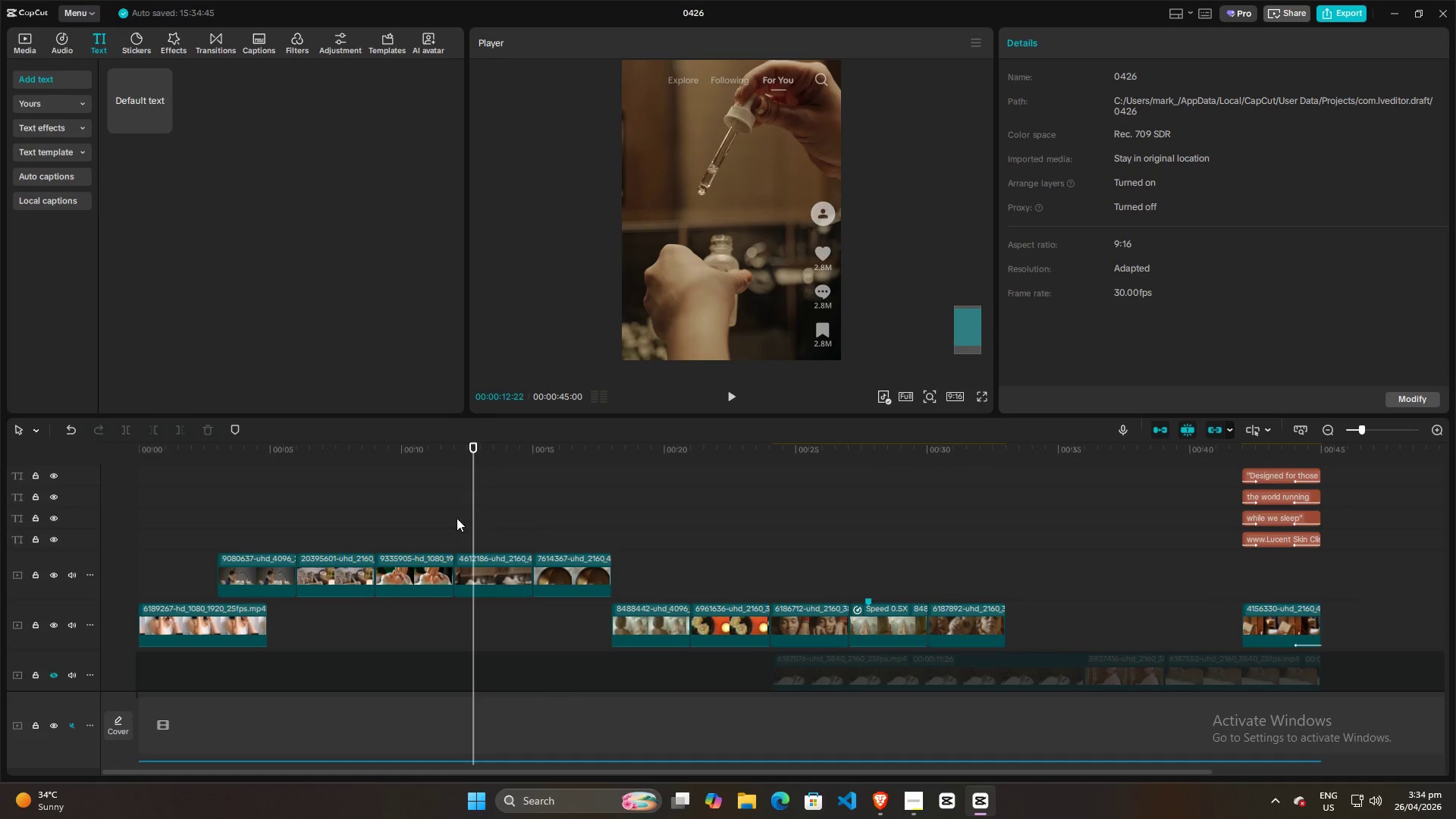 
left_click([436, 510])
 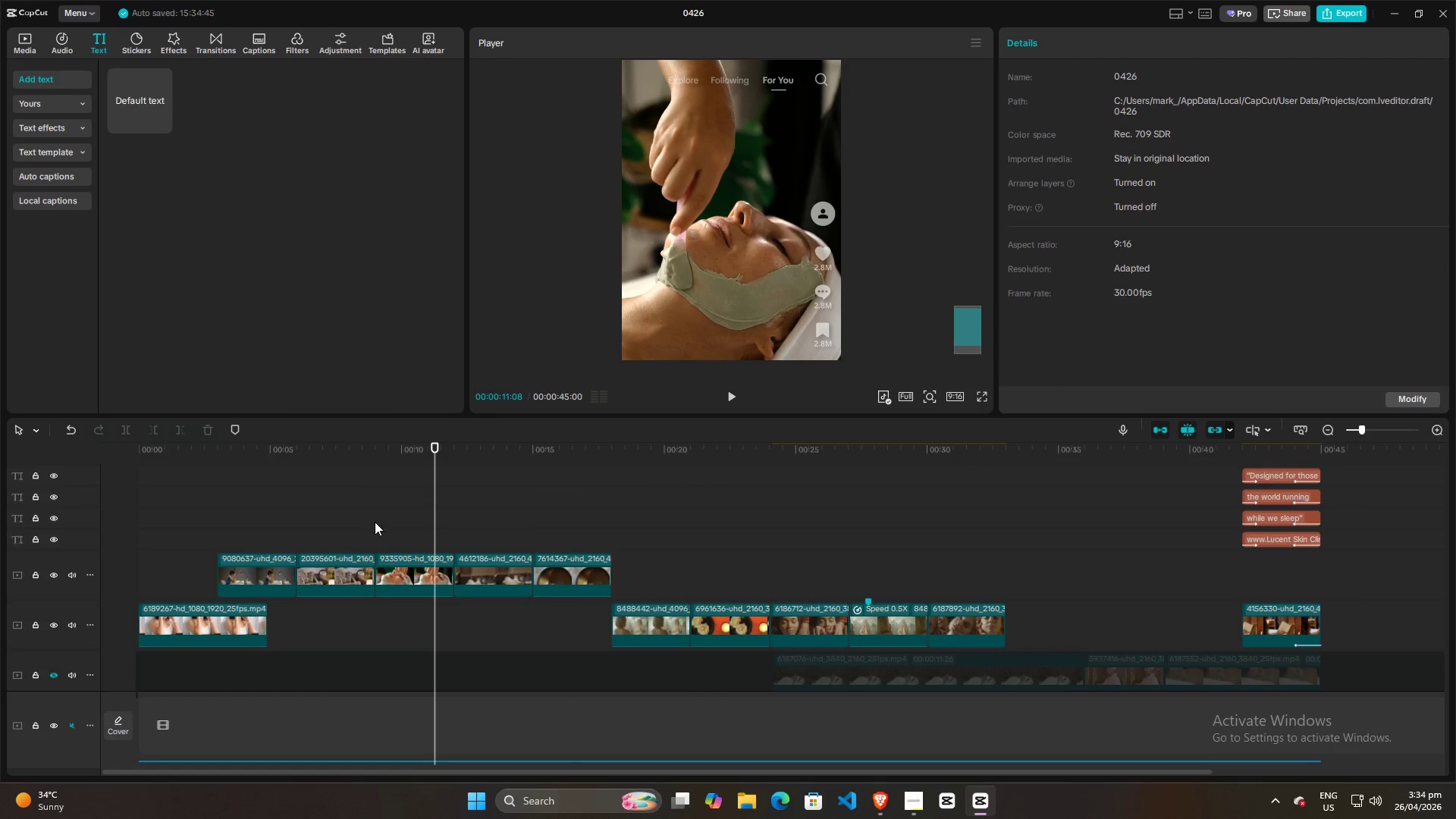 
left_click([433, 567])
 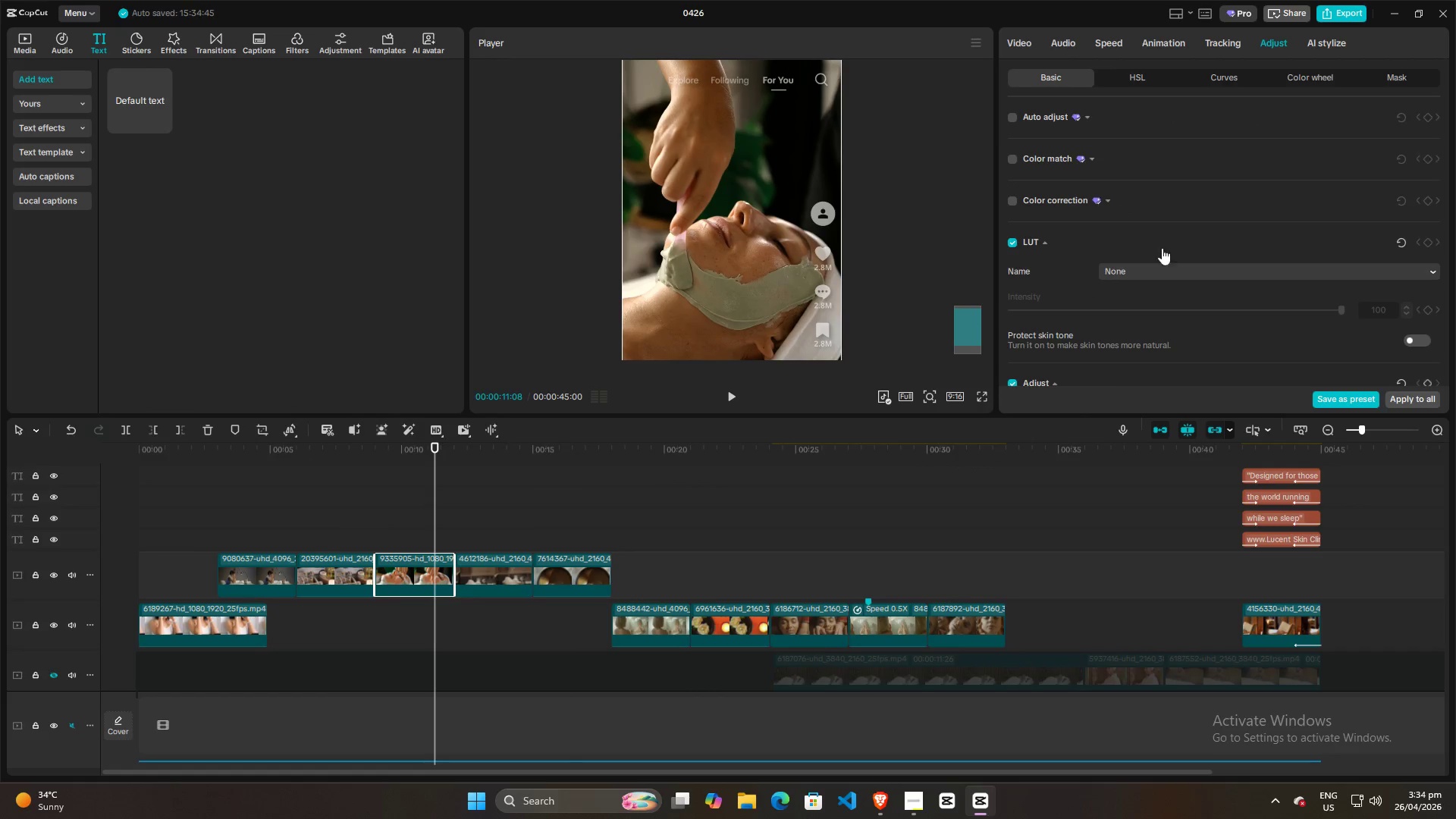 
scroll: coordinate [1205, 249], scroll_direction: down, amount: 14.0
 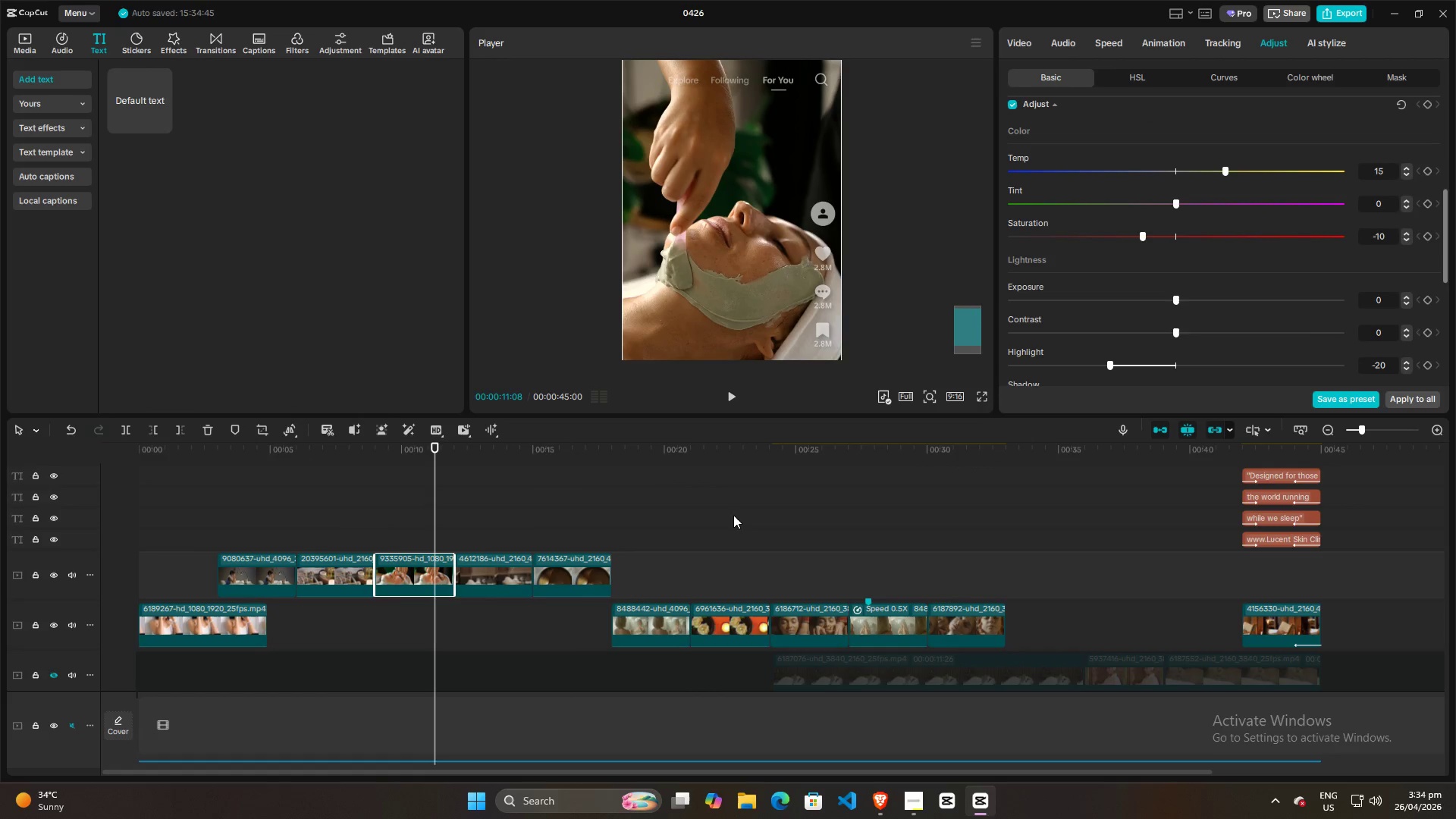 
left_click([703, 526])
 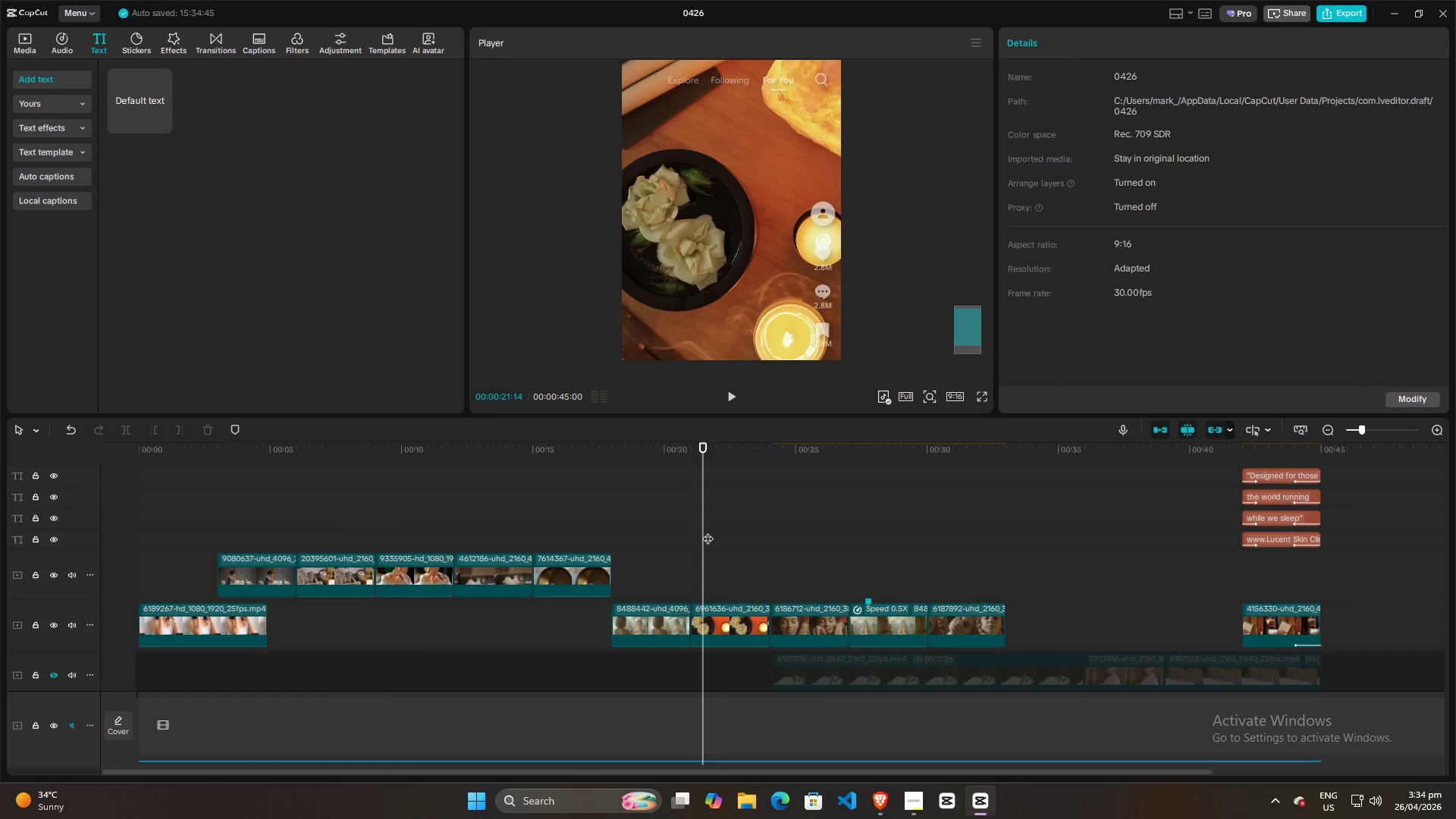 
key(Space)
 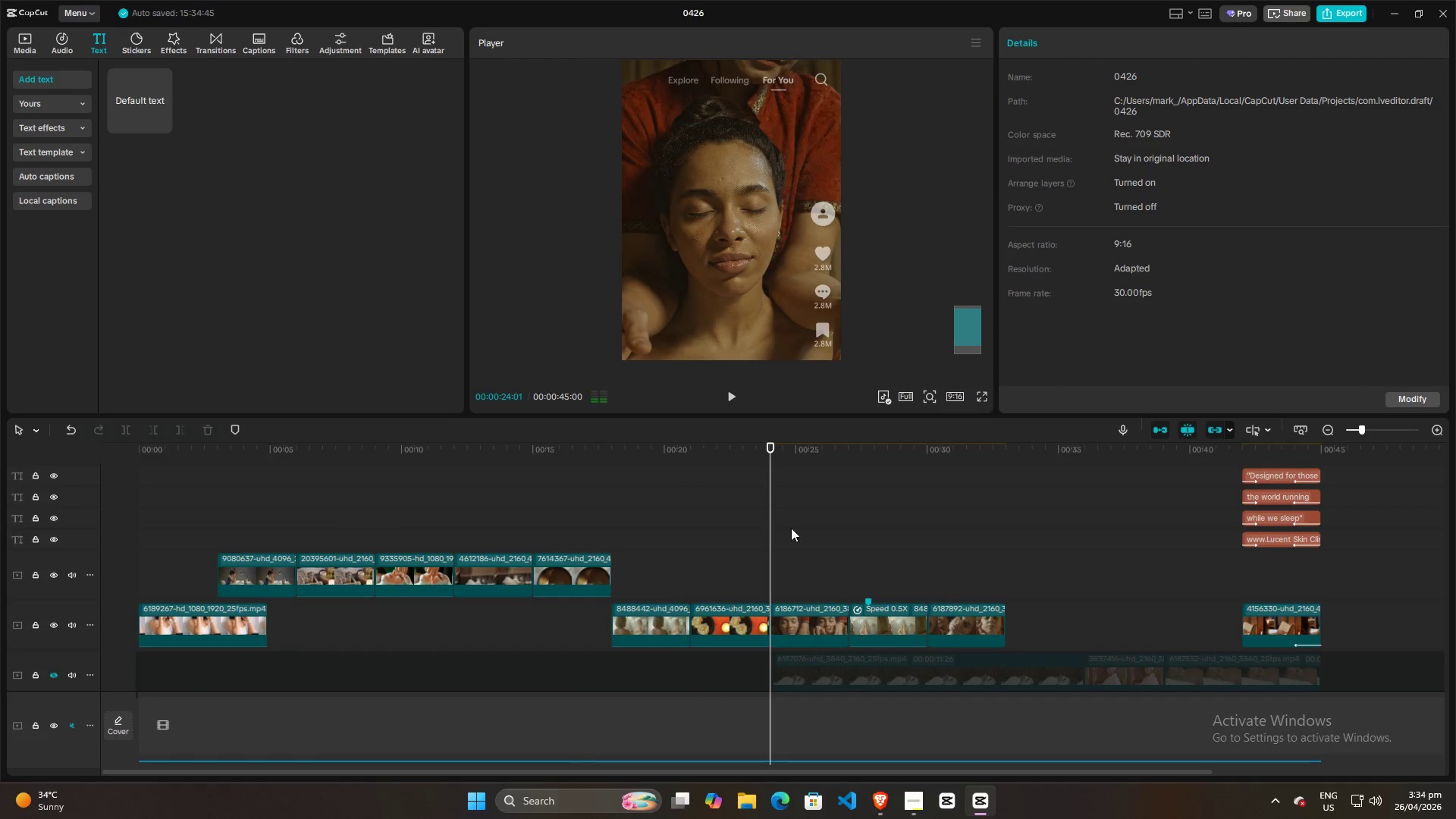 
double_click([726, 547])
 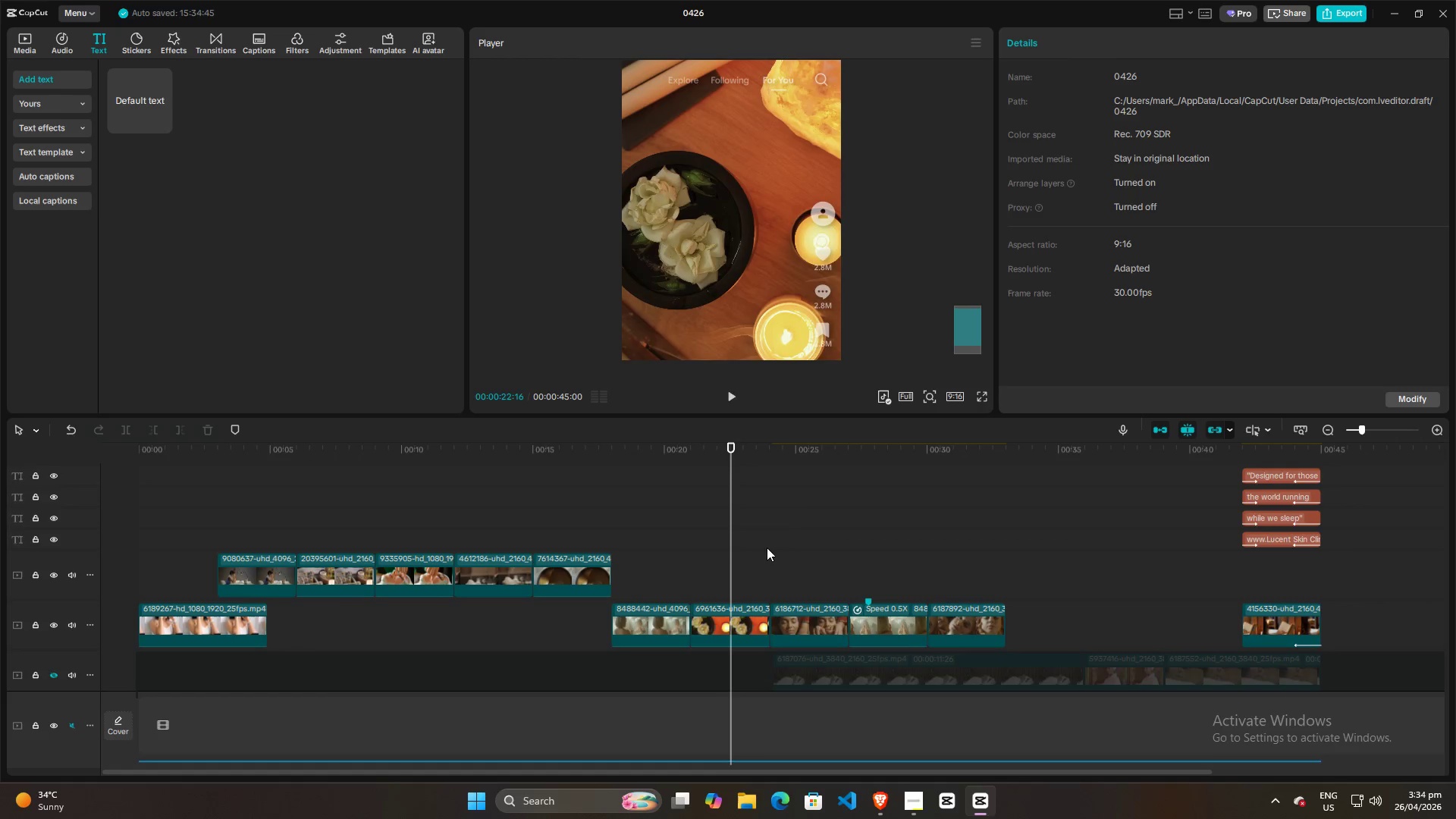 
key(Space)
 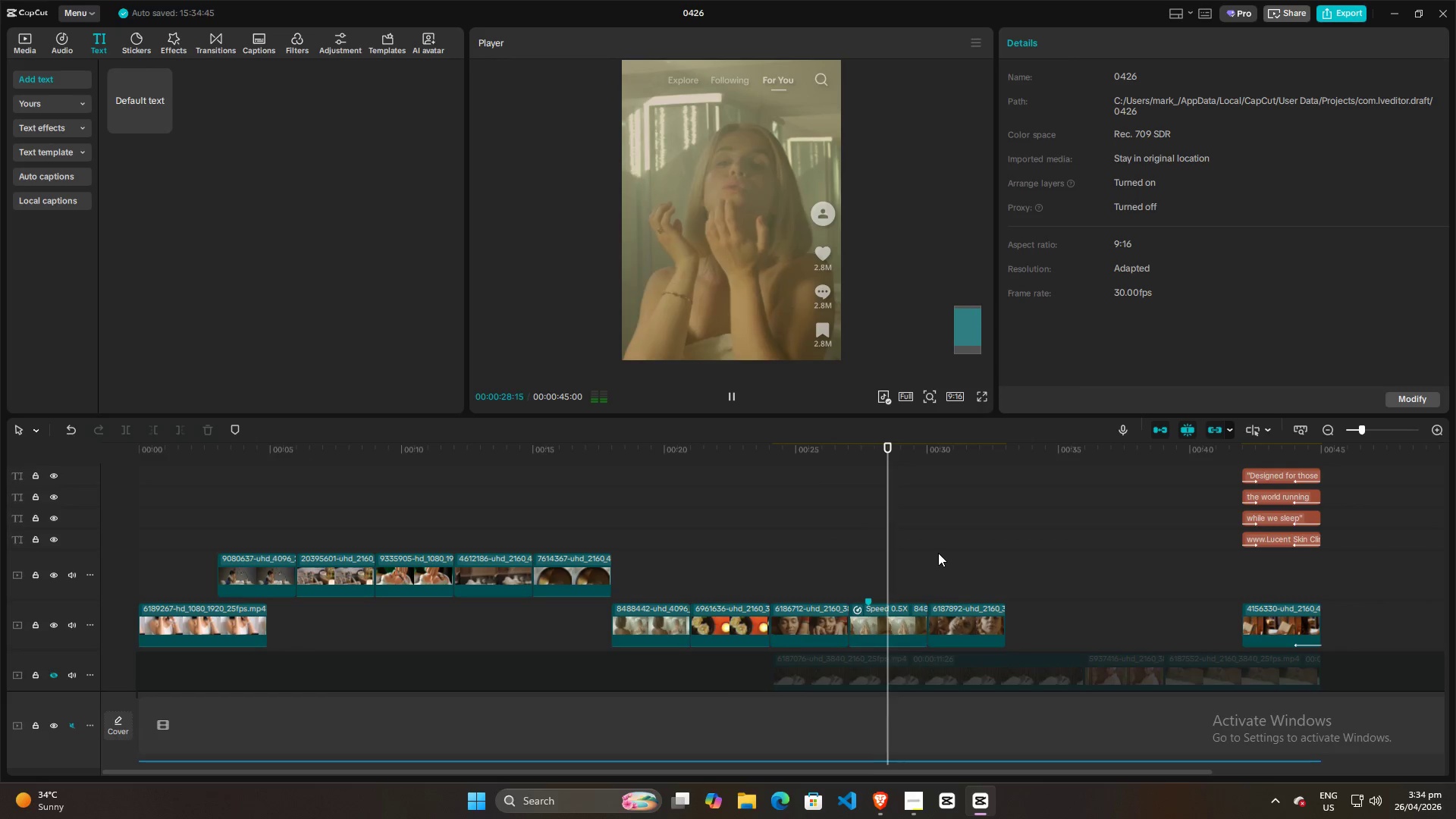 
wait(7.97)
 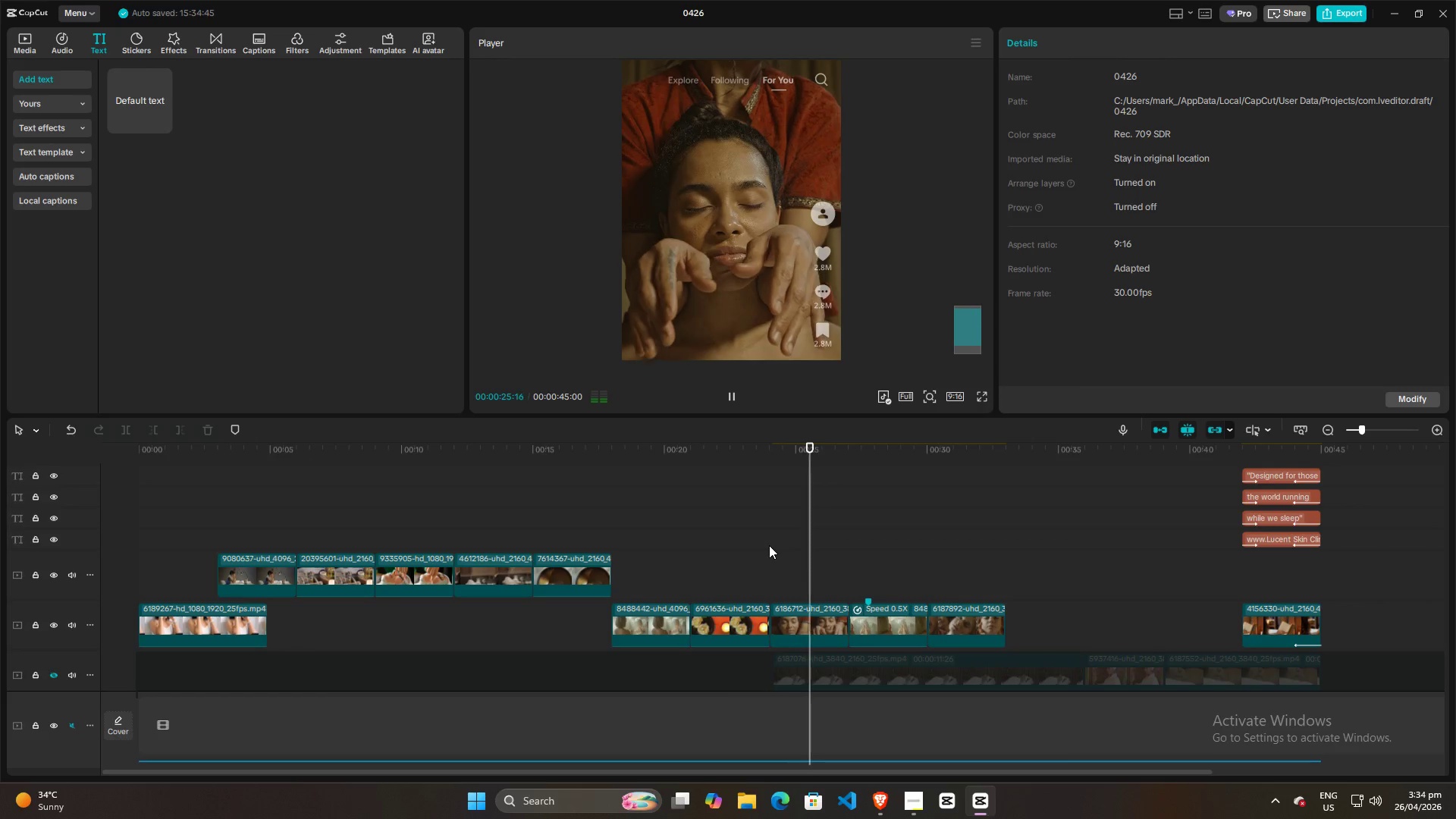 
key(Space)
 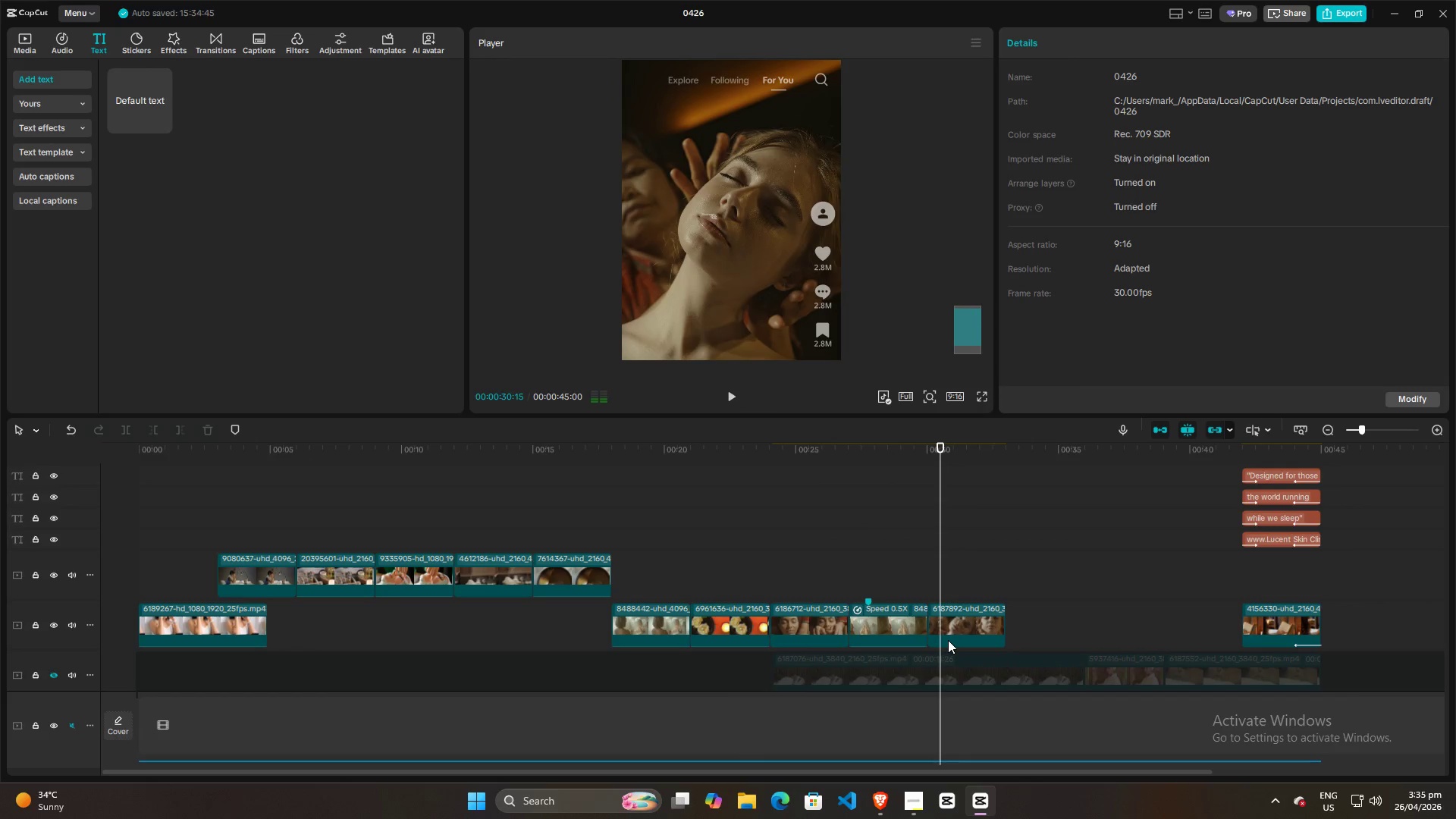 
left_click([948, 640])
 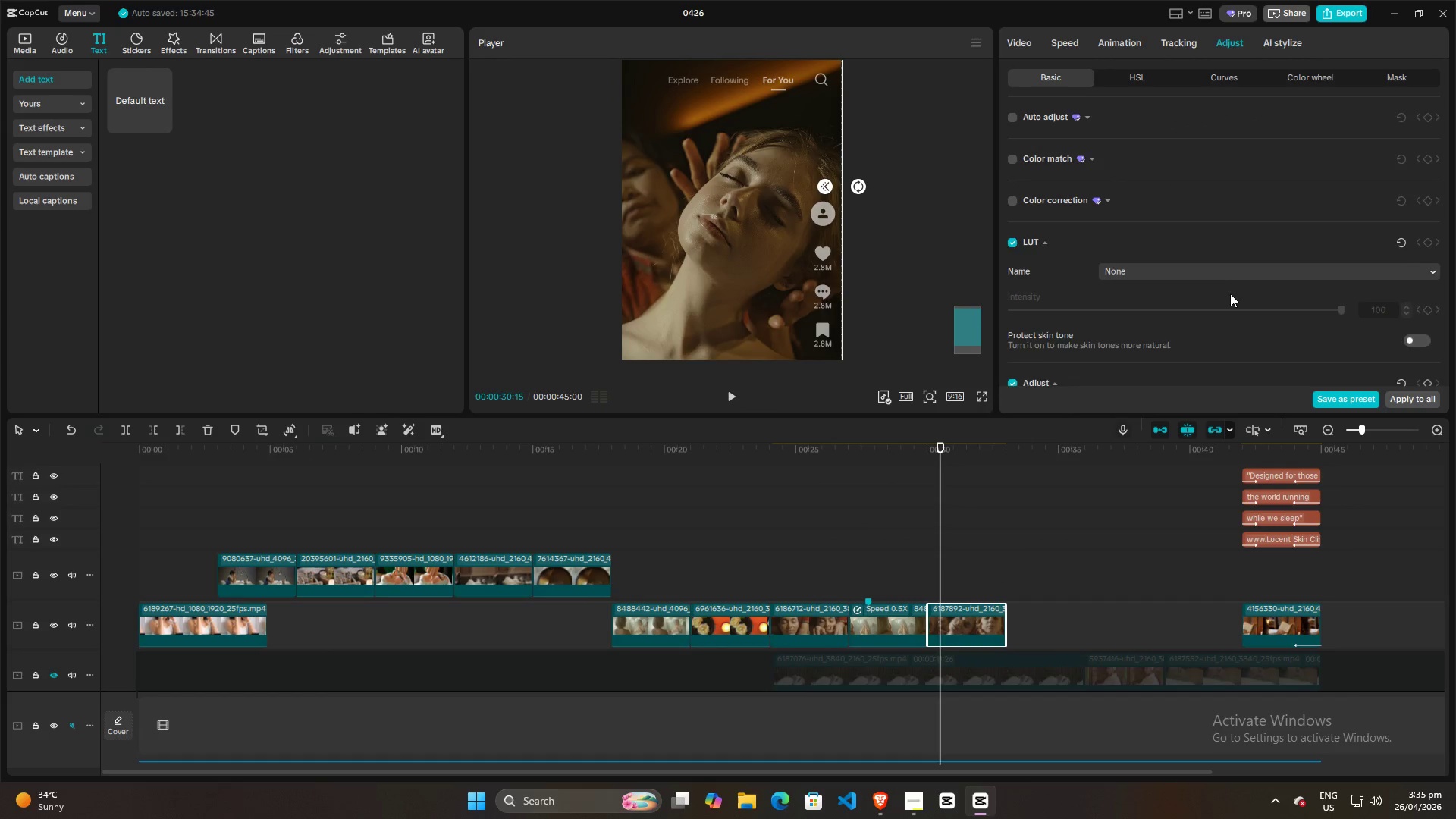 
scroll: coordinate [1220, 290], scroll_direction: down, amount: 20.0
 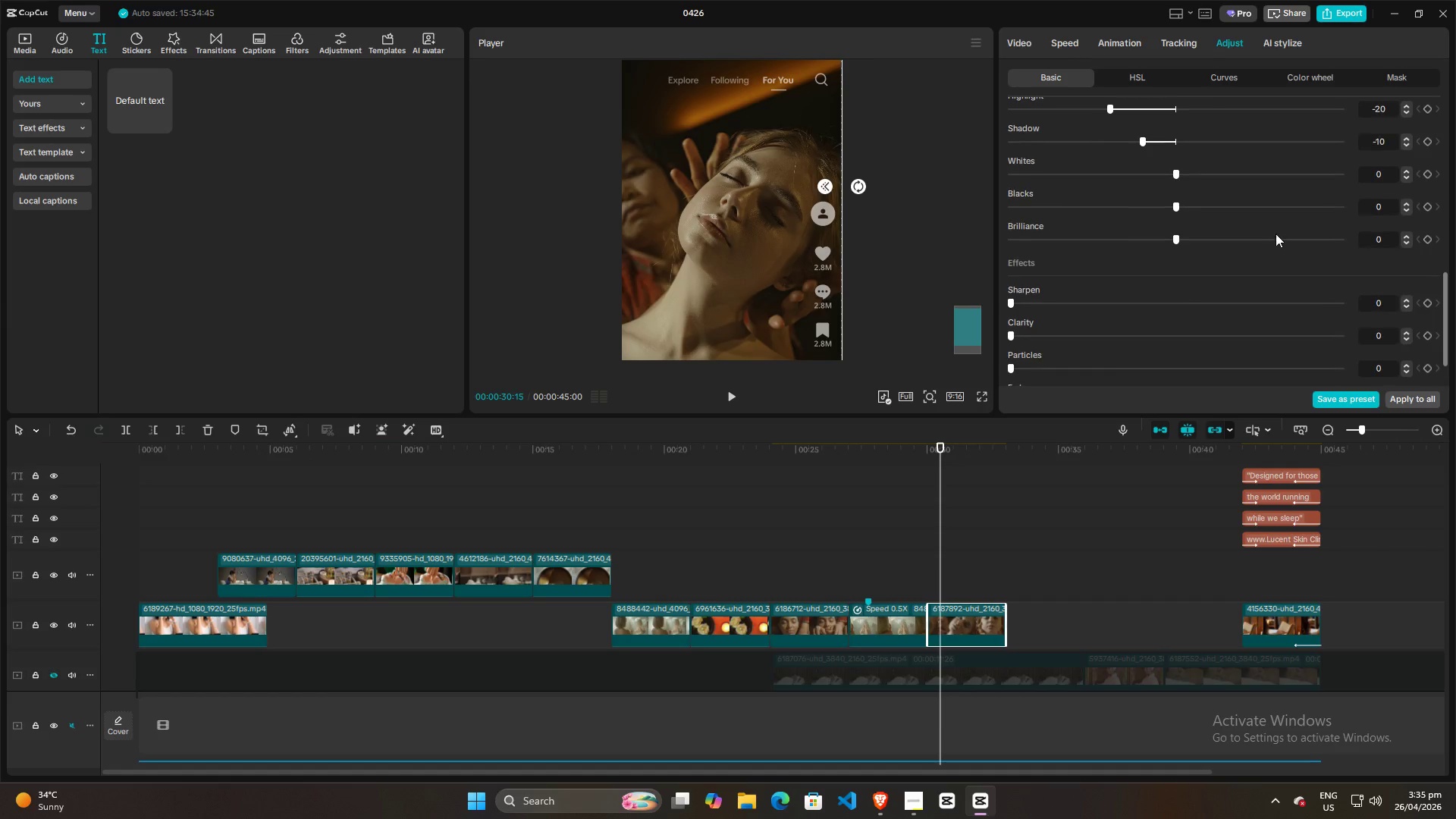 
scroll: coordinate [1276, 231], scroll_direction: up, amount: 2.0
 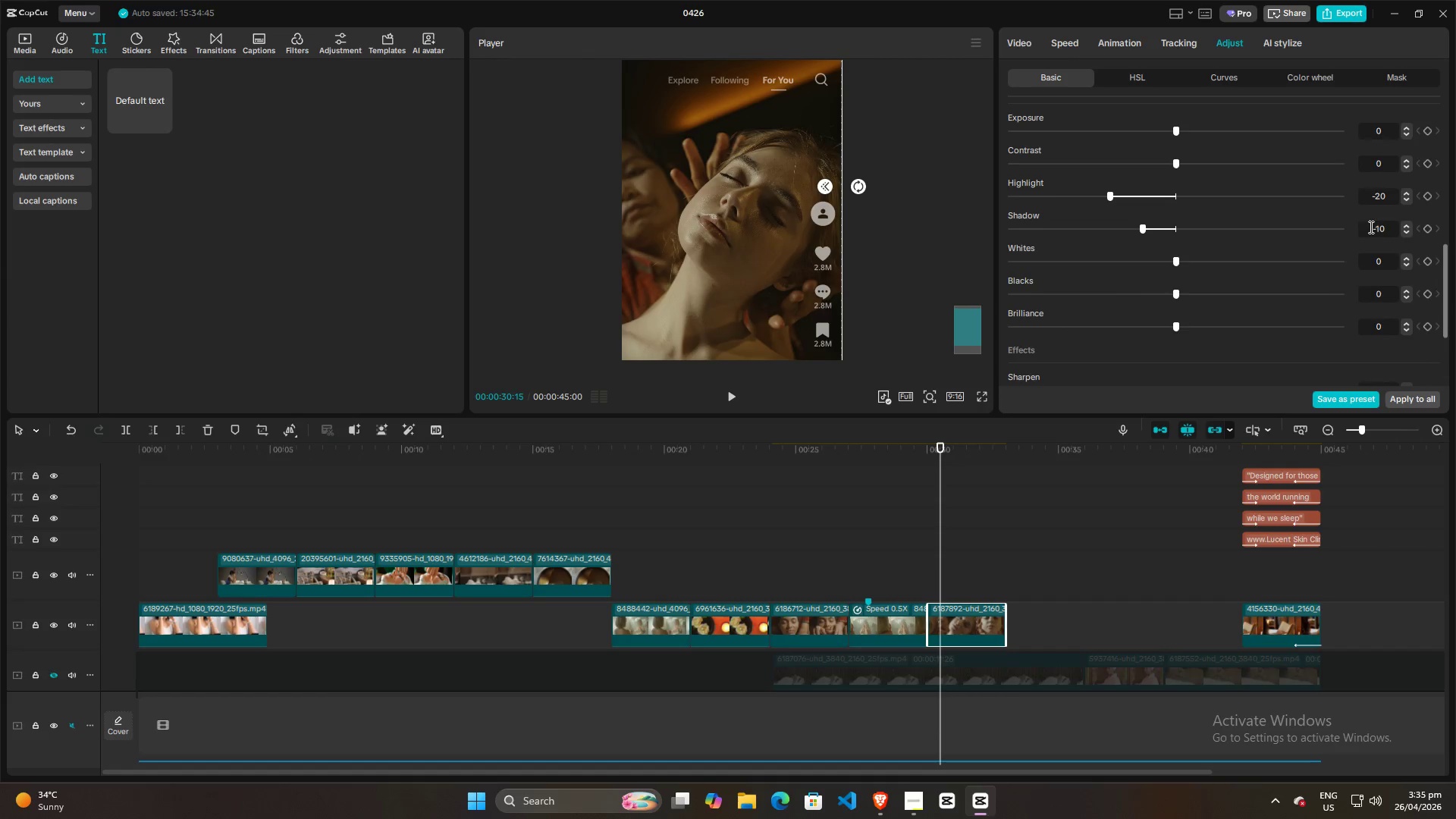 
left_click([1370, 228])
 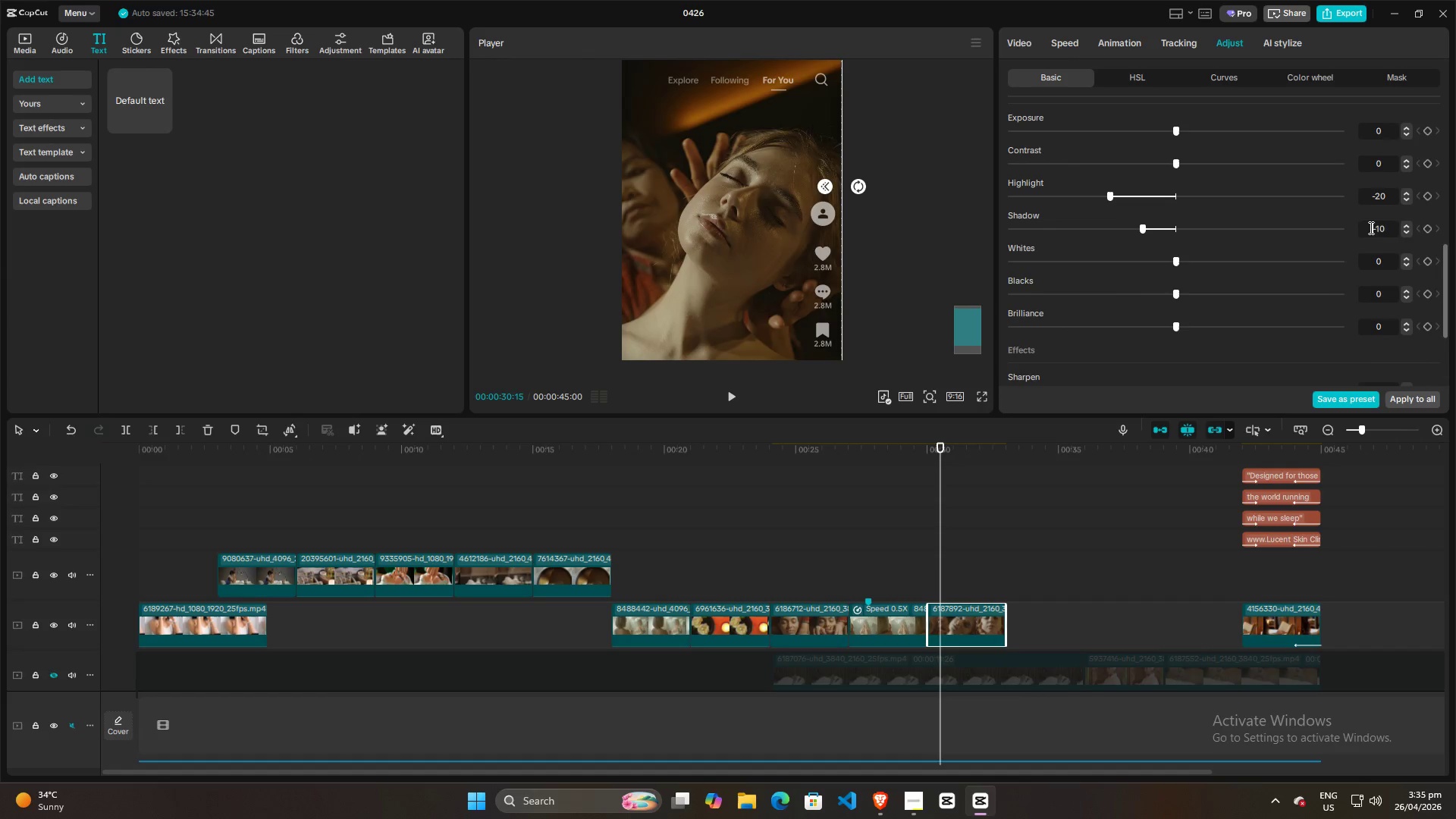 
scroll: coordinate [1370, 228], scroll_direction: down, amount: 5.0
 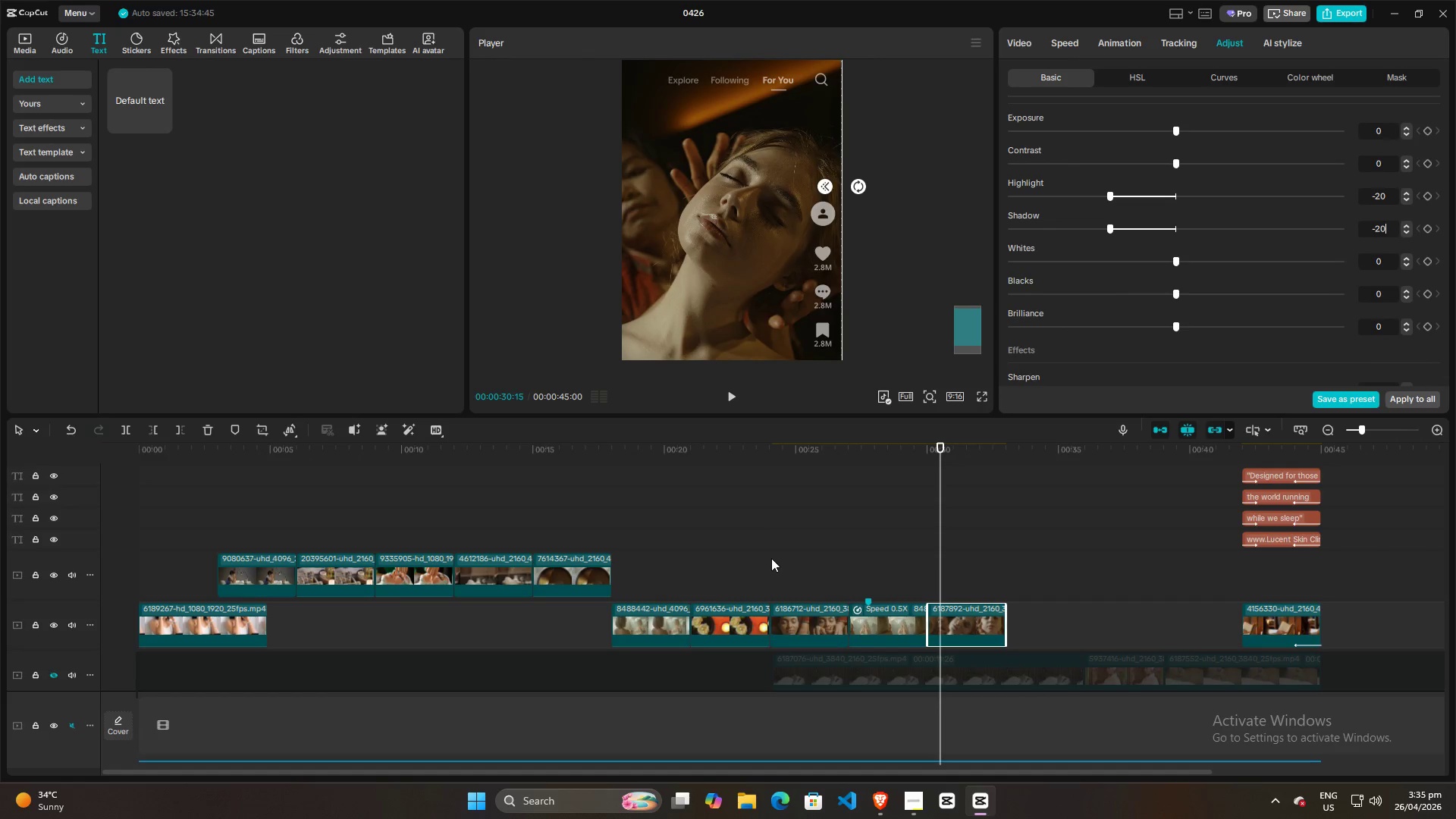 
left_click([813, 636])
 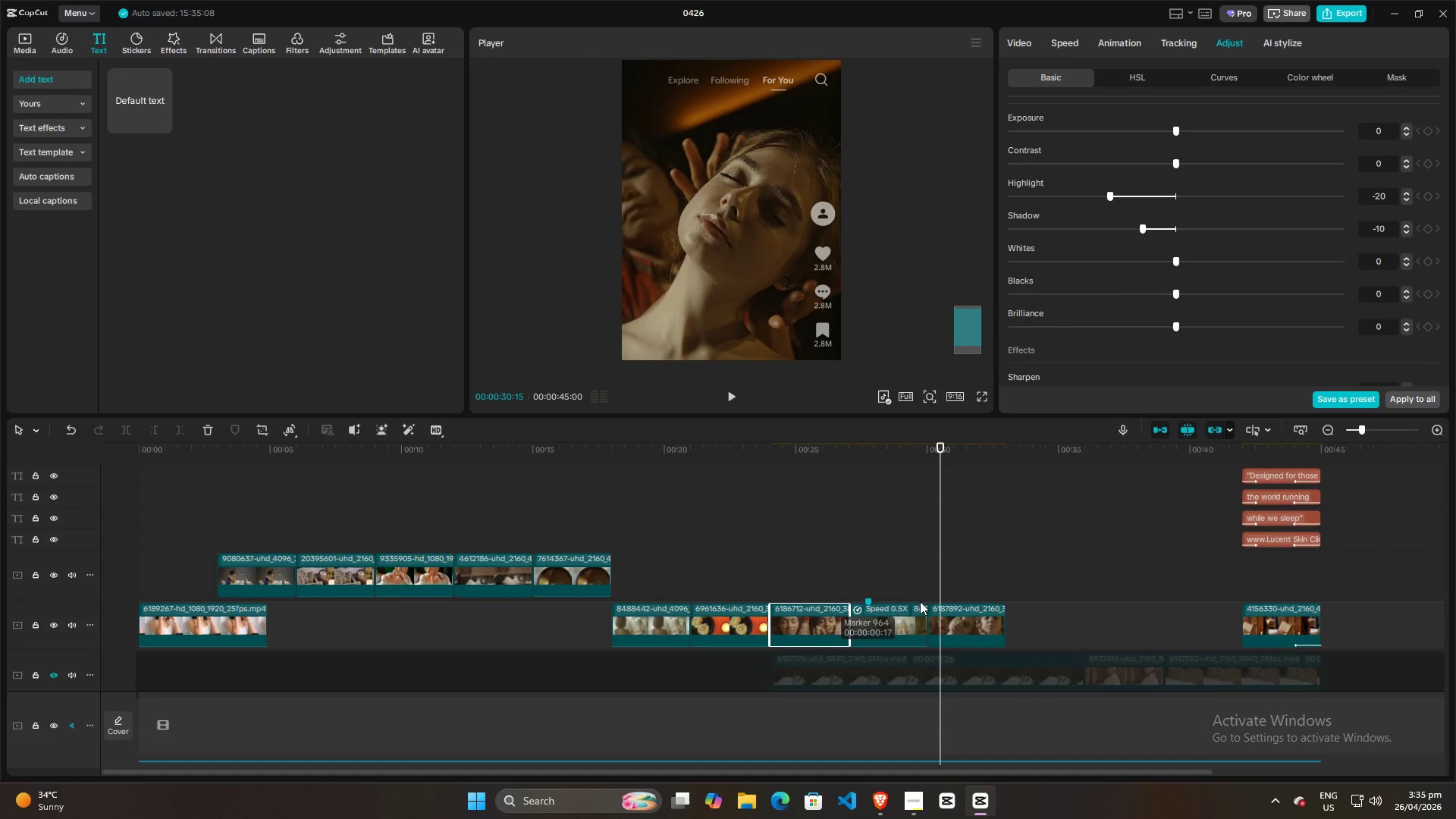 
left_click([968, 619])
 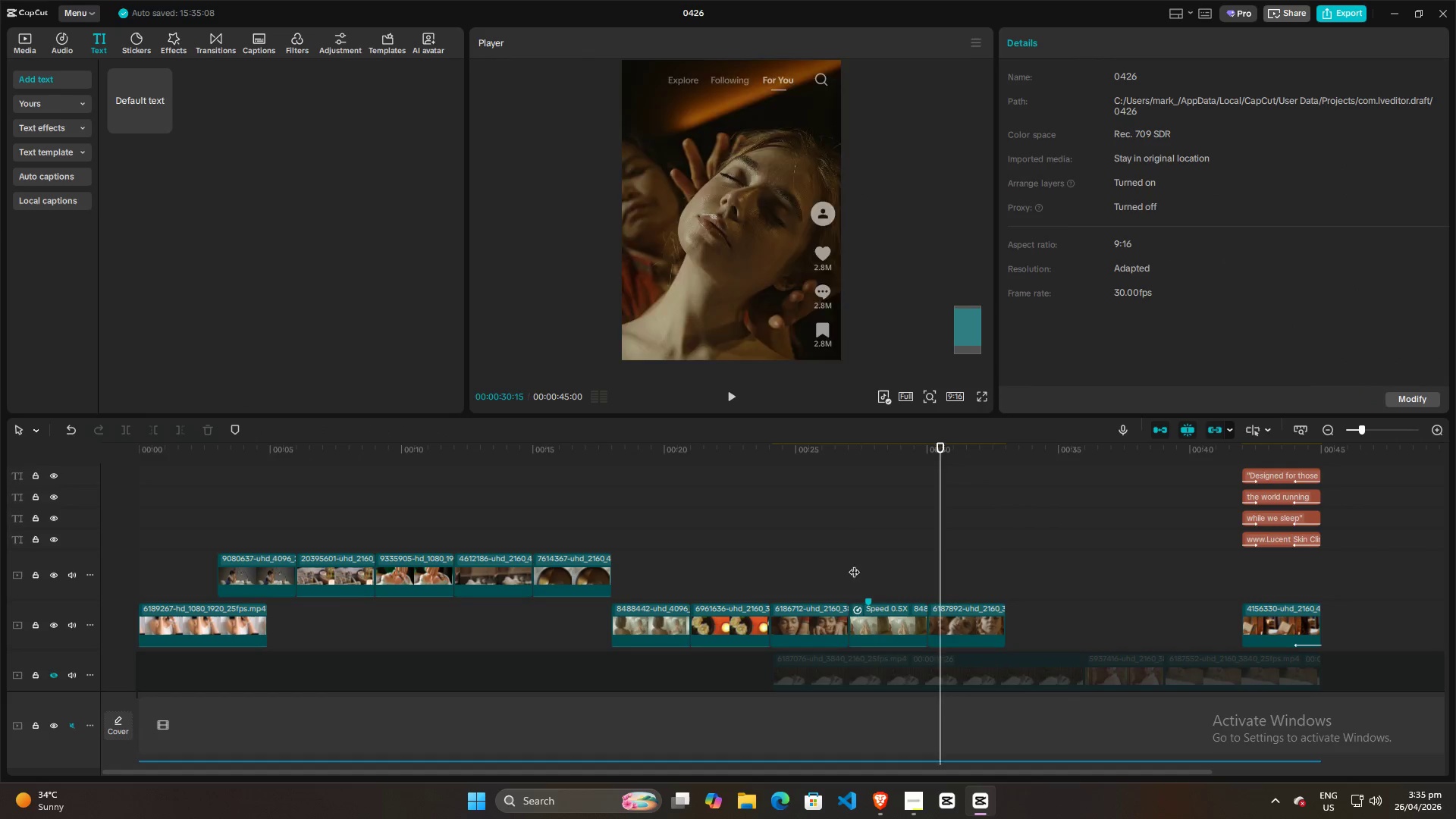 
double_click([942, 570])
 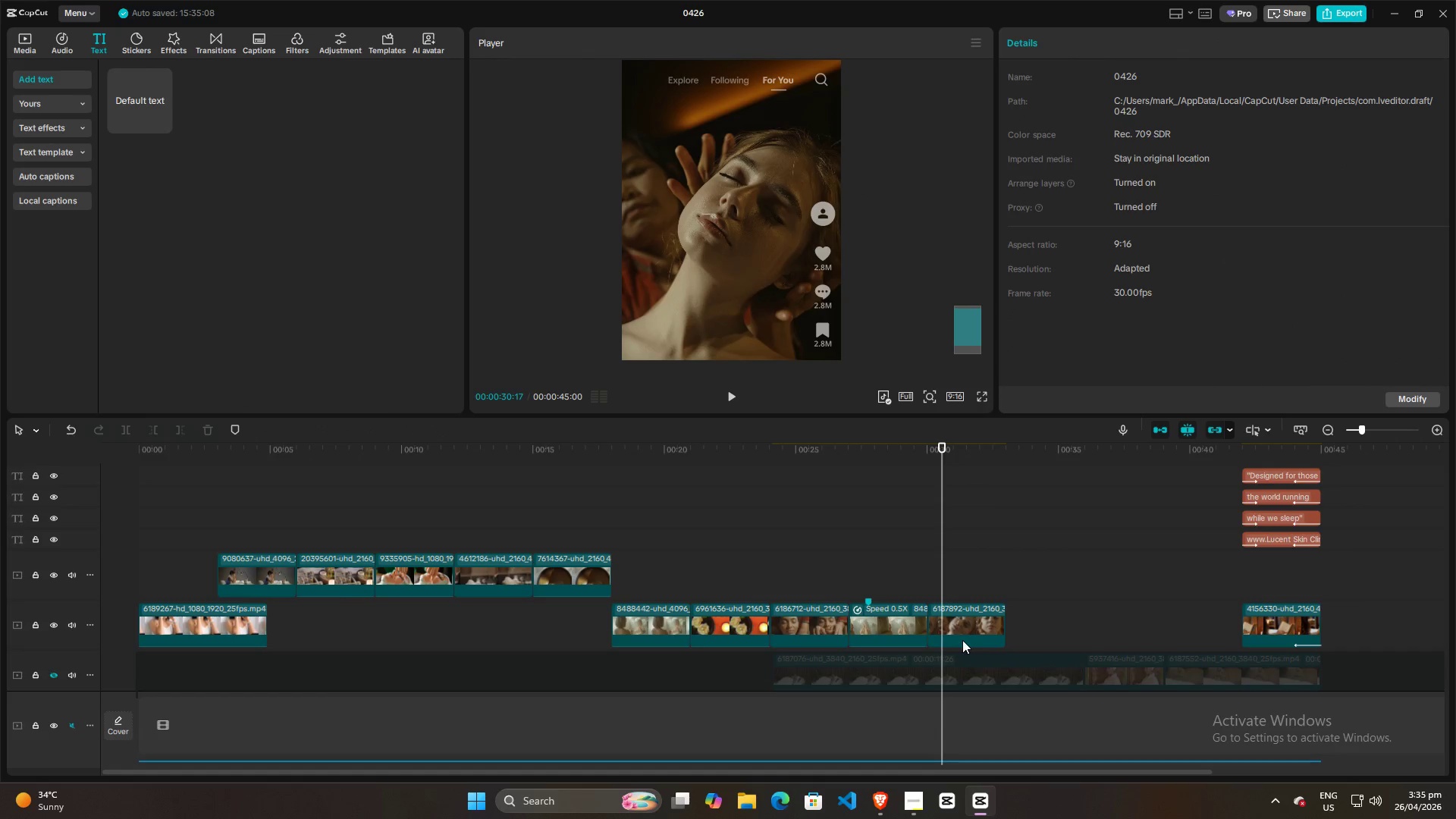 
left_click([965, 629])
 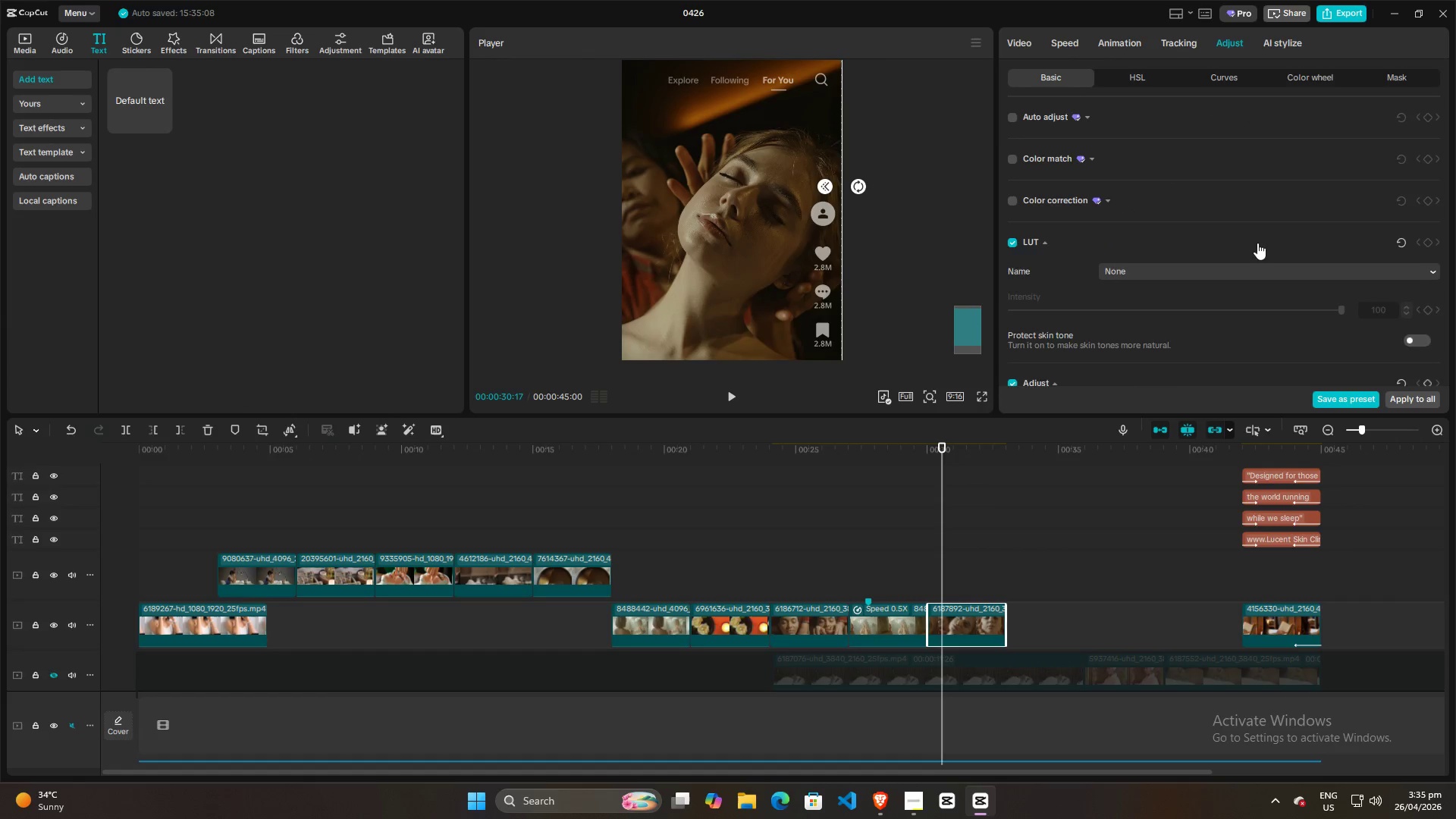 
scroll: coordinate [1291, 267], scroll_direction: down, amount: 17.0
 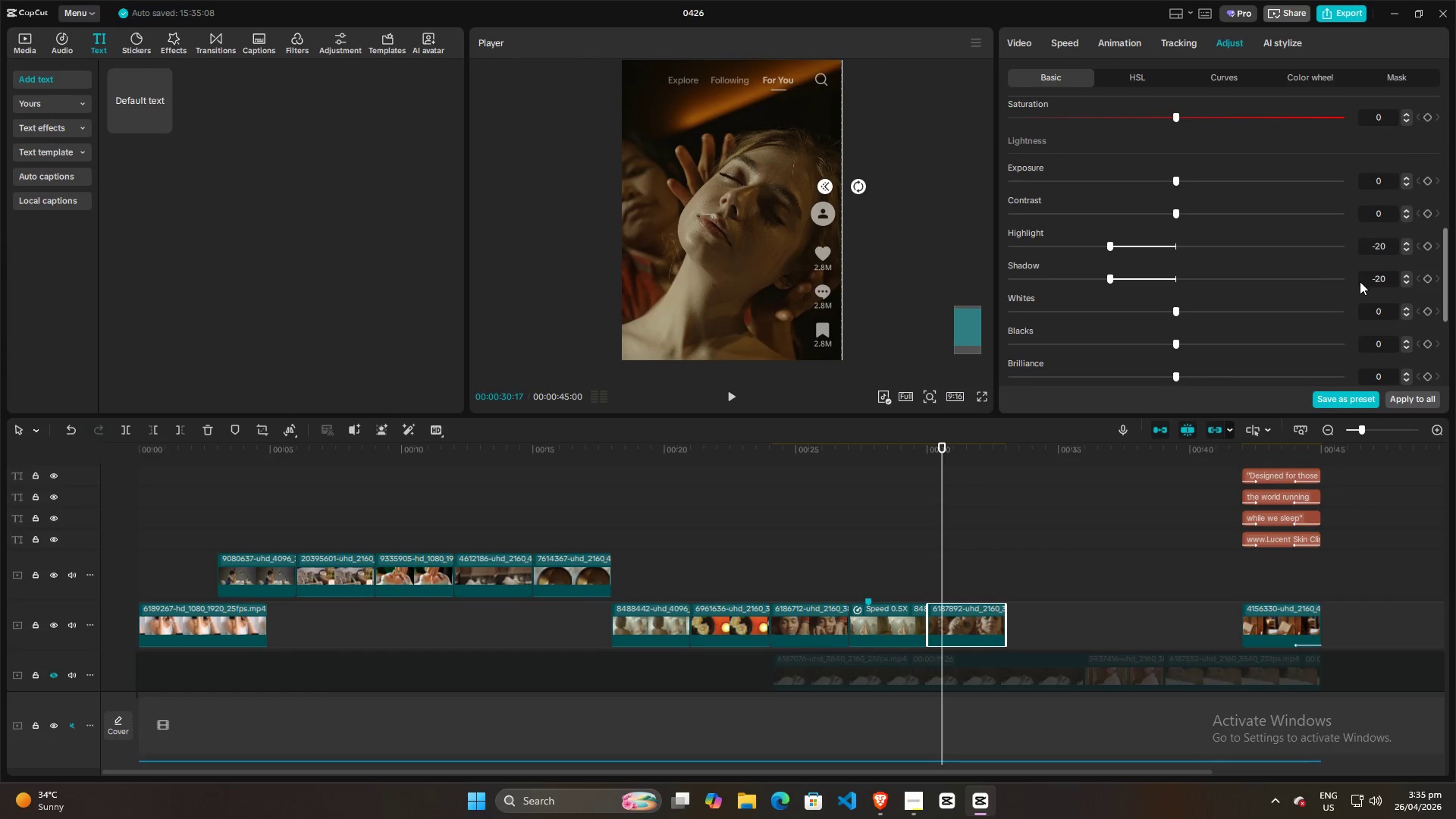 
left_click([1366, 280])
 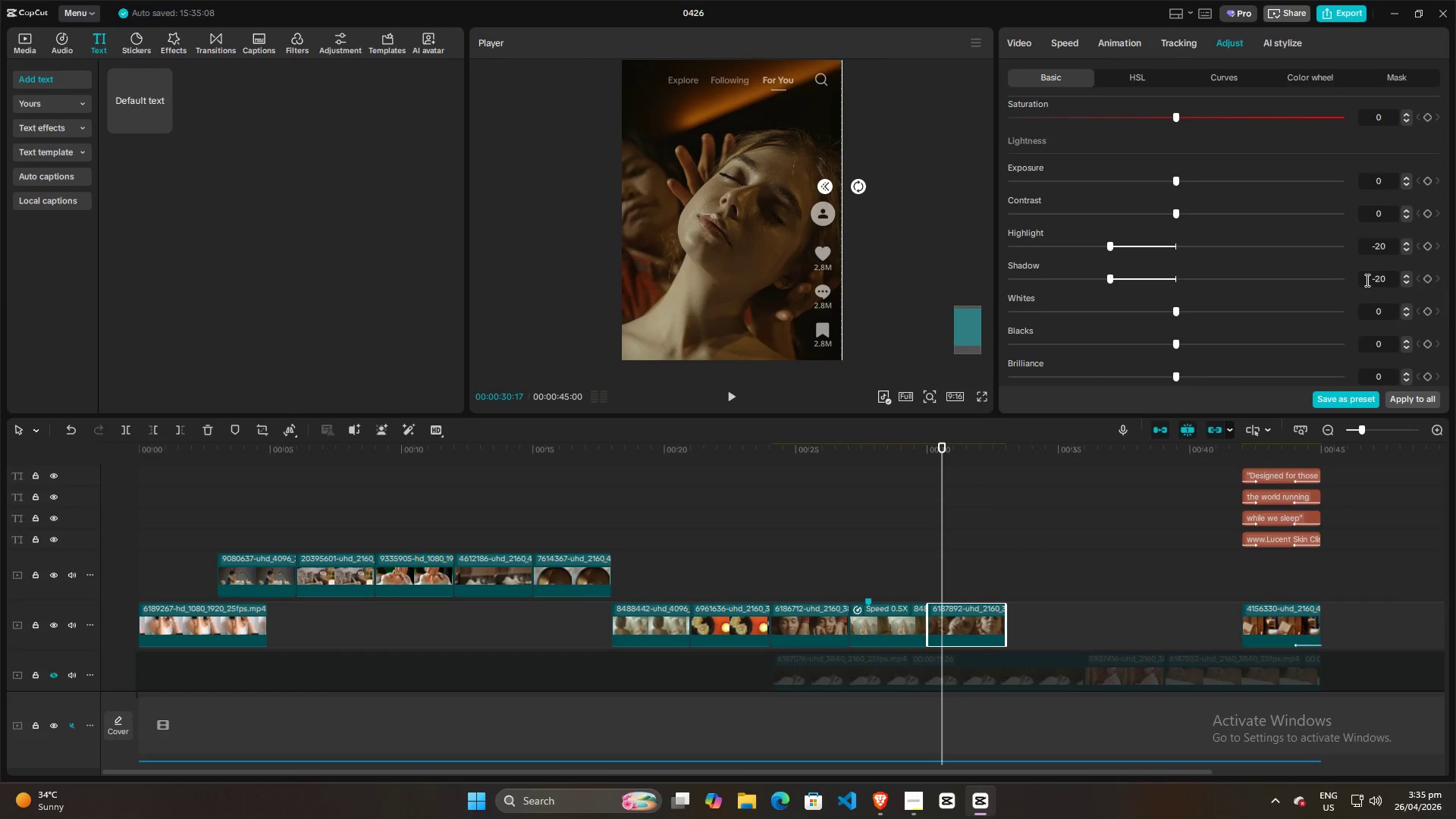 
scroll: coordinate [1366, 280], scroll_direction: up, amount: 10.0
 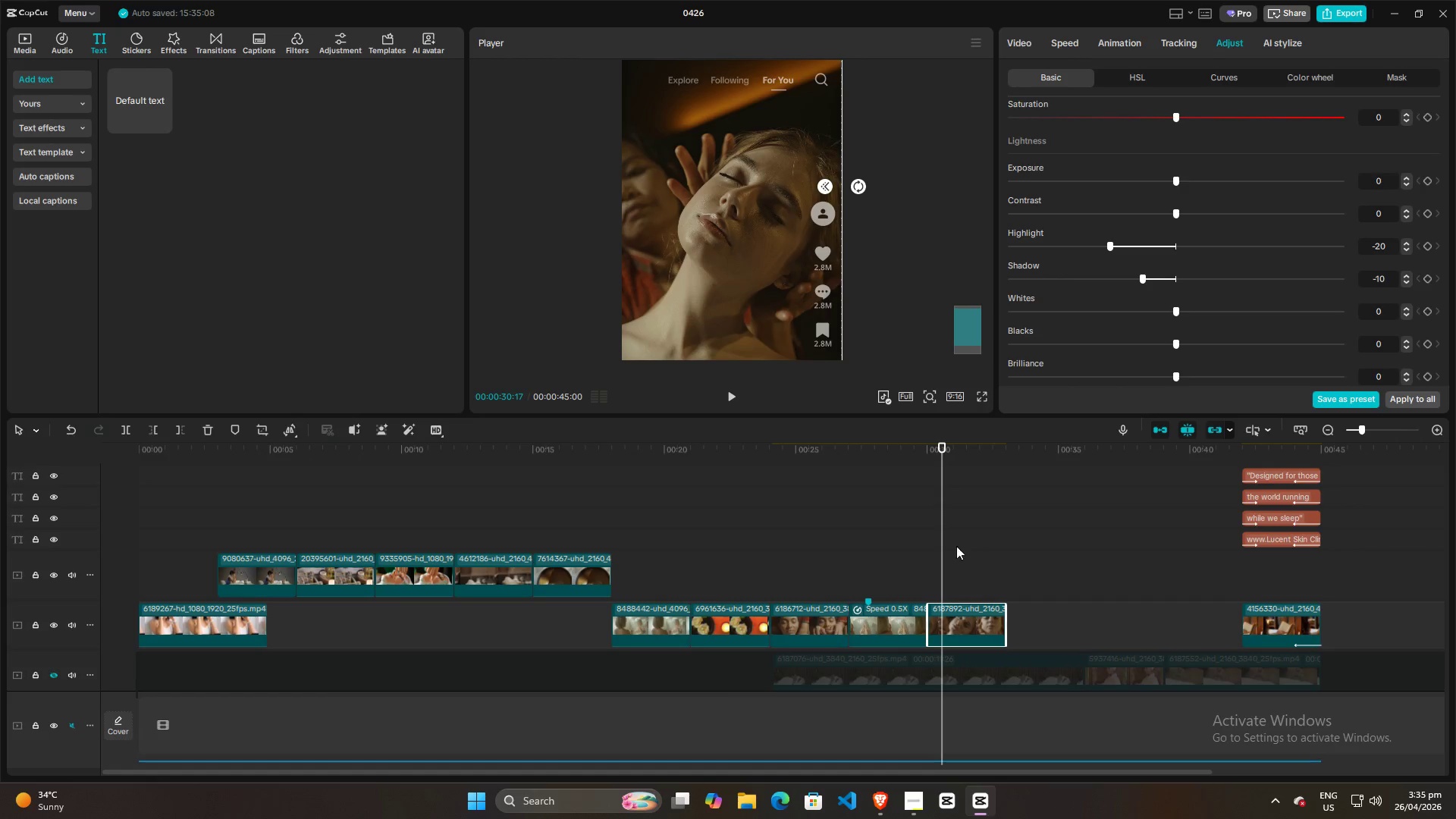 
left_click([875, 563])
 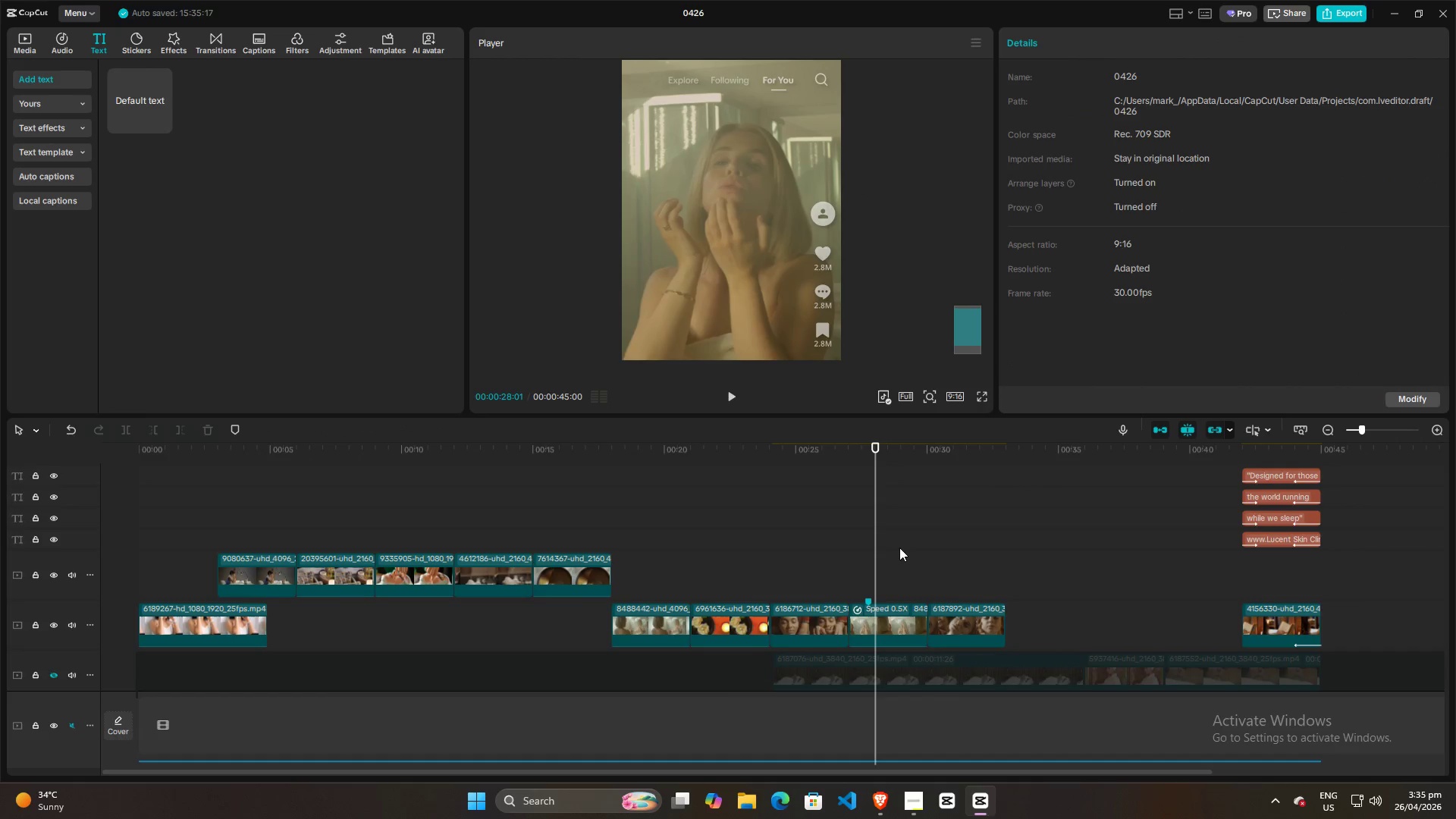 
key(Space)
 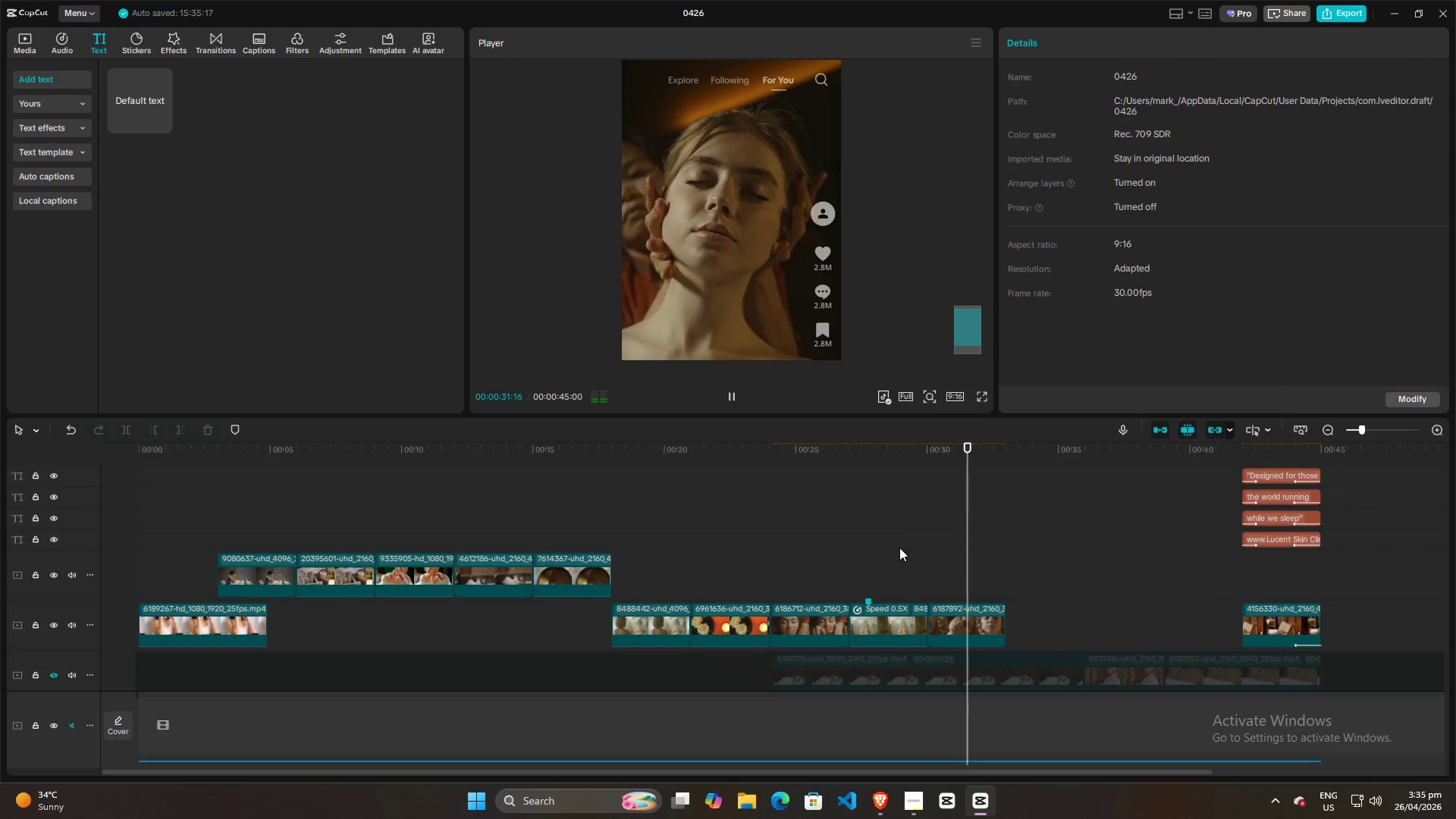 
wait(8.55)
 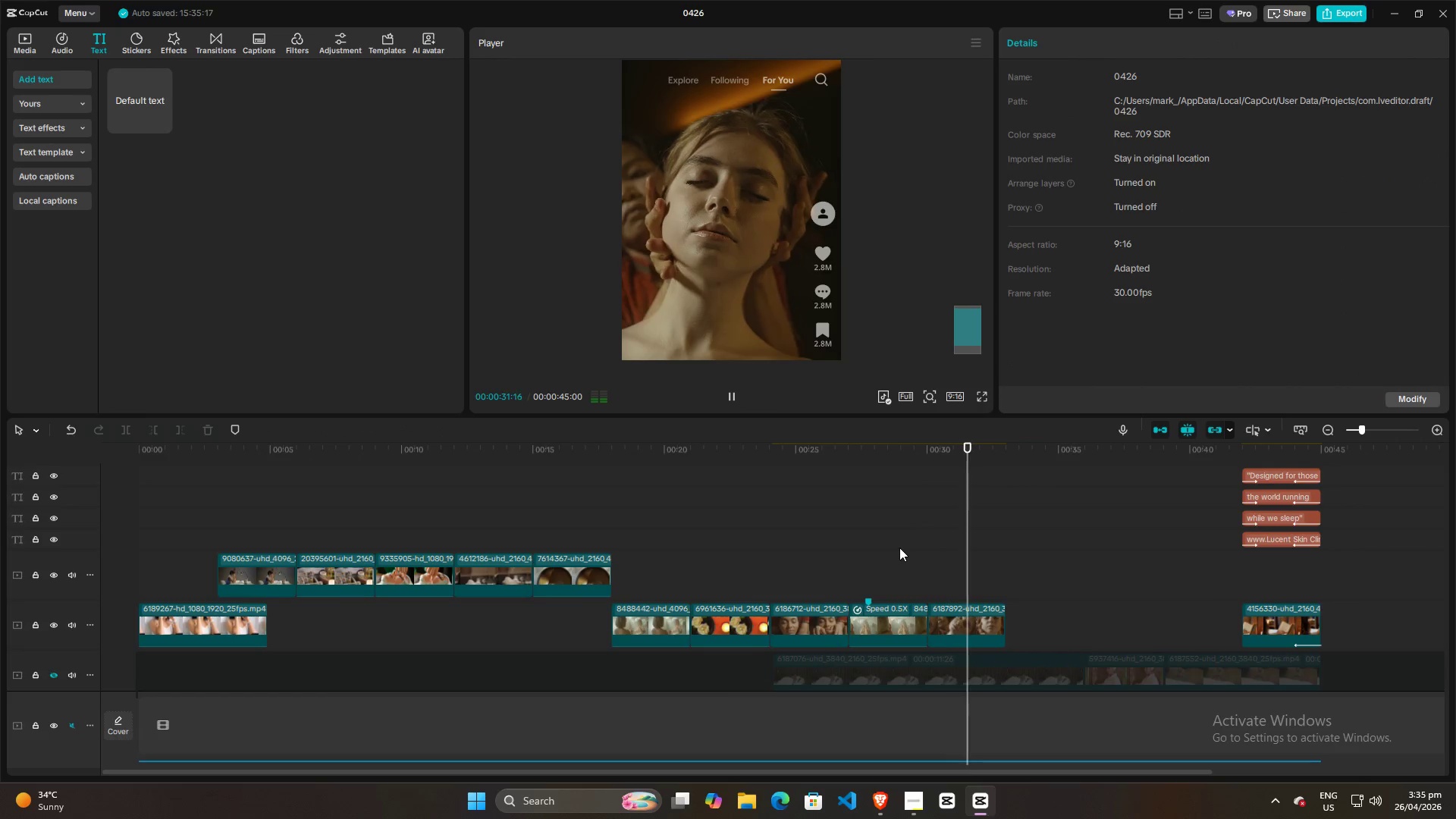 
key(Space)
 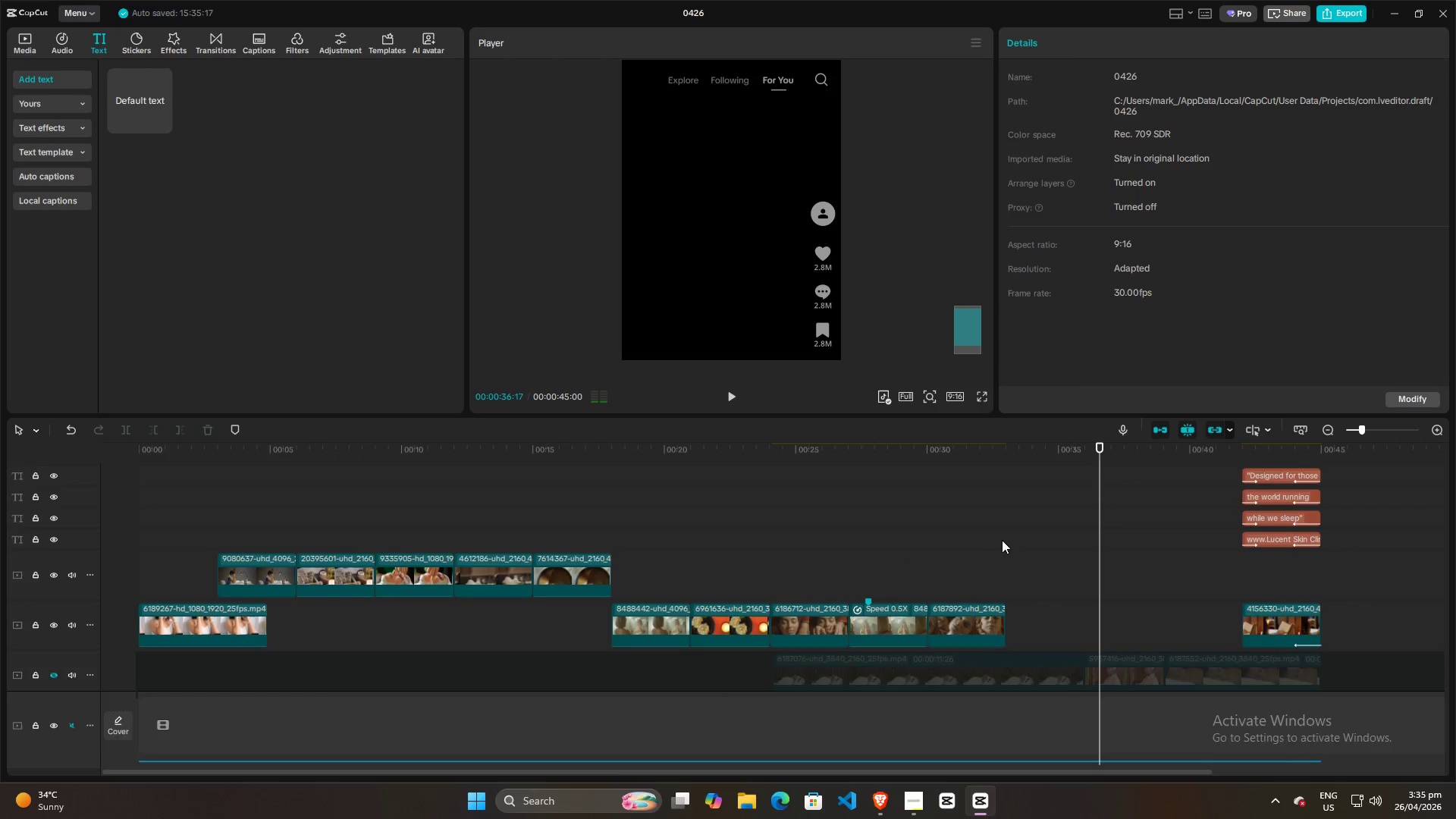 
scroll: coordinate [1003, 539], scroll_direction: down, amount: 4.0
 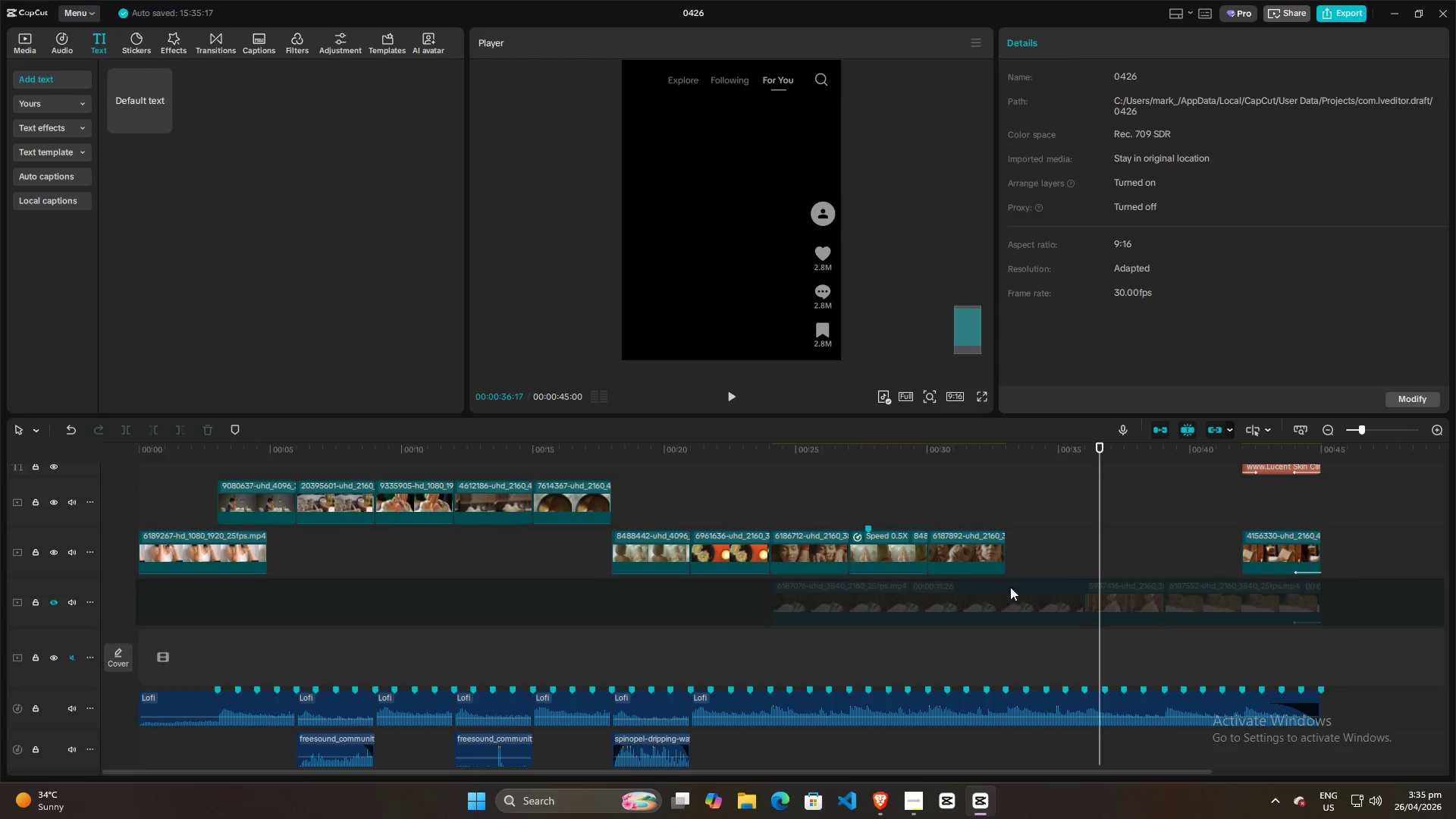 
left_click([1022, 516])
 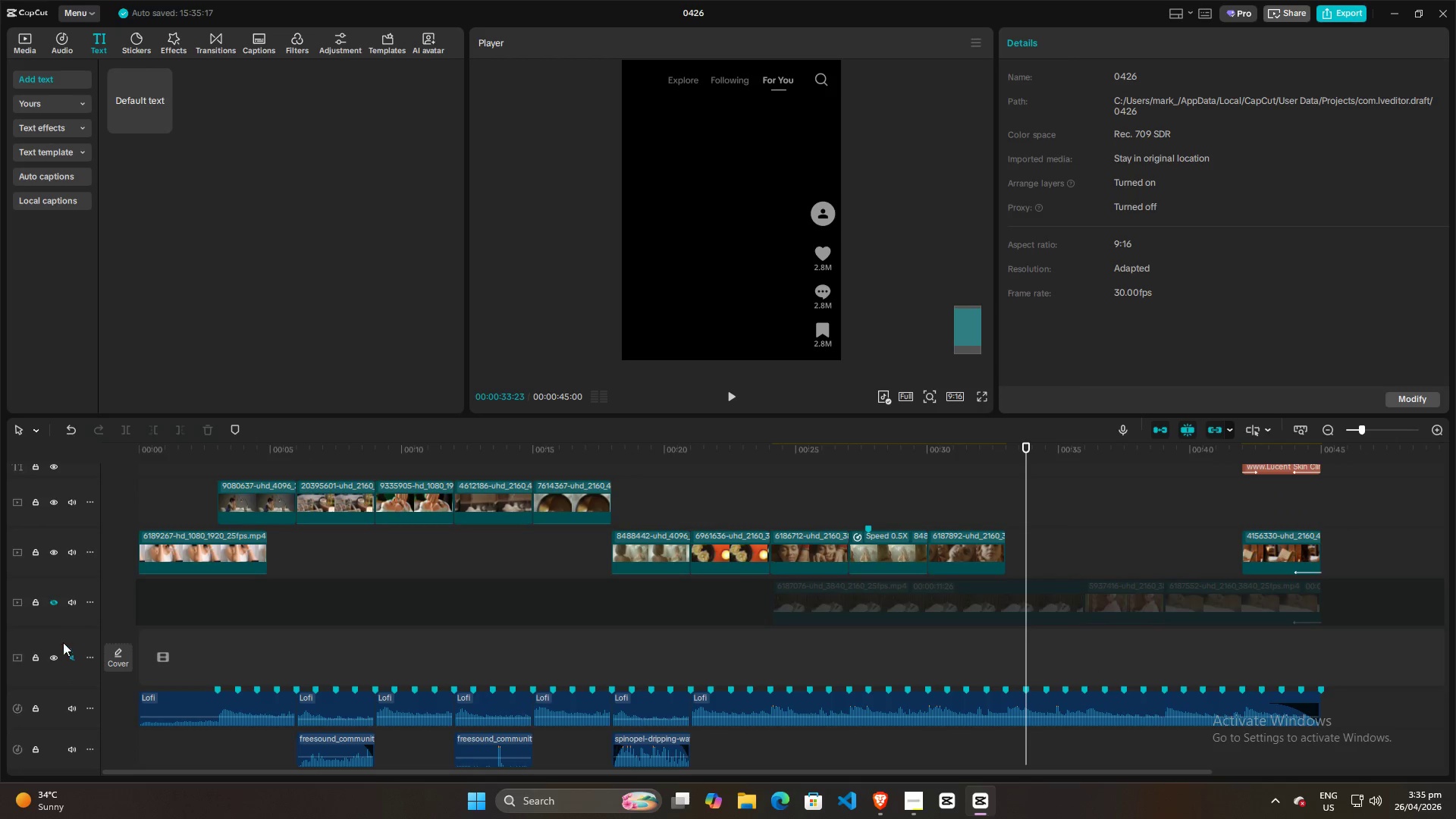 
left_click([55, 604])
 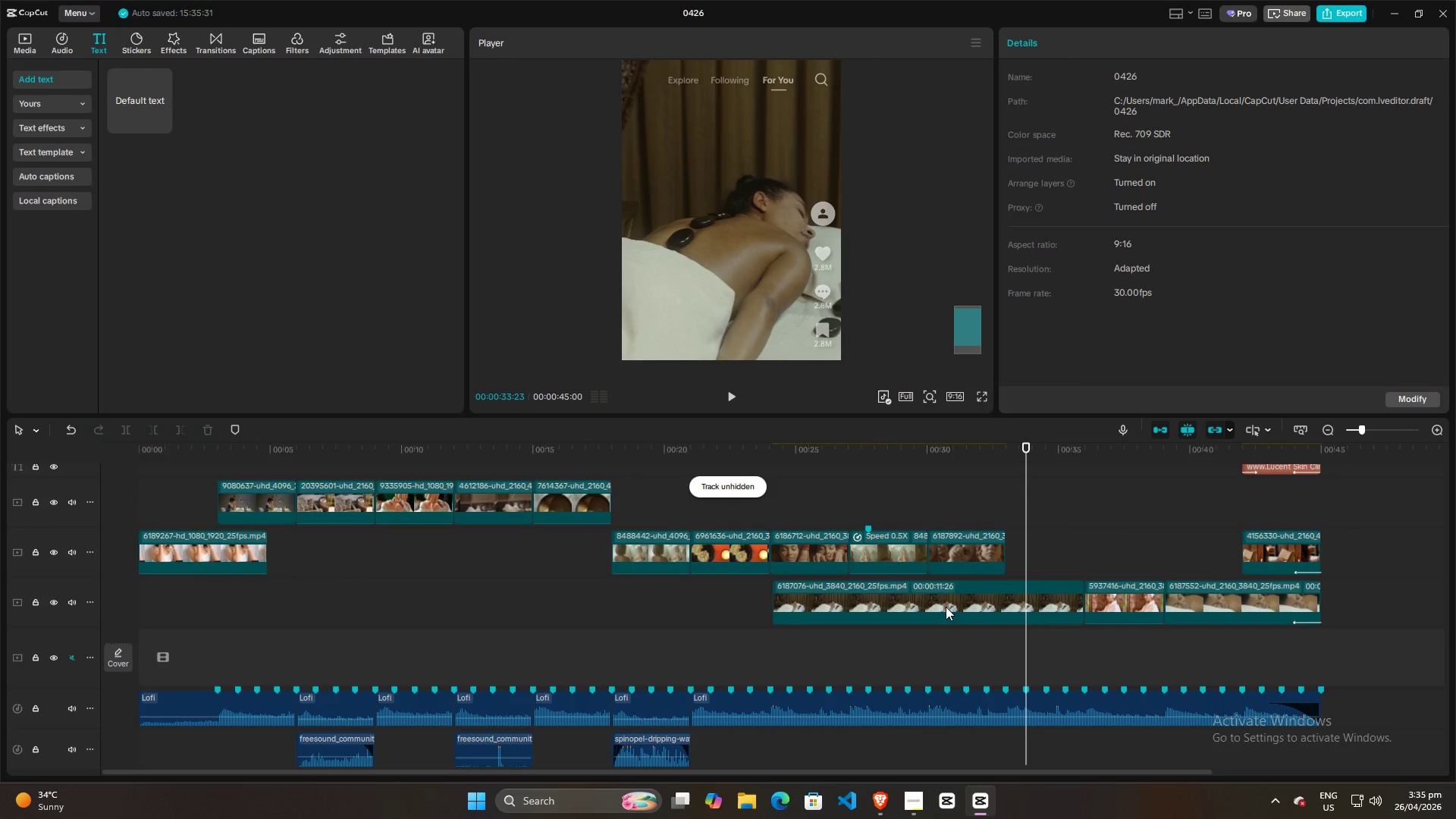 
left_click([959, 592])
 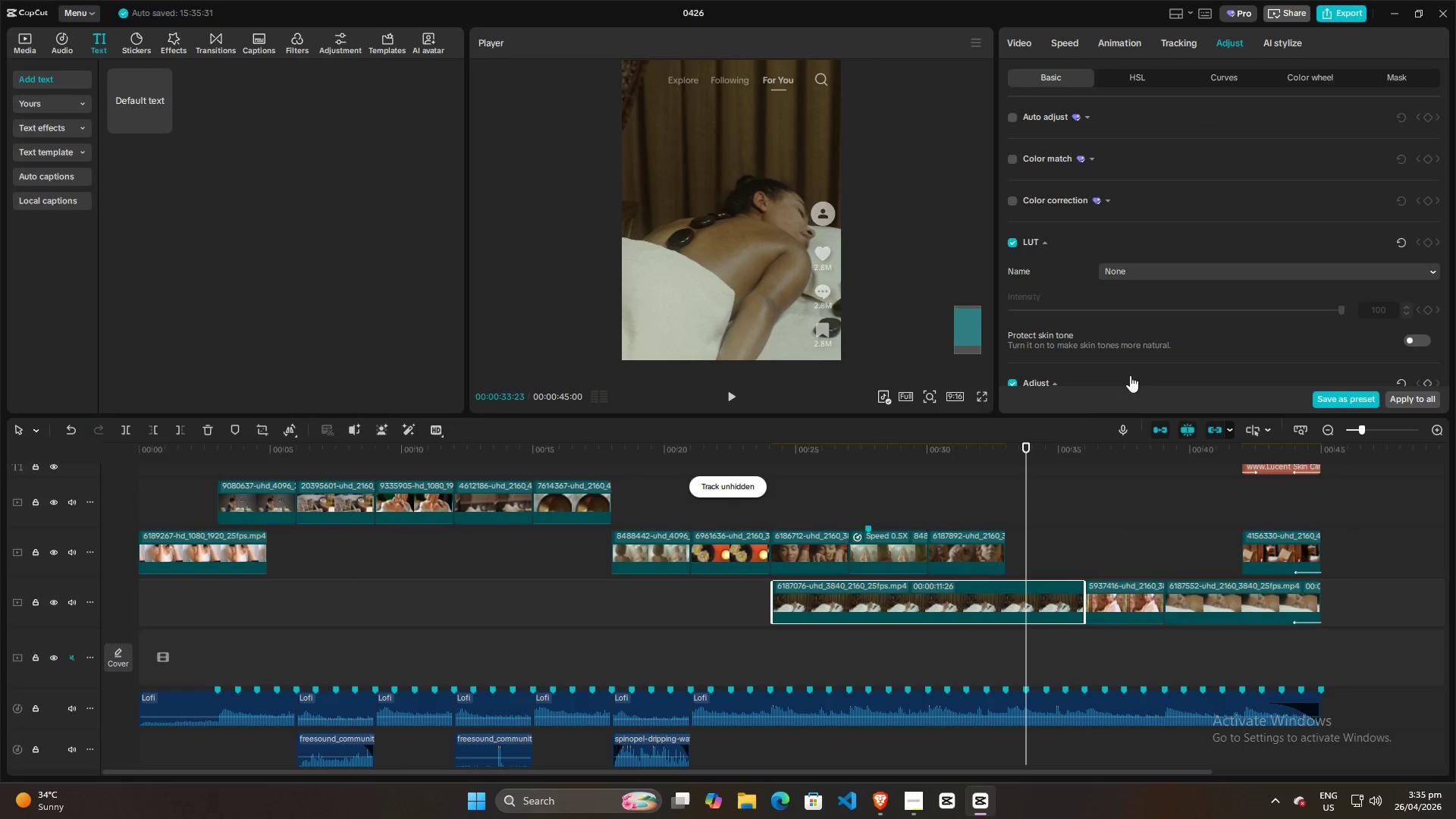 
scroll: coordinate [1194, 256], scroll_direction: down, amount: 22.0
 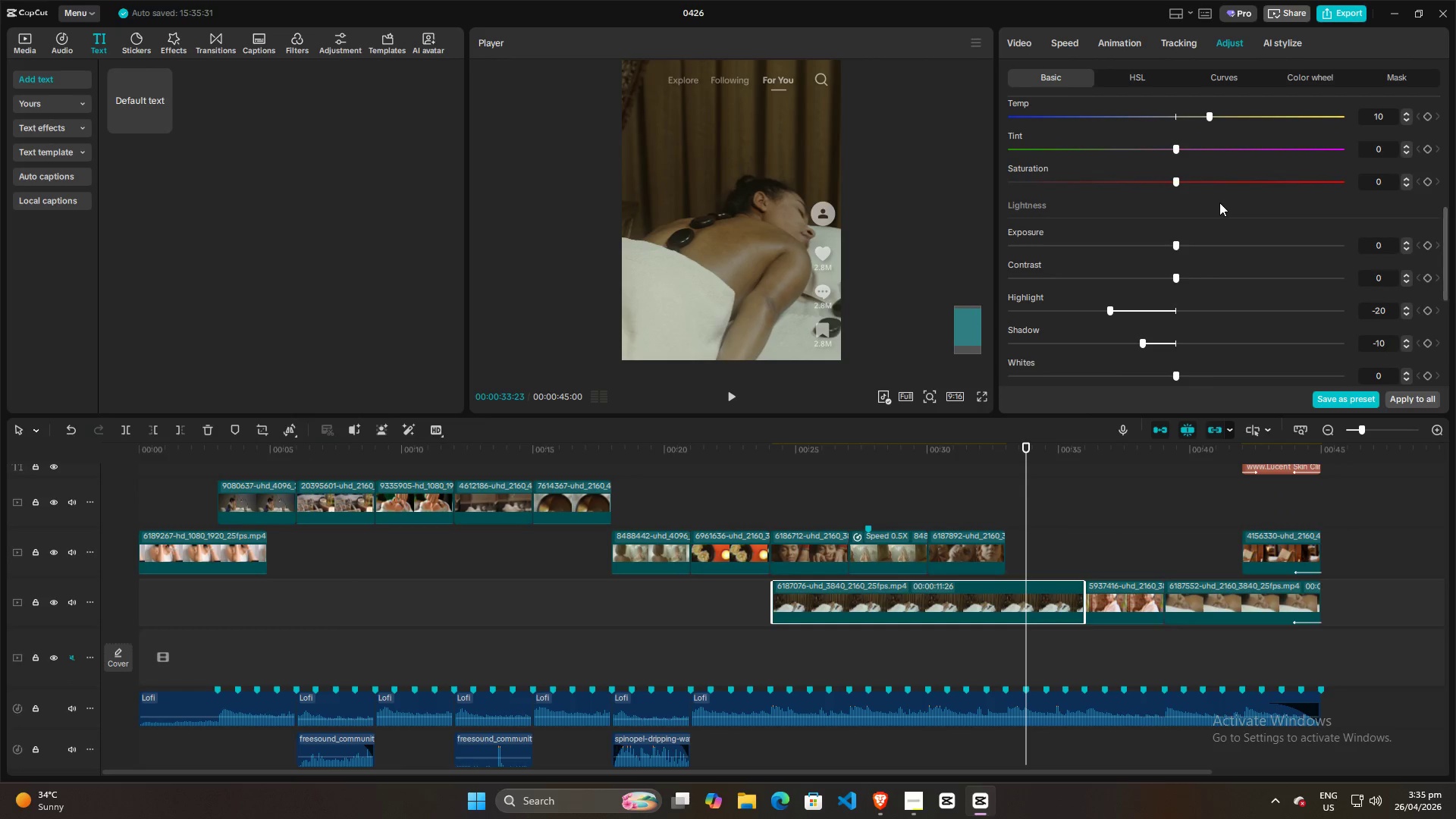 
scroll: coordinate [1238, 212], scroll_direction: up, amount: 4.0
 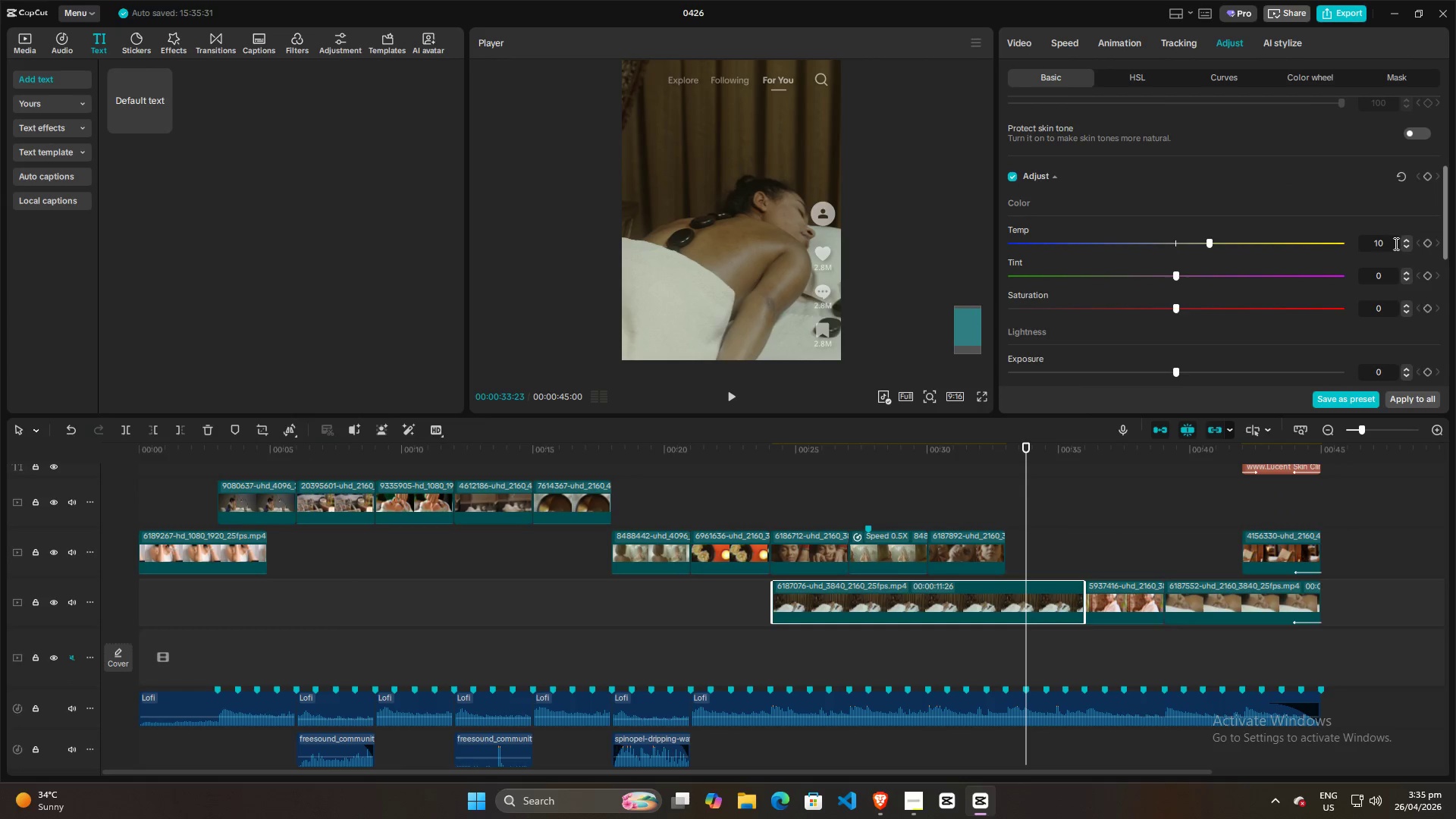 
left_click([1393, 244])
 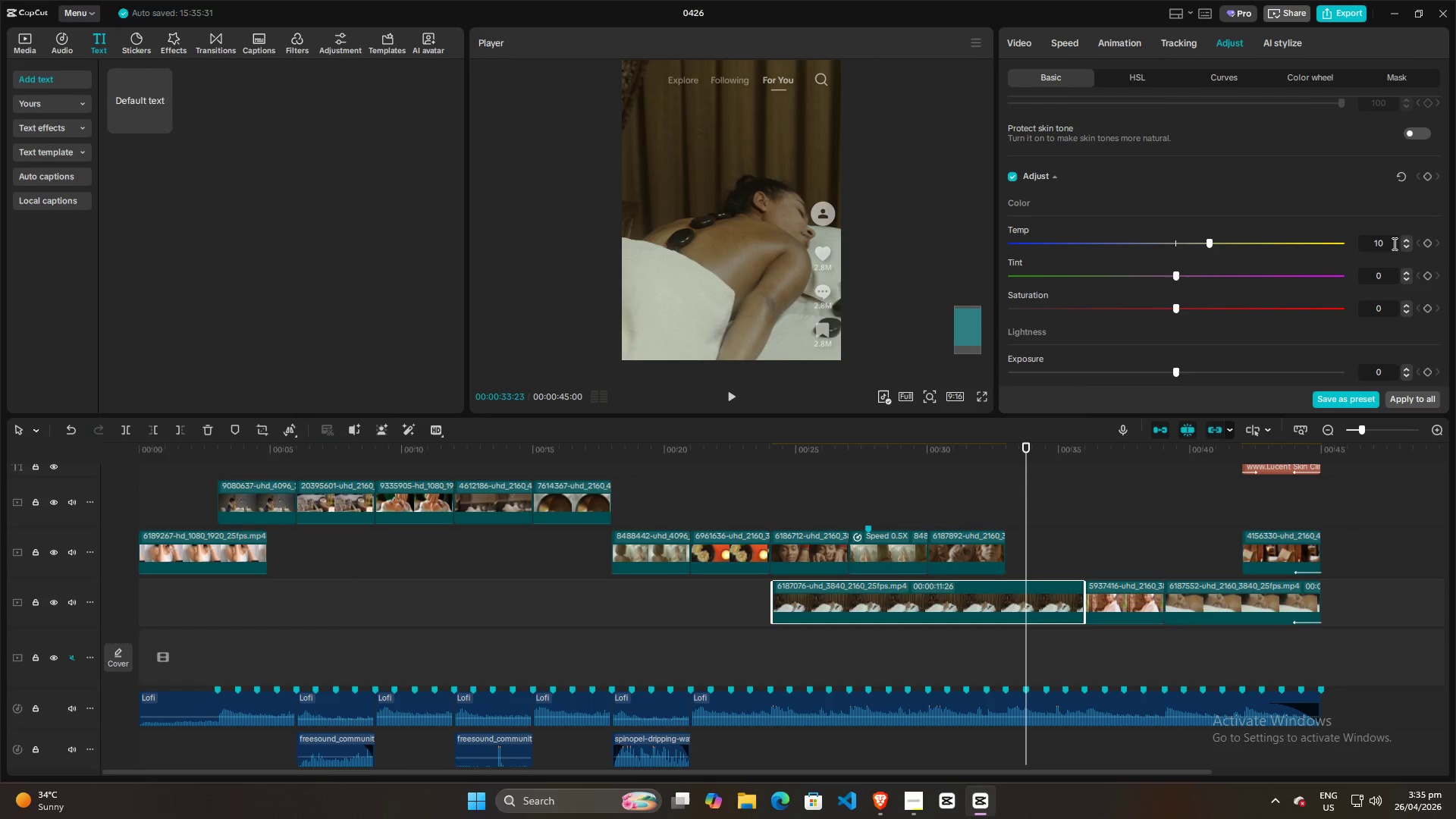 
scroll: coordinate [1393, 243], scroll_direction: up, amount: 5.0
 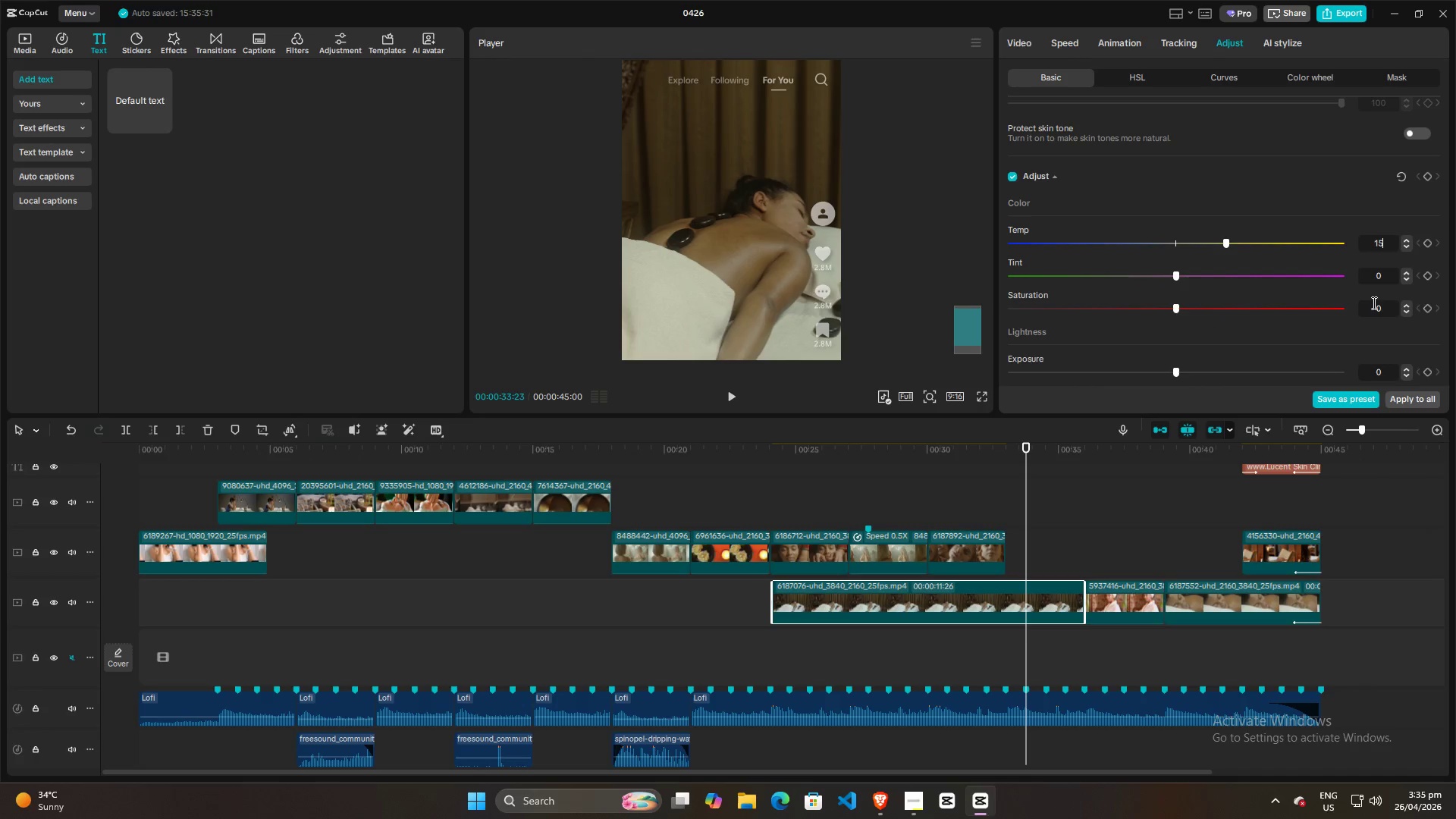 
left_click([1373, 303])
 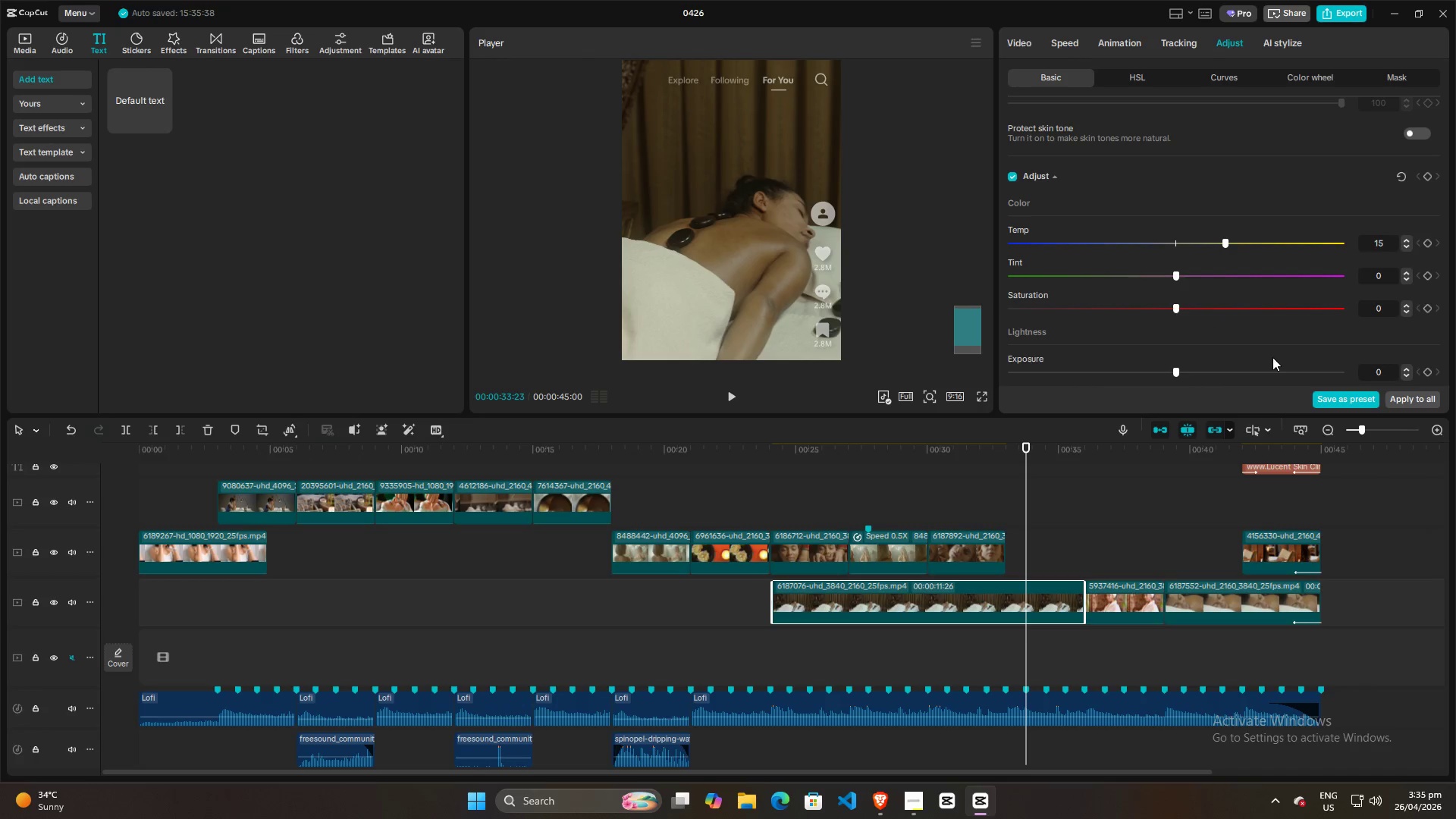 
scroll: coordinate [1269, 338], scroll_direction: down, amount: 6.0
 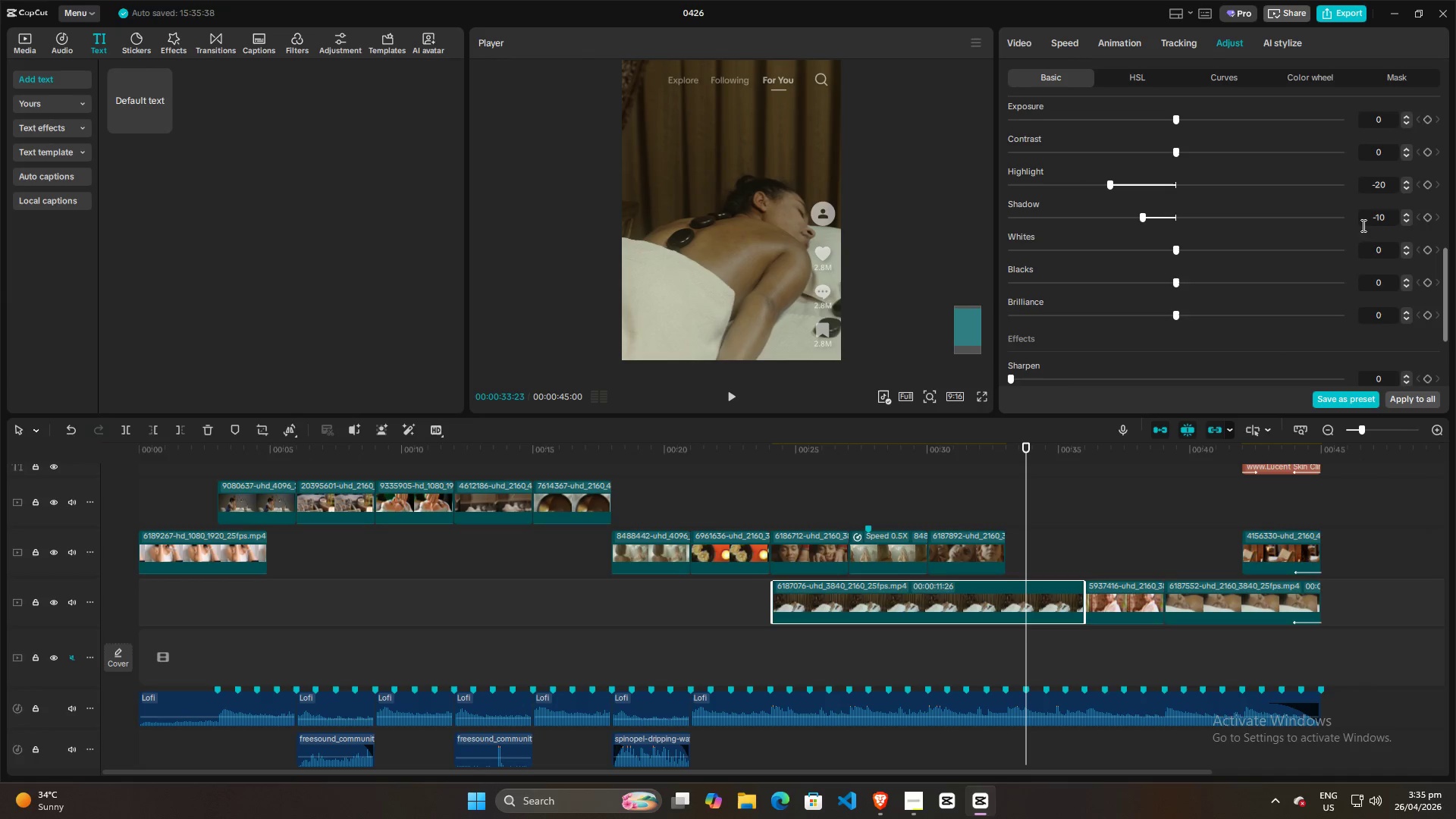 
left_click([1374, 221])
 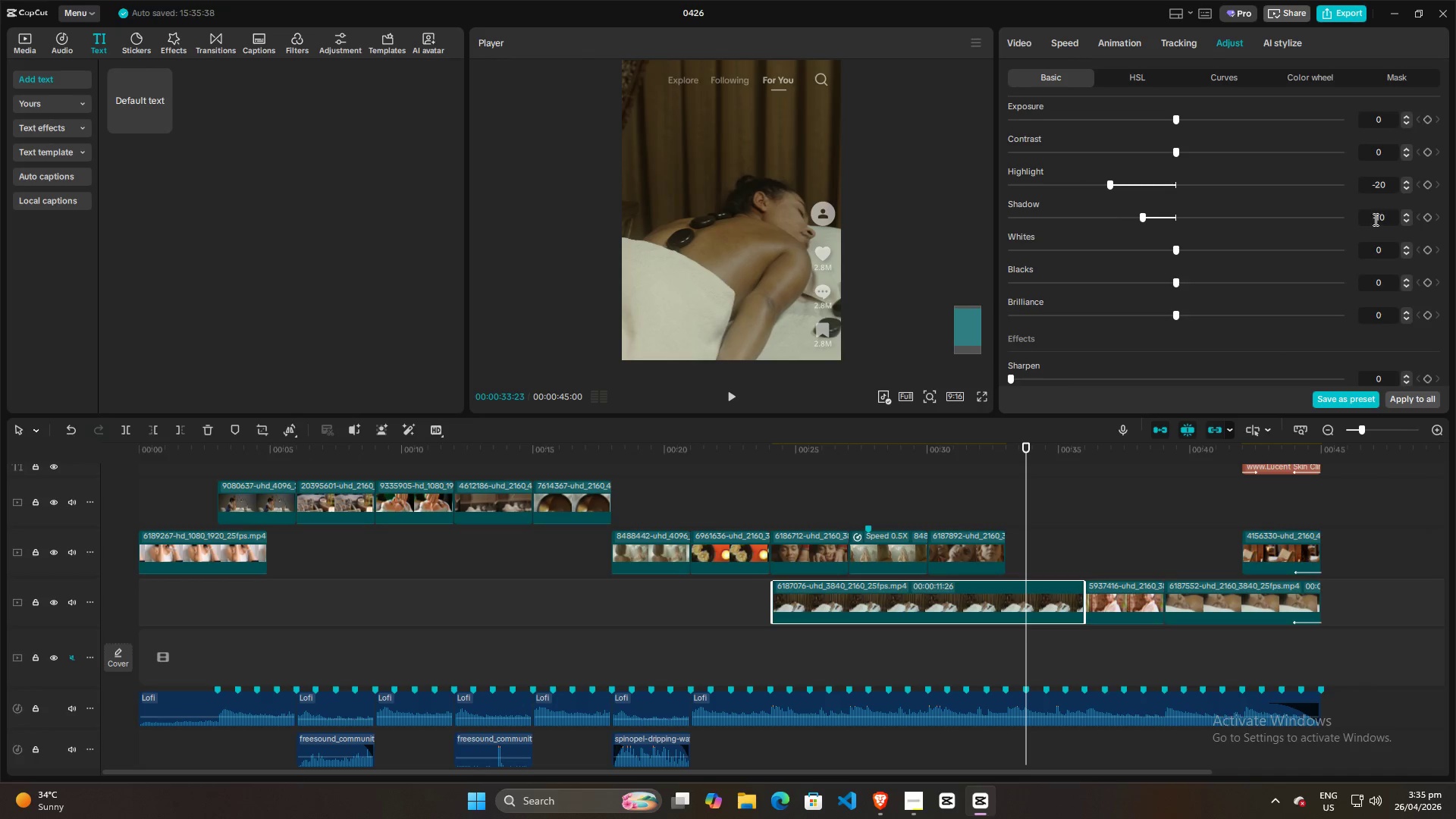 
scroll: coordinate [1374, 219], scroll_direction: down, amount: 5.0
 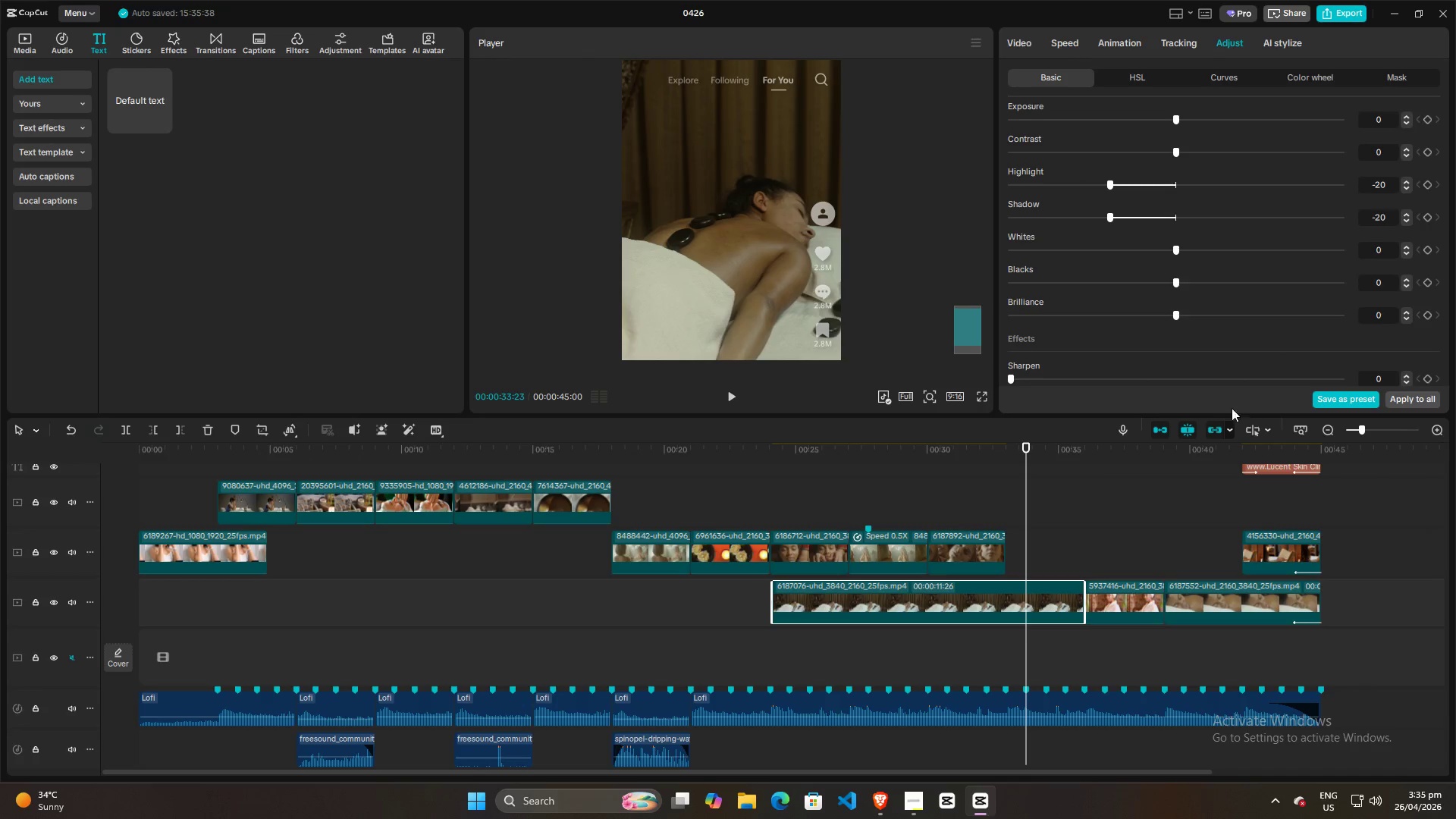 
left_click([973, 508])
 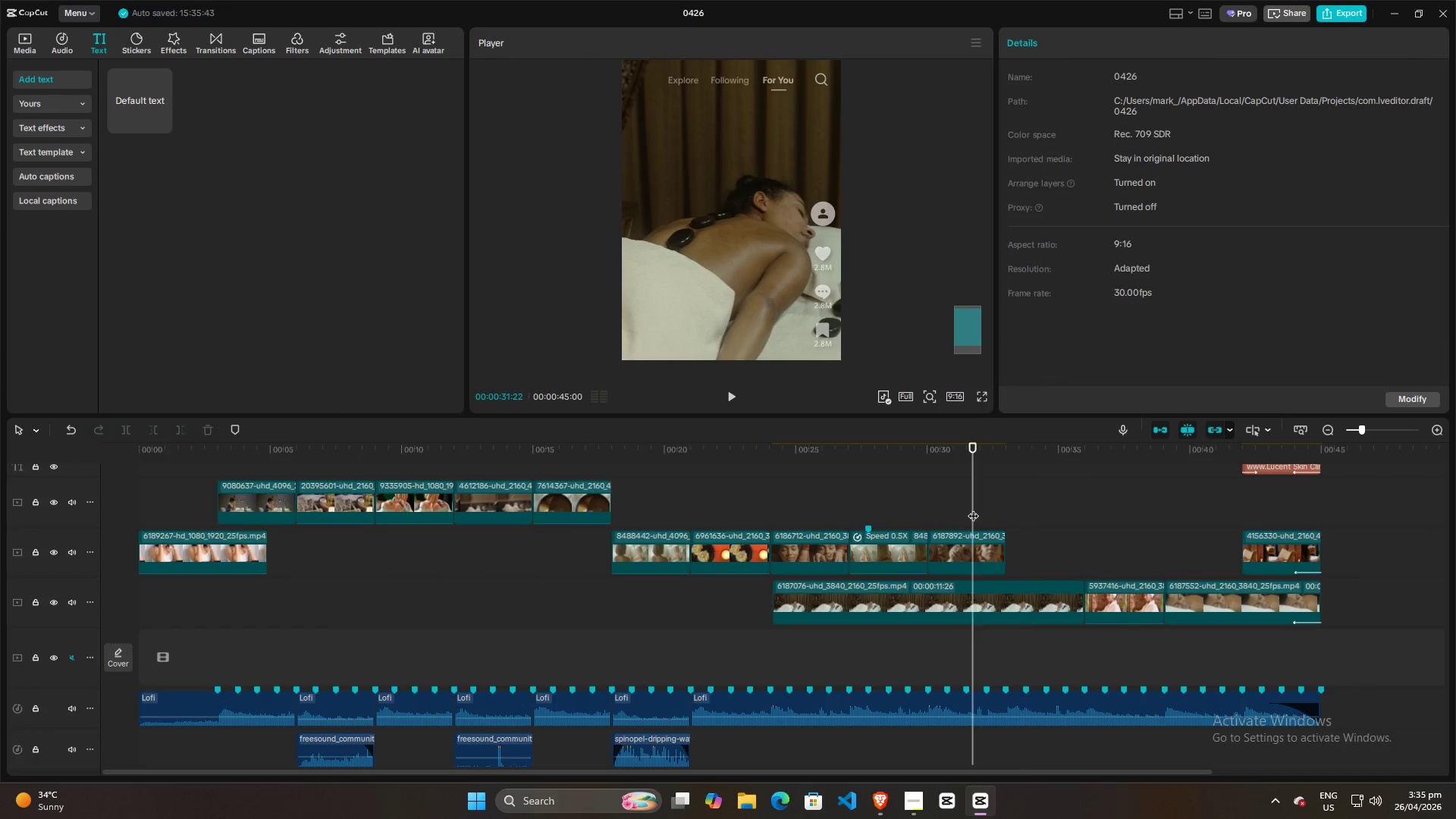 
key(Space)
 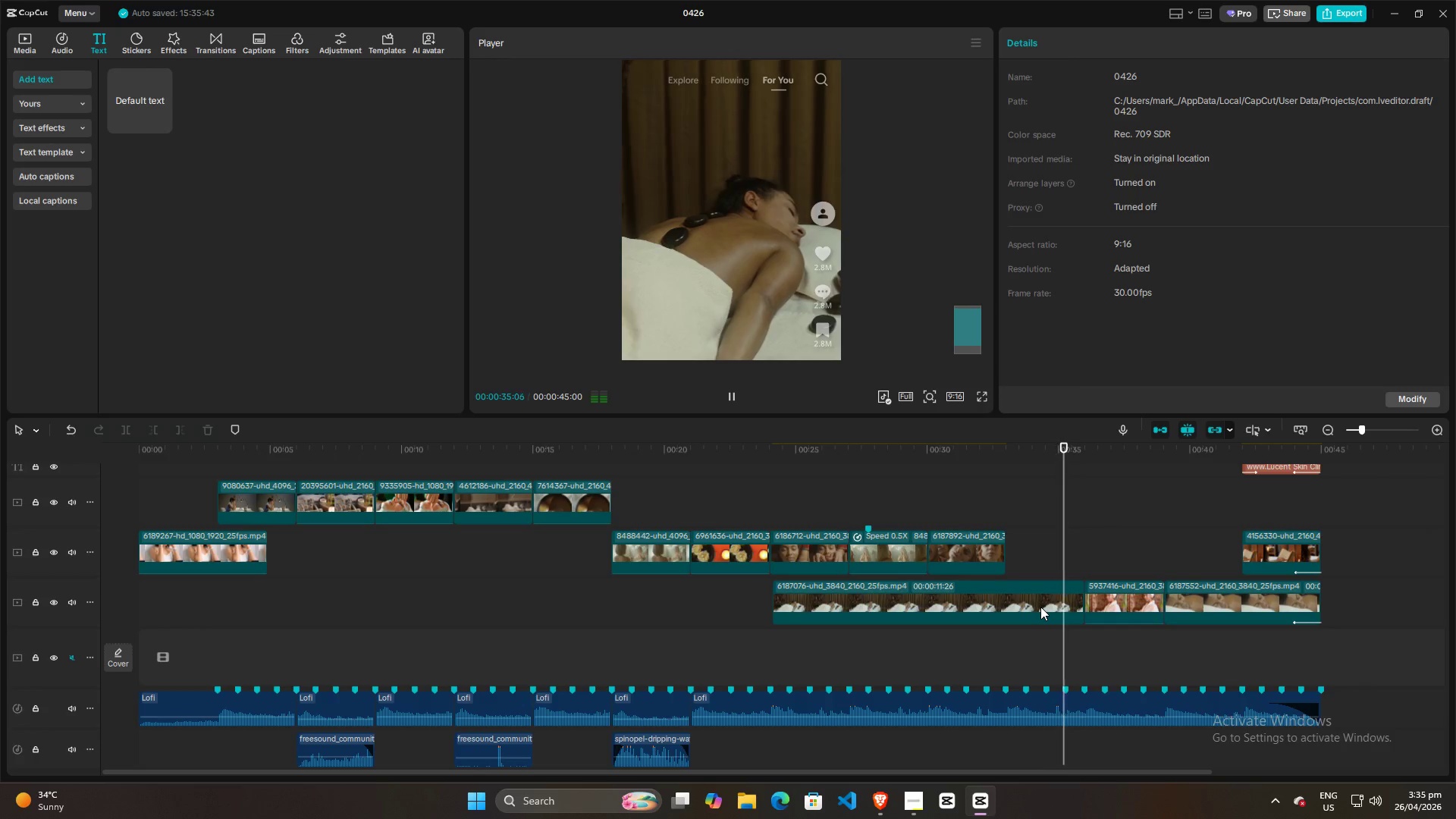 
key(Space)
 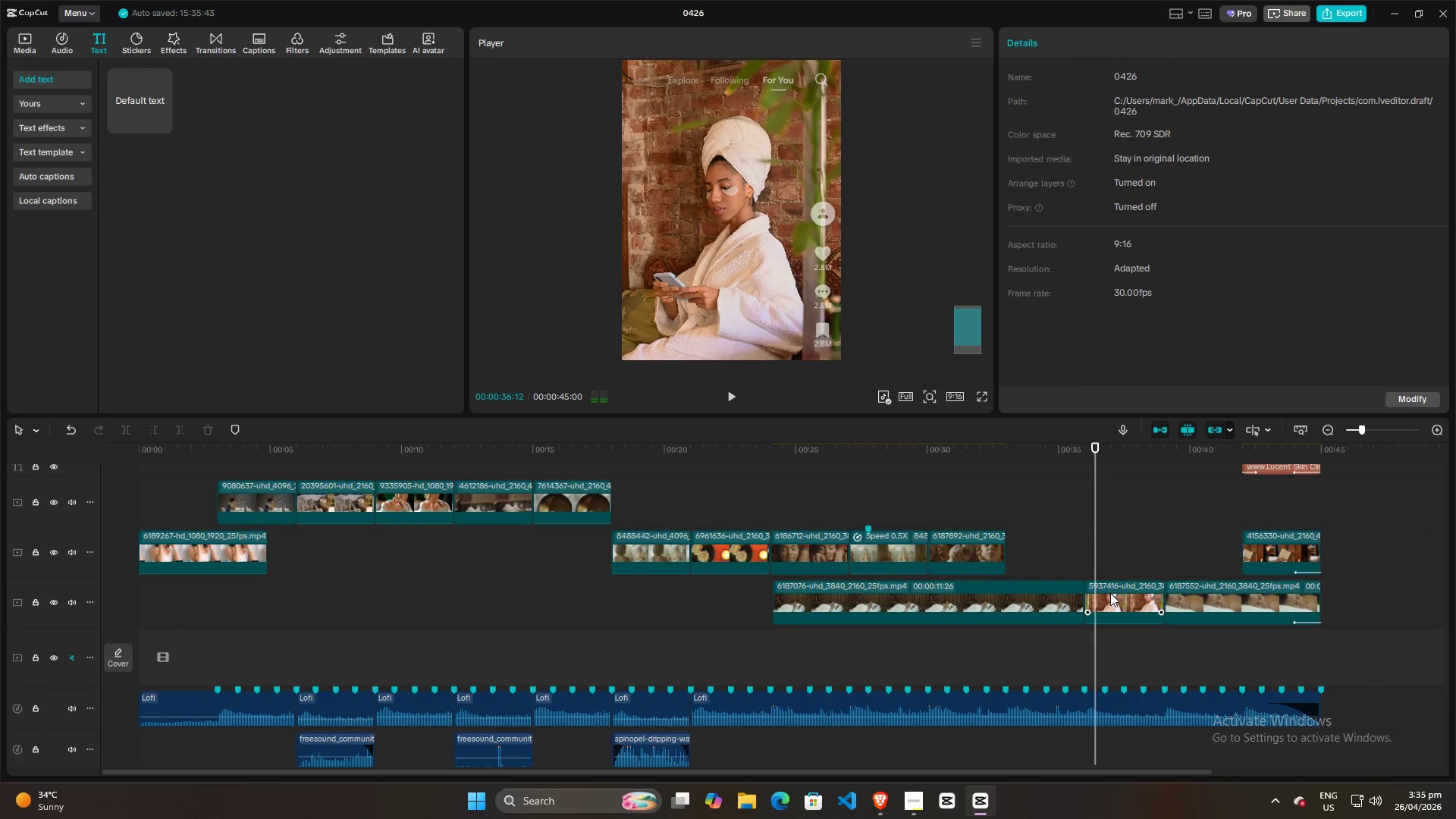 
left_click([1110, 593])
 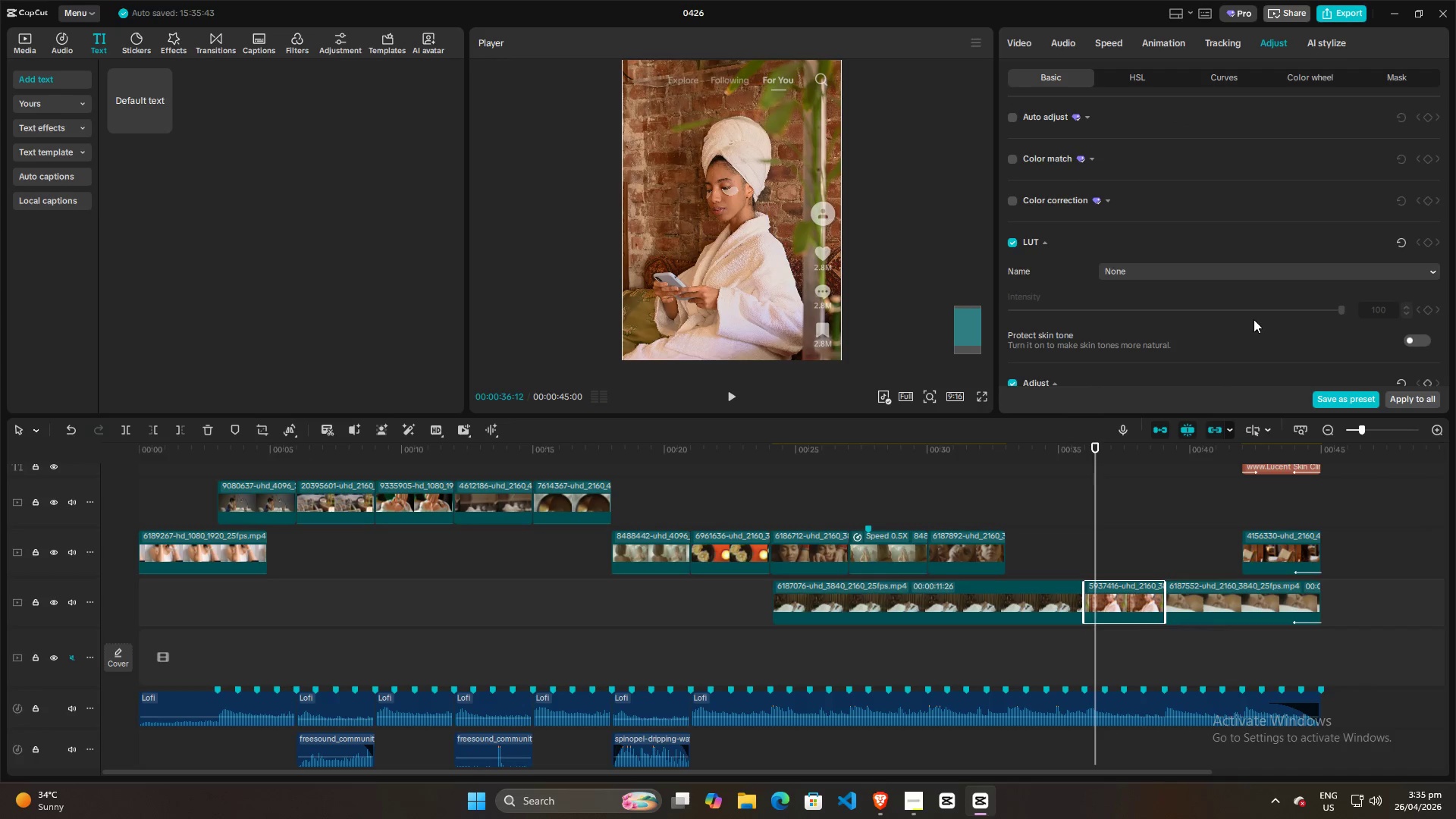 
scroll: coordinate [1291, 290], scroll_direction: down, amount: 15.0
 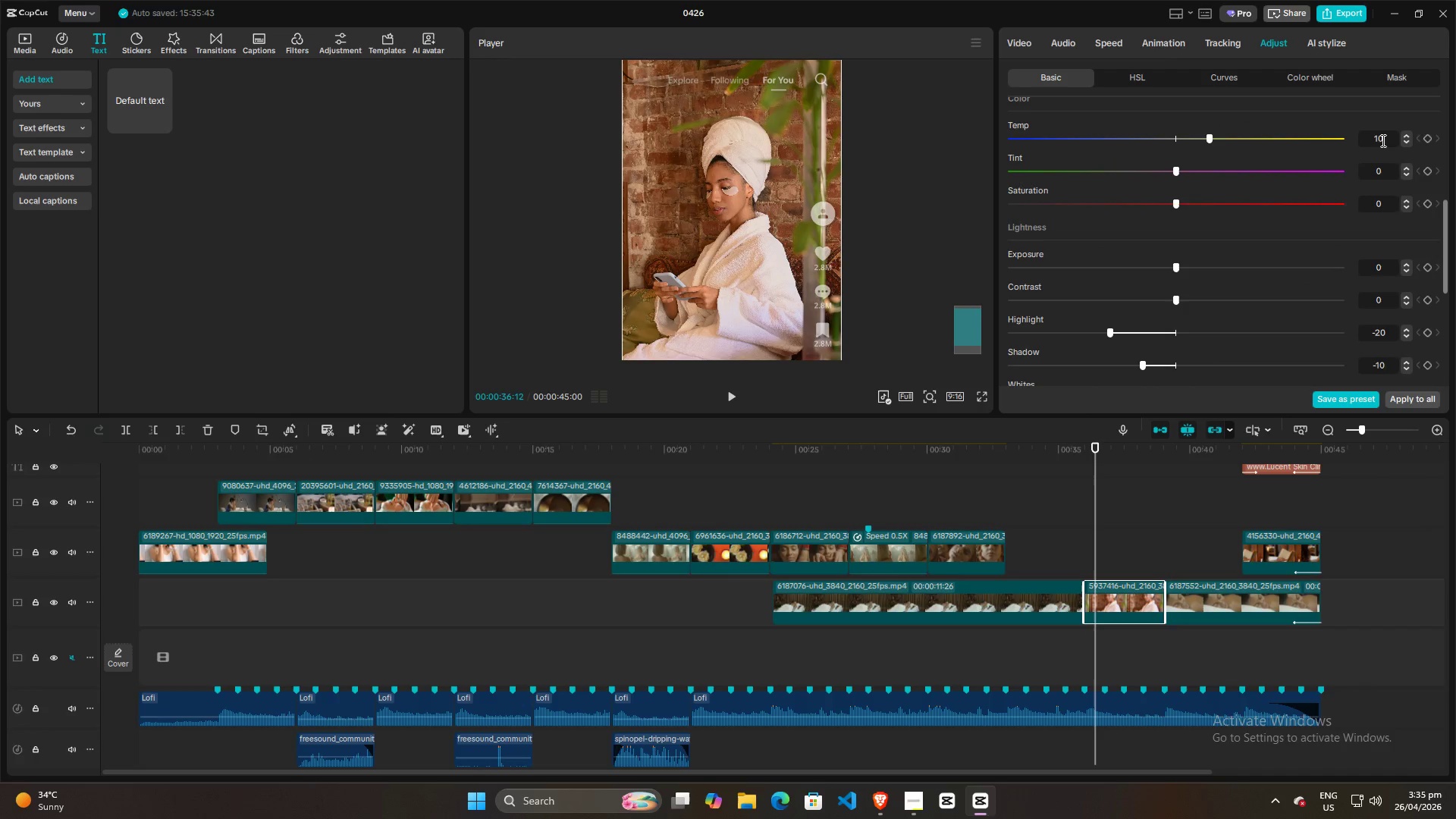 
left_click([1388, 133])
 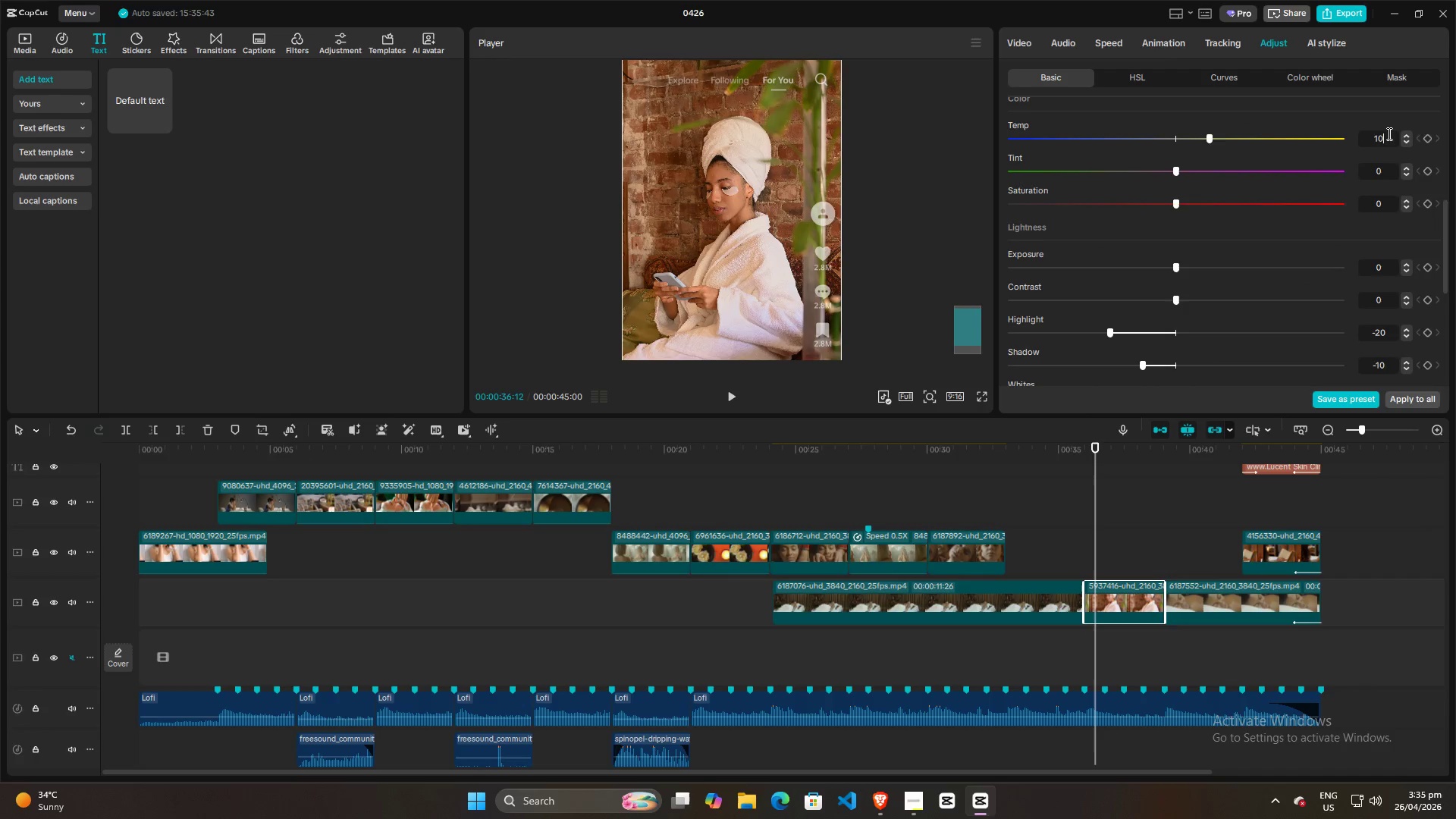 
scroll: coordinate [1389, 133], scroll_direction: up, amount: 7.0
 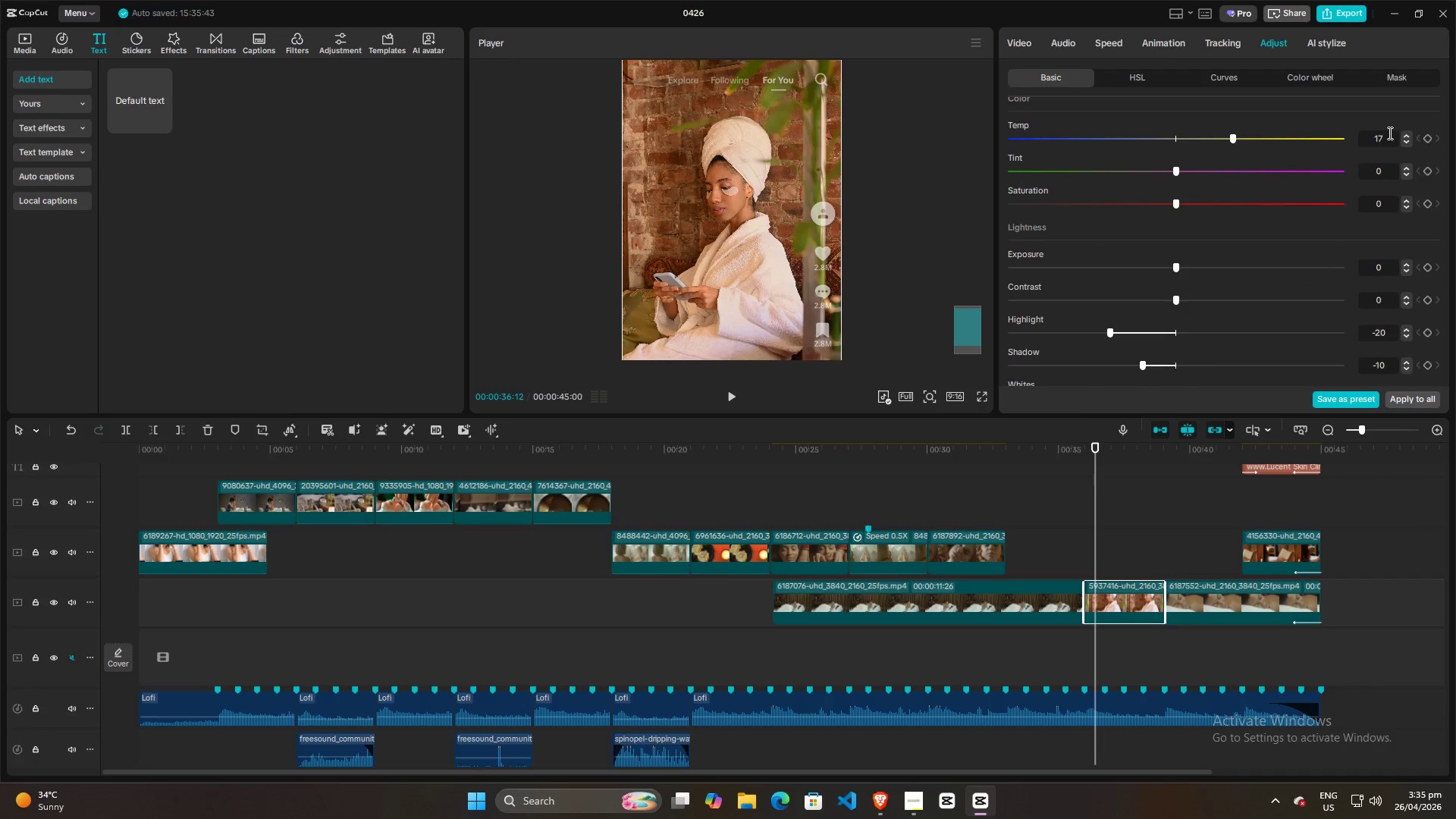 
scroll: coordinate [1389, 133], scroll_direction: down, amount: 2.0
 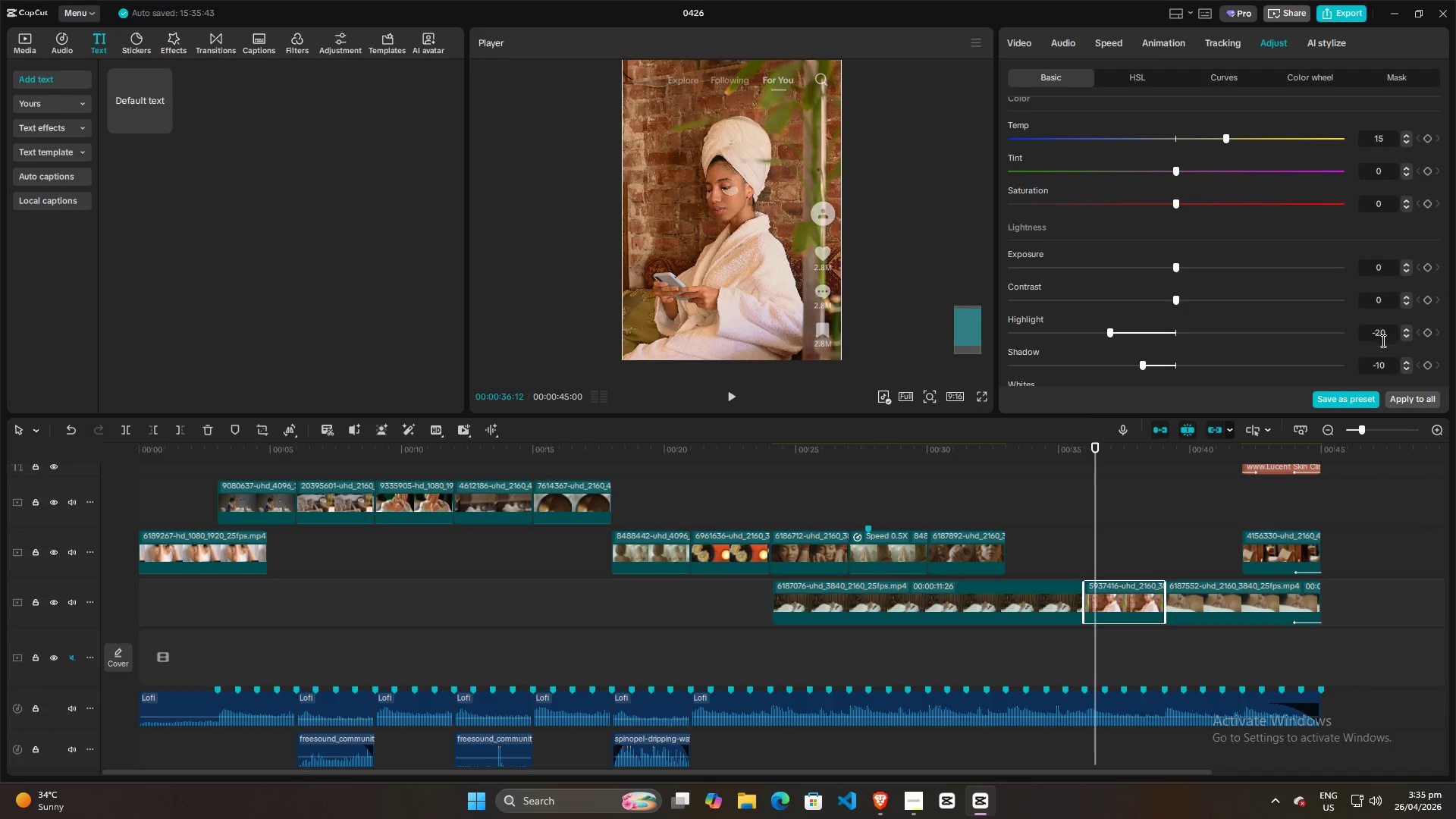 
left_click([1384, 361])
 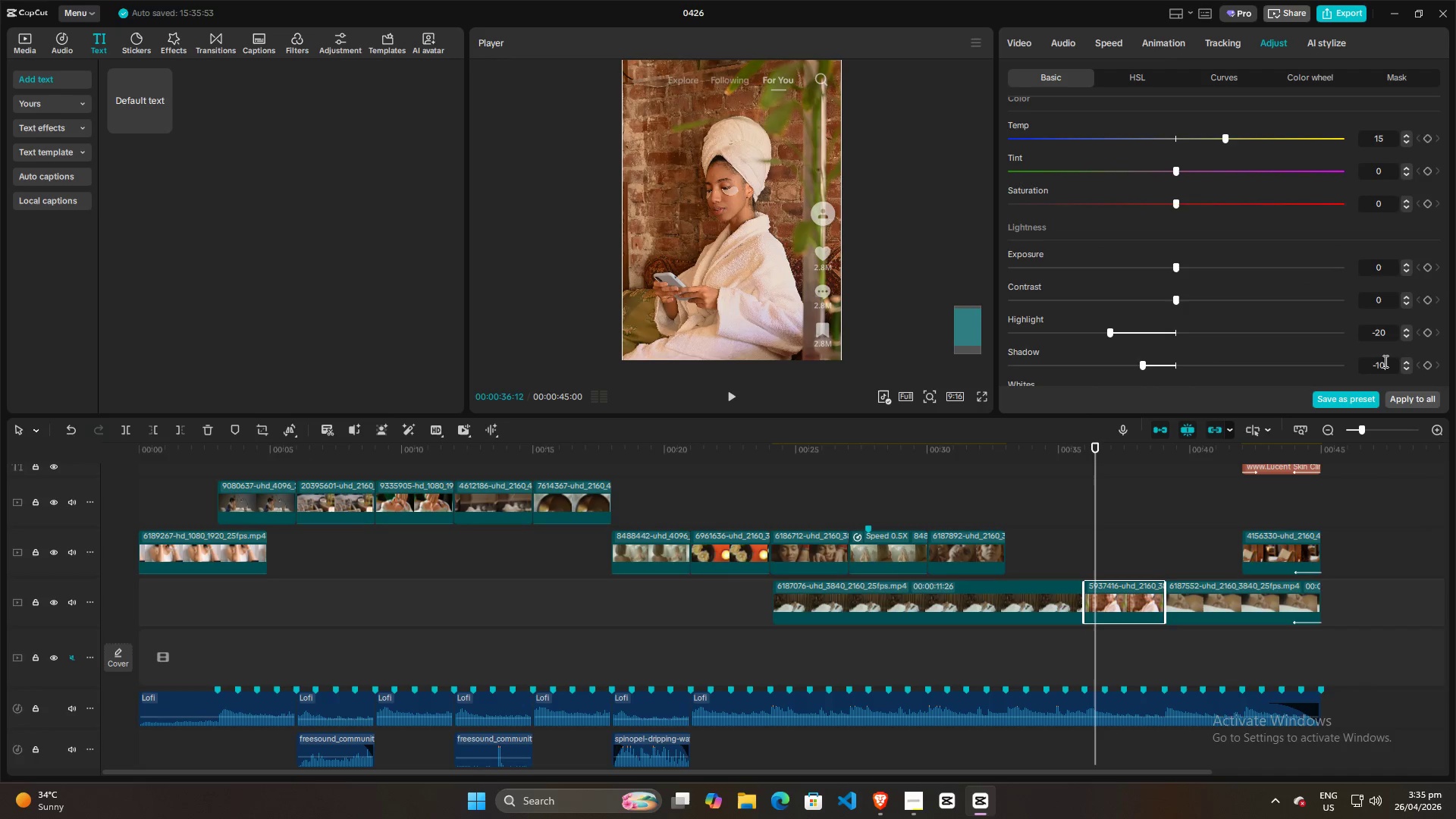 
scroll: coordinate [1384, 361], scroll_direction: down, amount: 10.0
 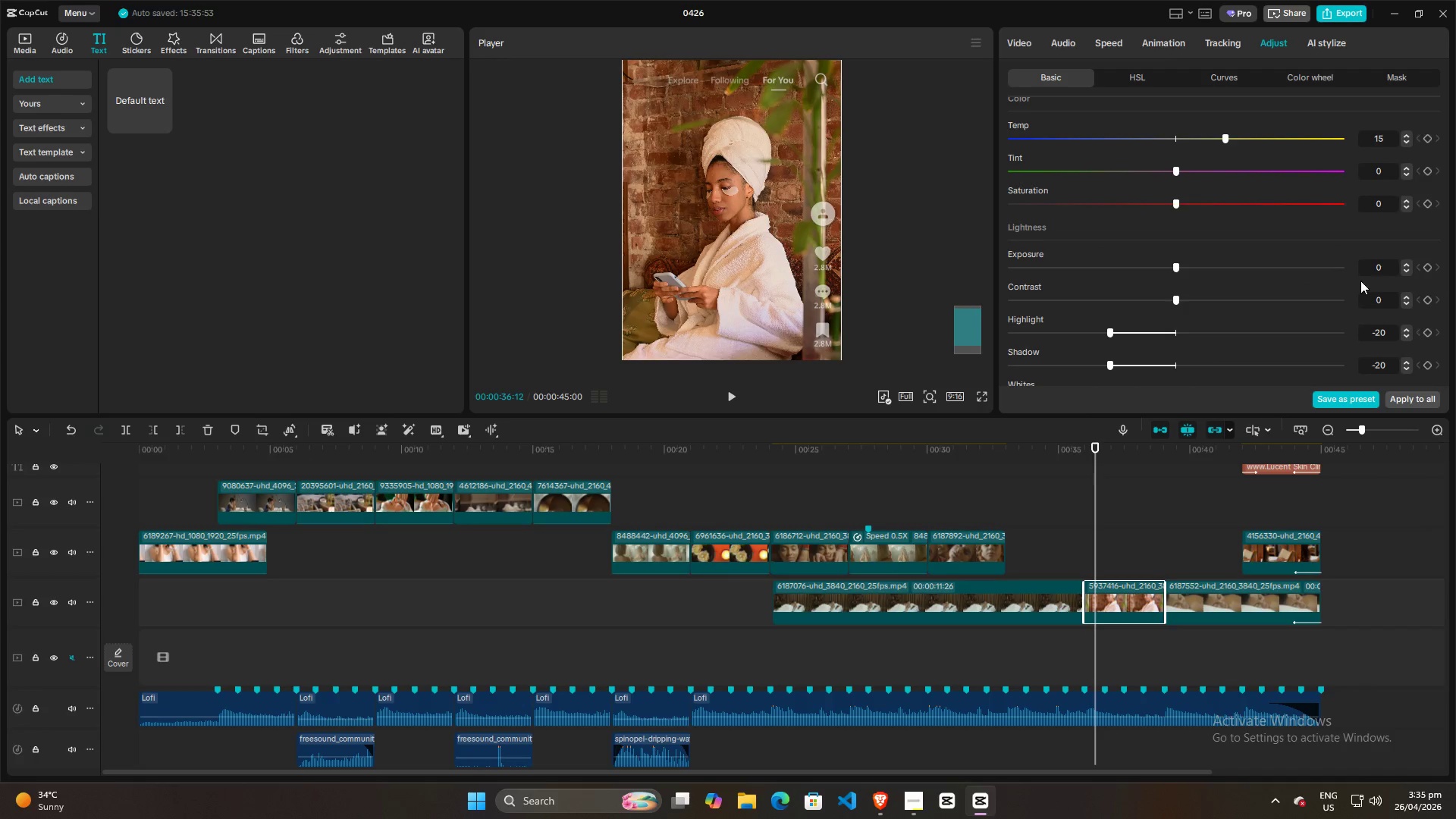 
left_click([1371, 268])
 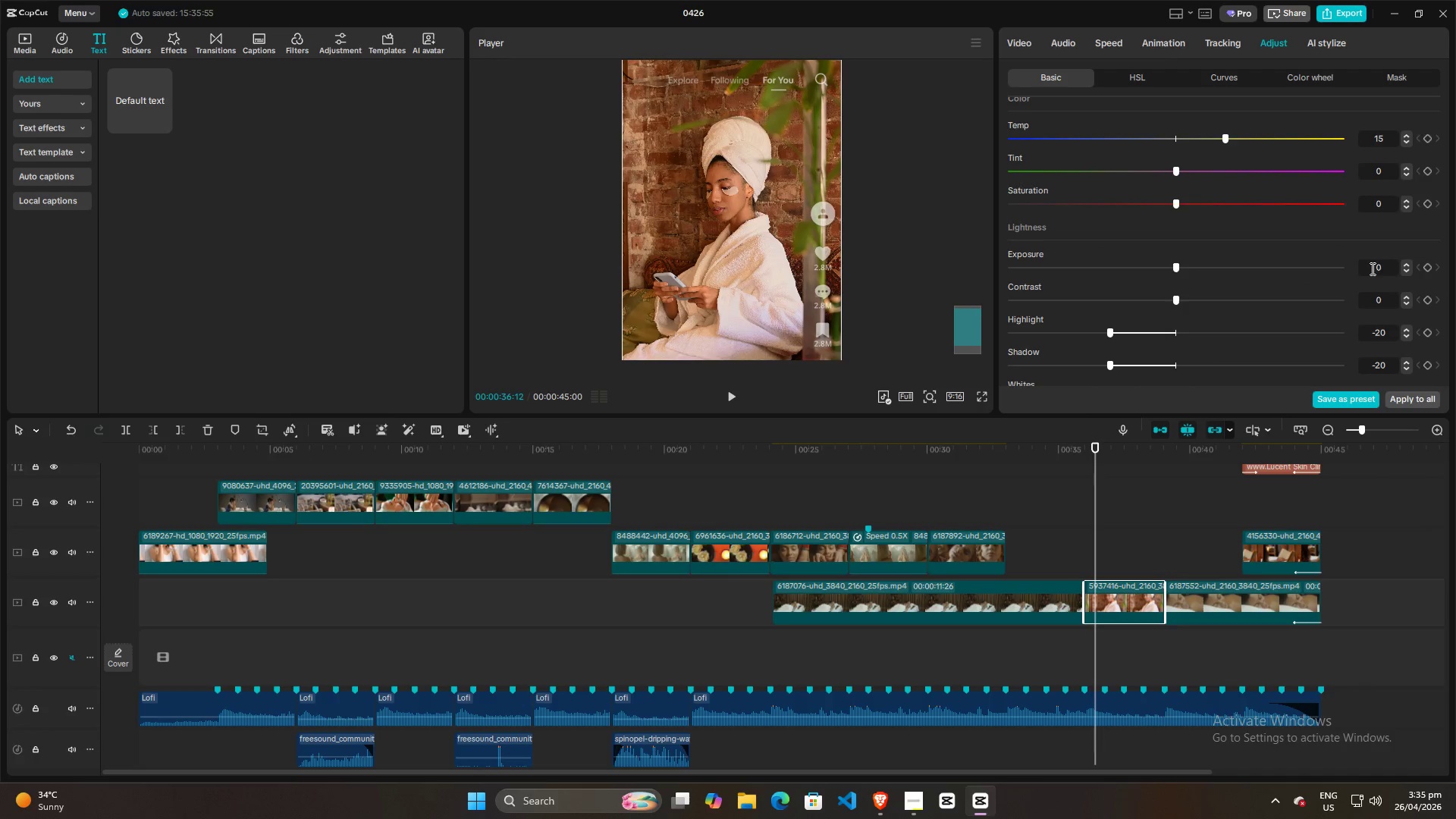 
scroll: coordinate [1371, 268], scroll_direction: down, amount: 1.0
 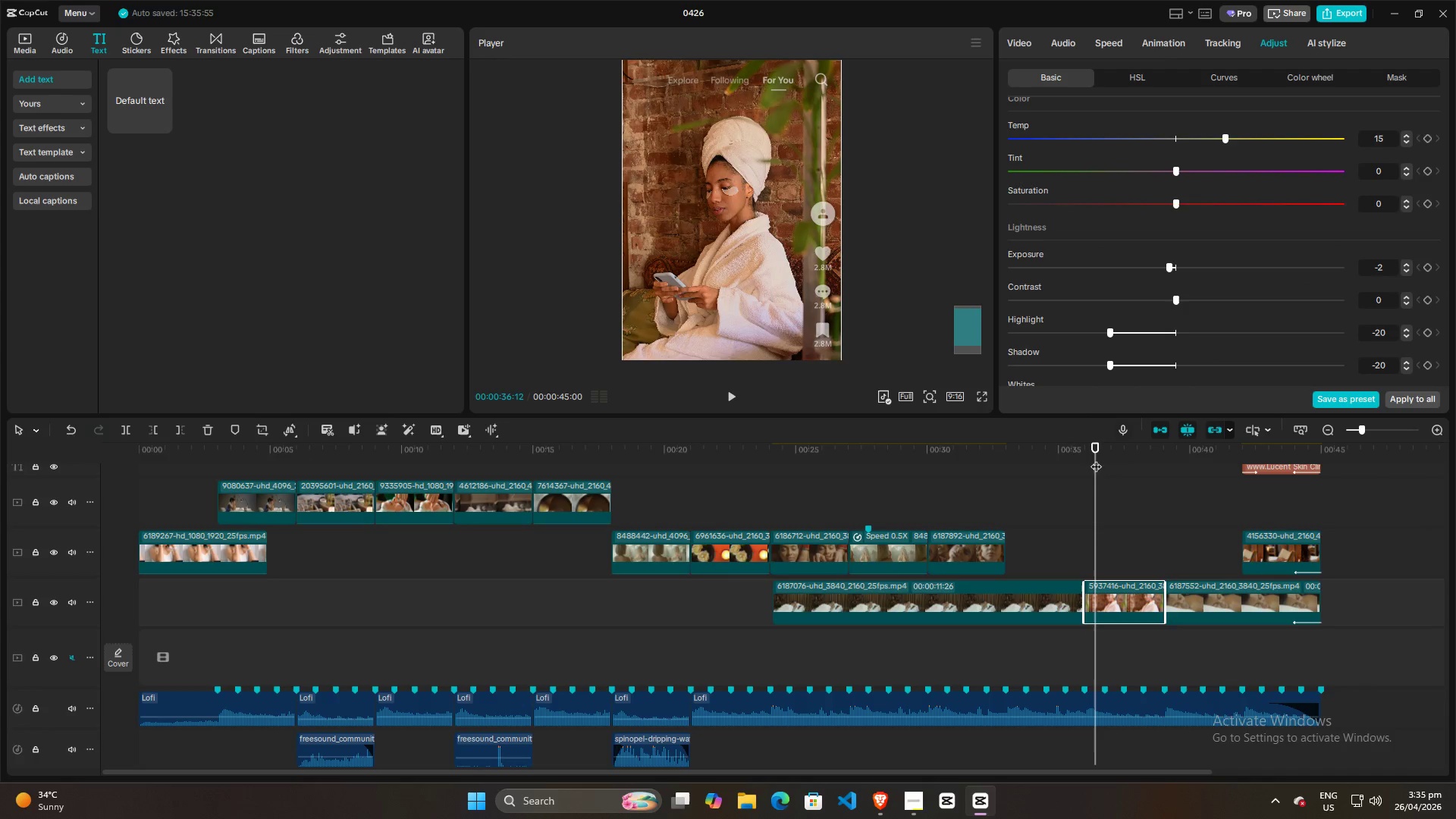 
left_click([964, 502])
 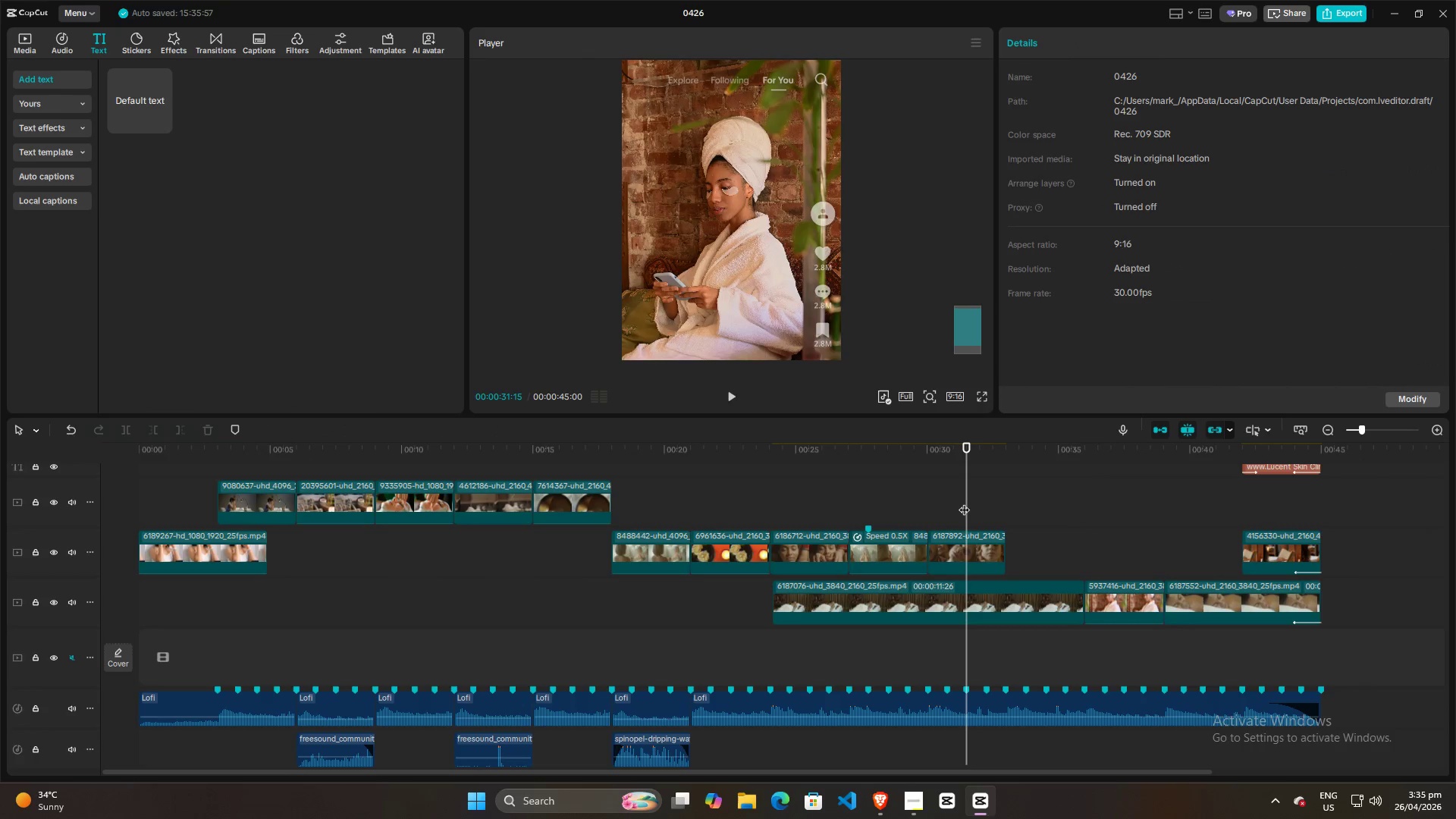 
key(Space)
 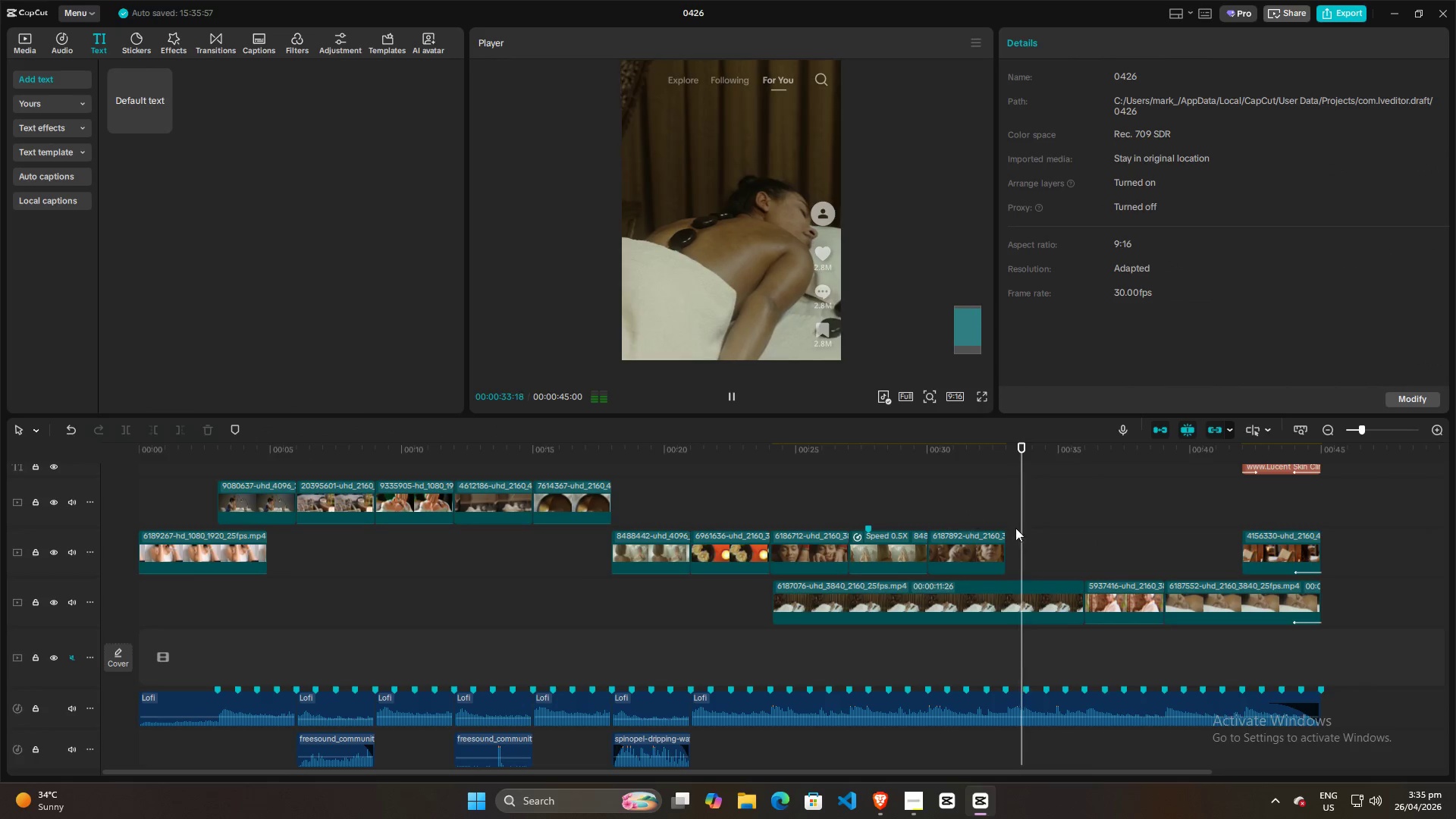 
double_click([1120, 529])
 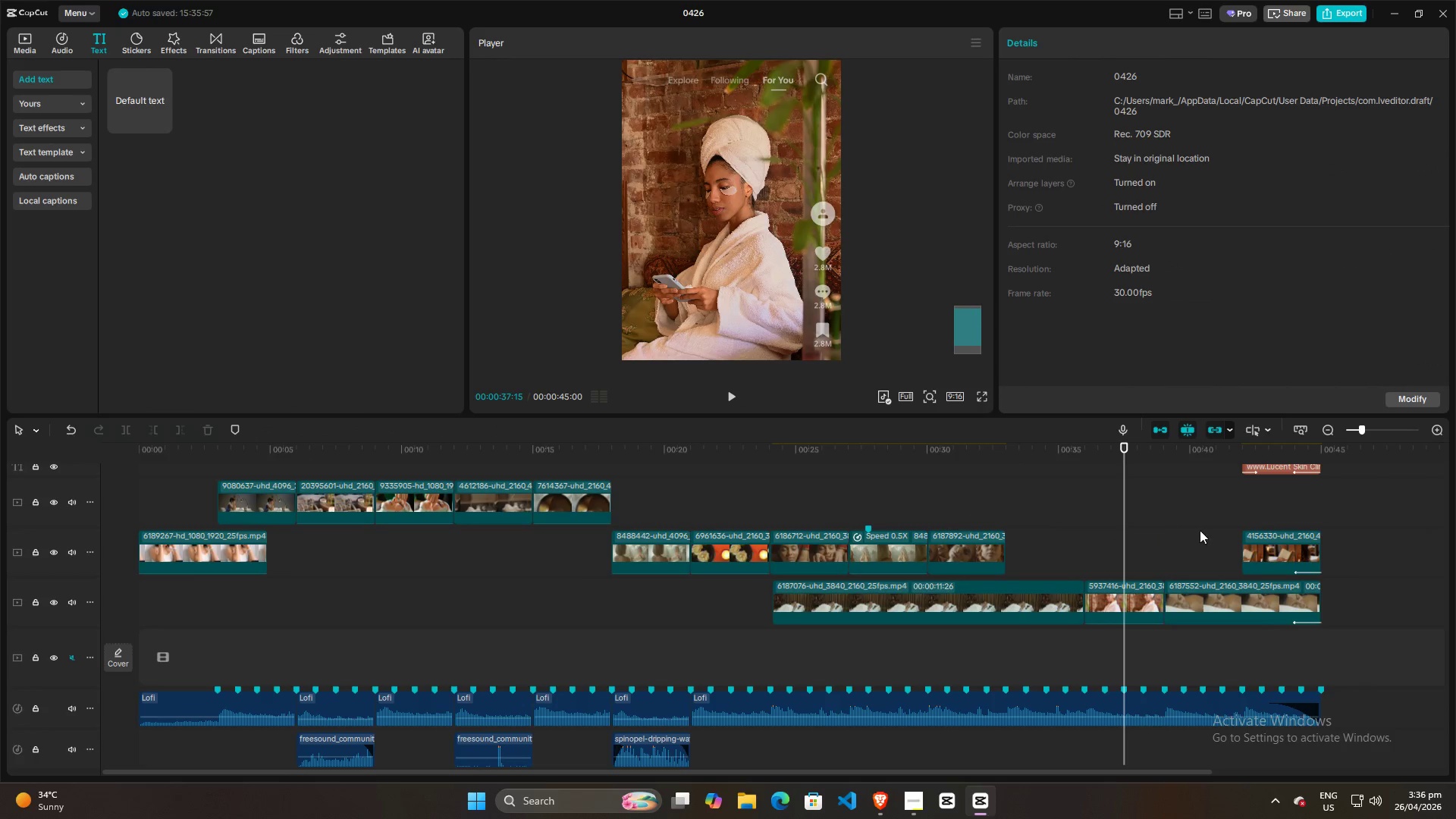 
triple_click([1200, 530])
 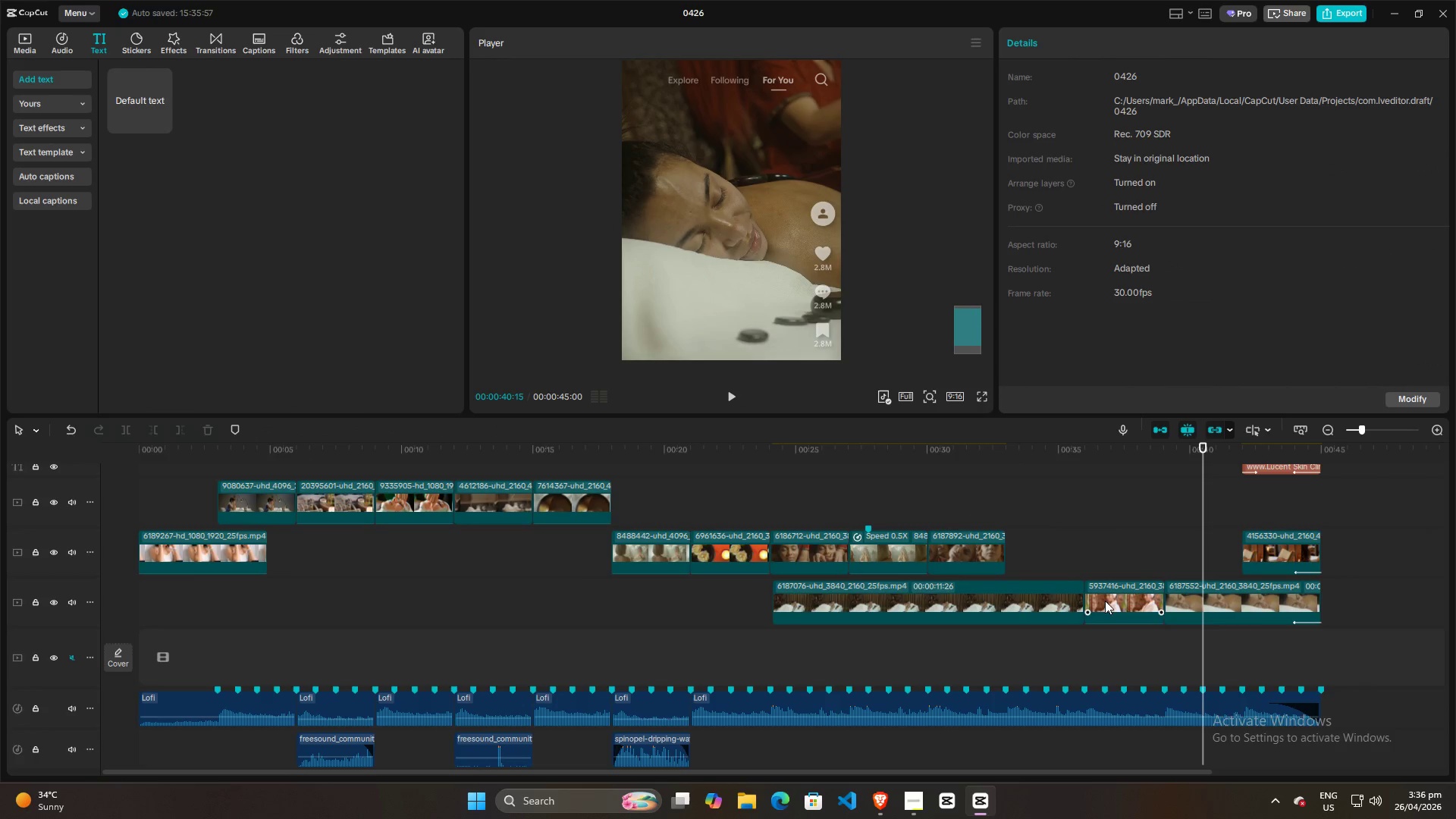 
left_click([1036, 607])
 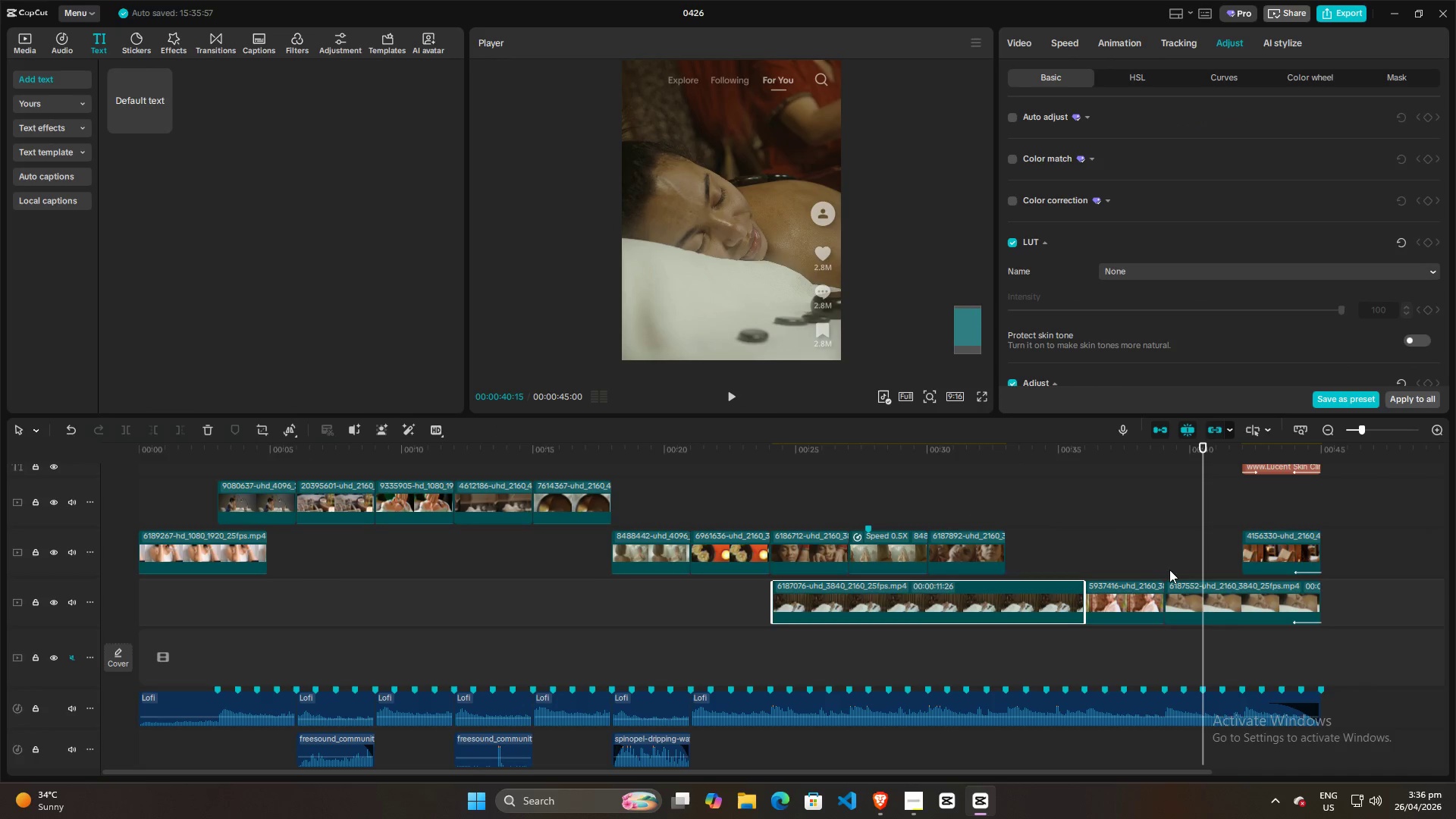 
left_click([1009, 507])
 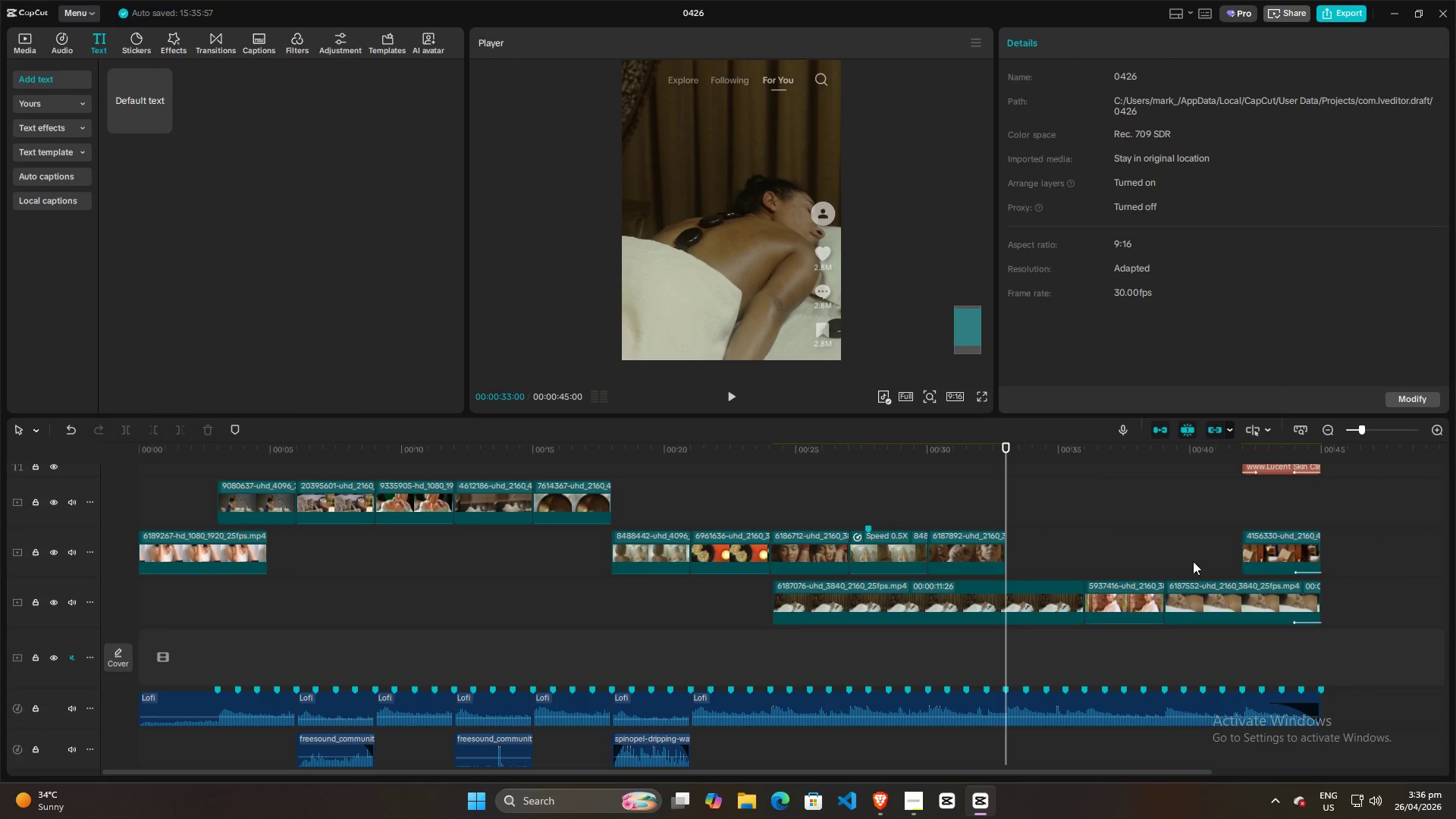 
left_click([1204, 595])
 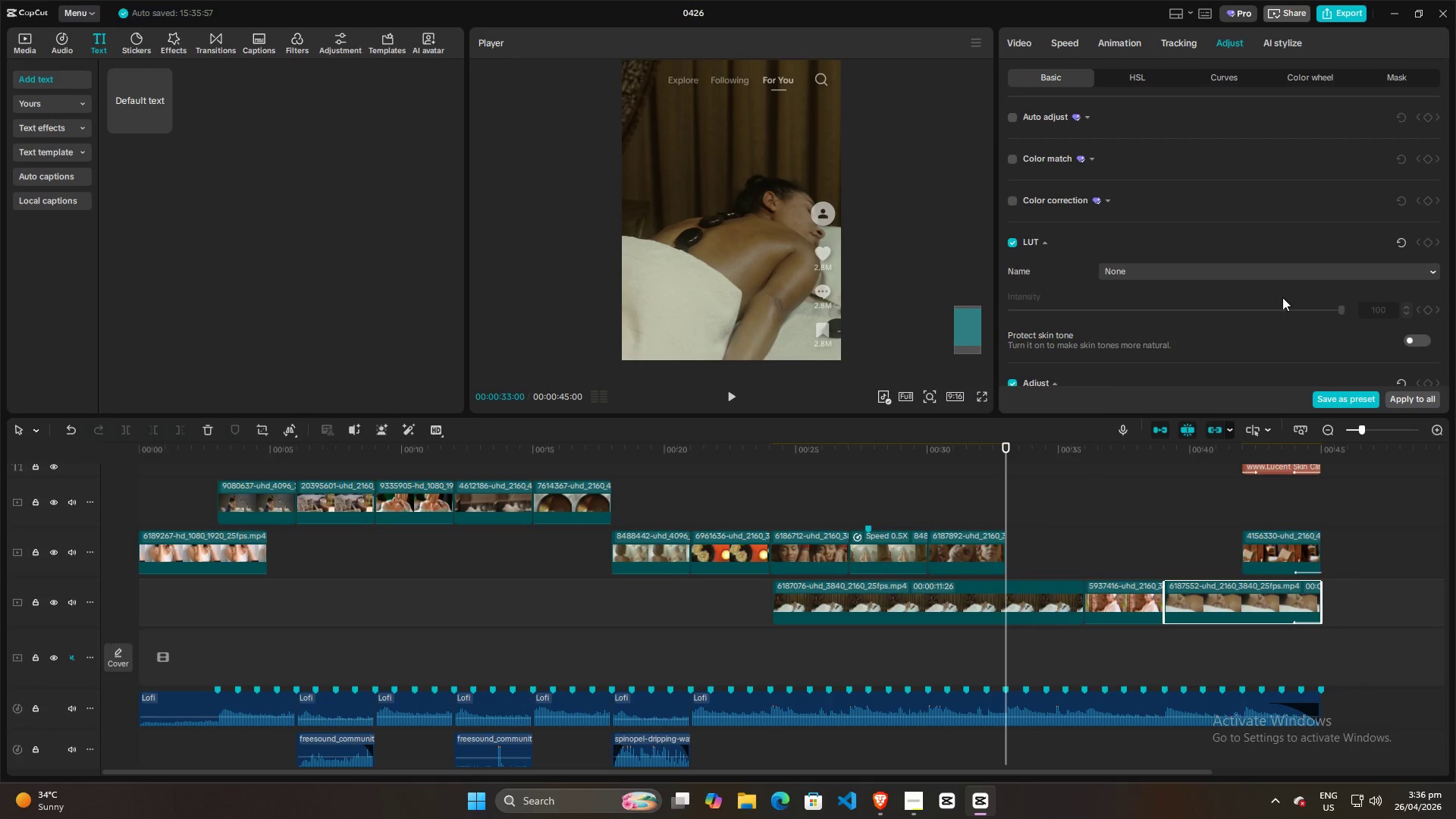 
scroll: coordinate [1284, 295], scroll_direction: down, amount: 17.0
 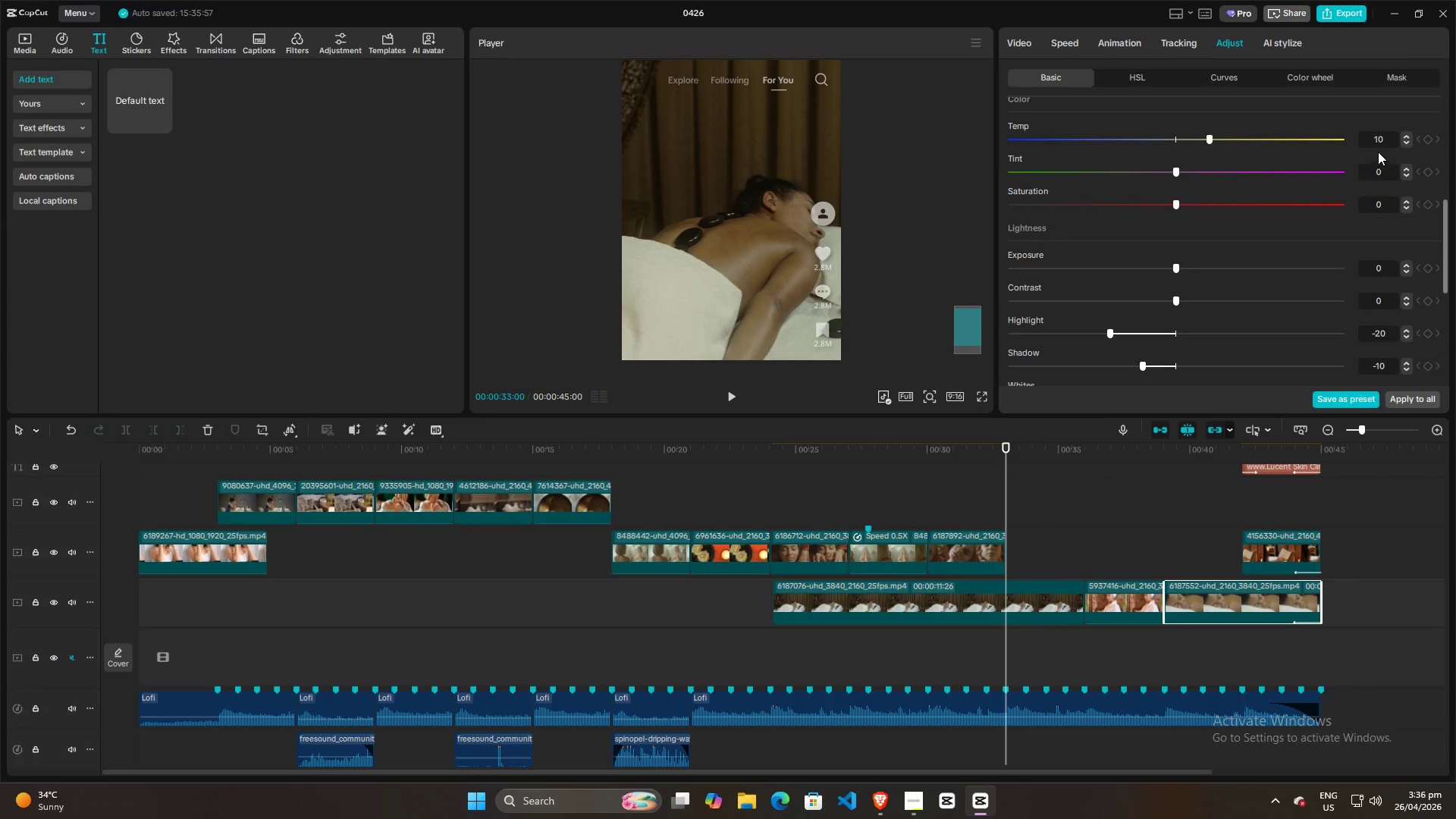 
left_click([1384, 140])
 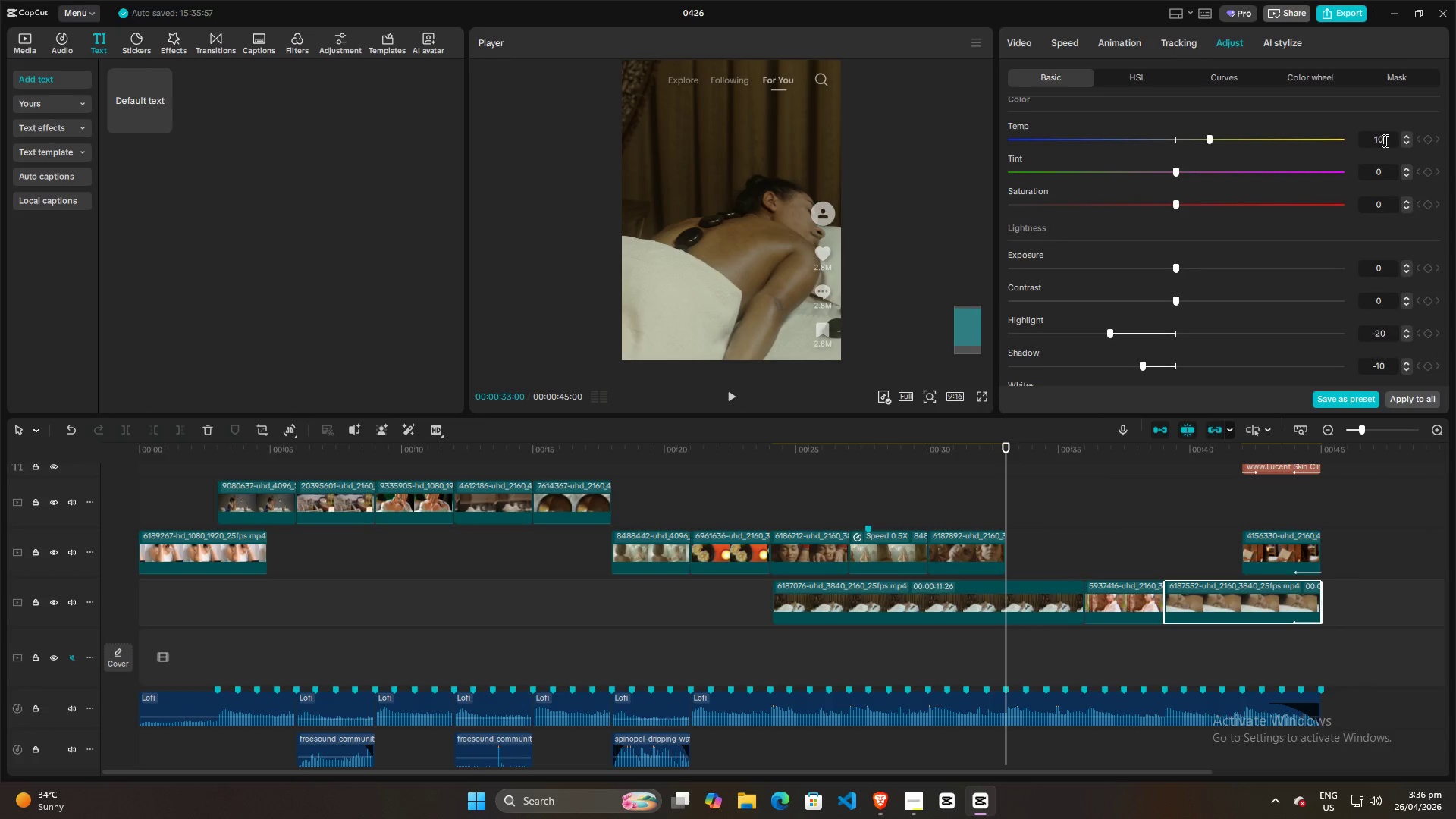 
scroll: coordinate [1384, 140], scroll_direction: up, amount: 5.0
 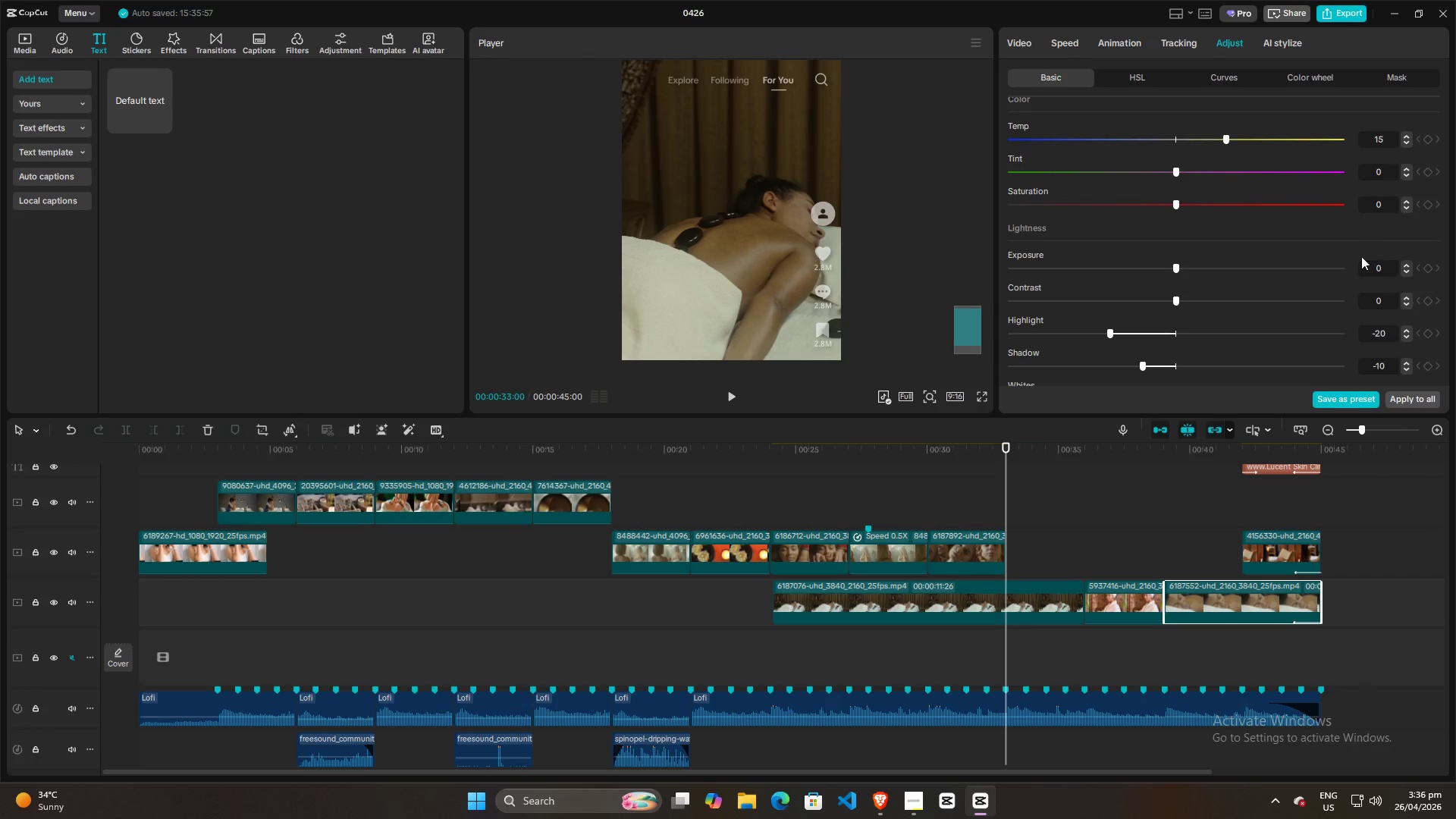 
left_click([1319, 234])
 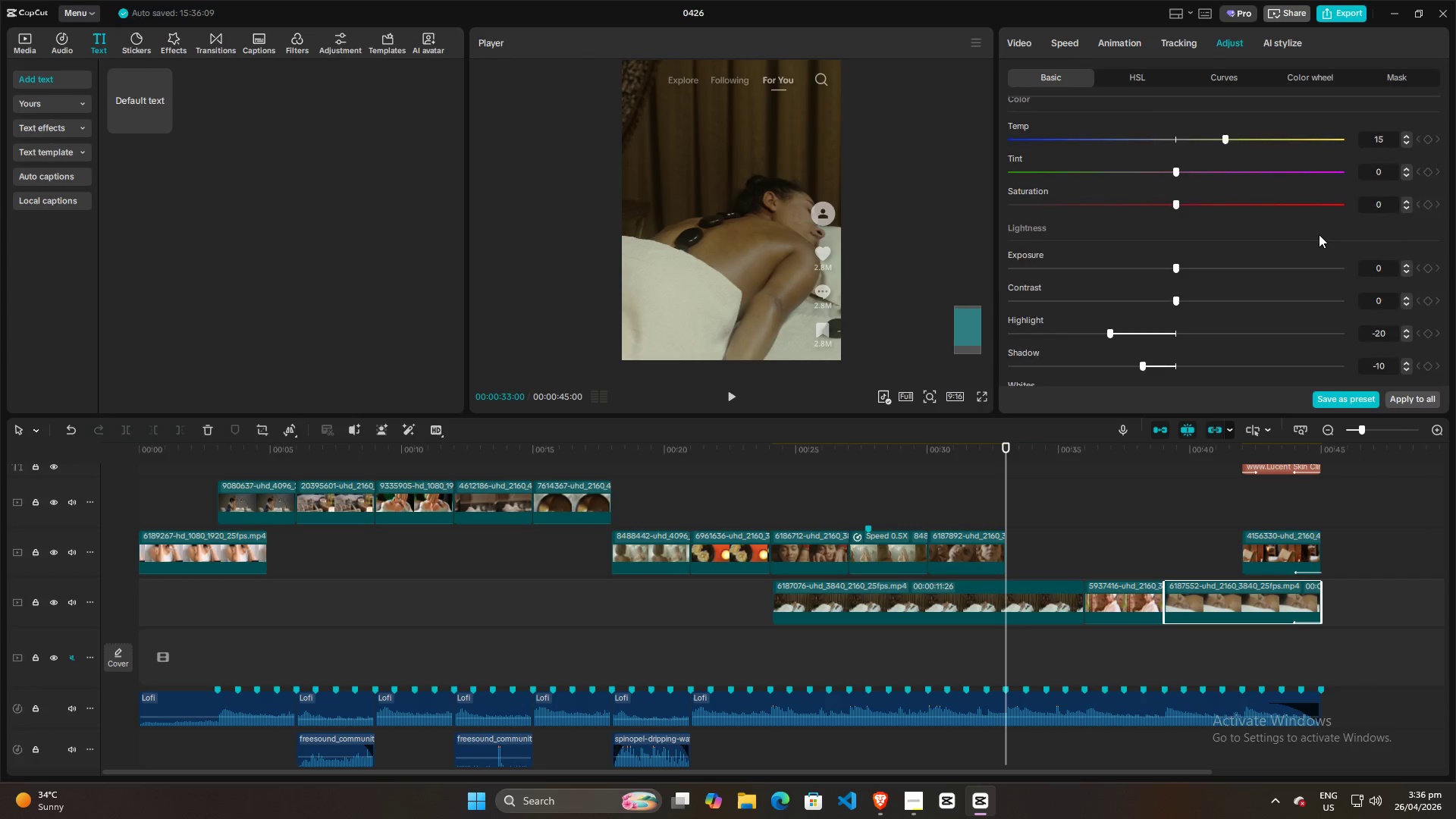 
scroll: coordinate [1319, 234], scroll_direction: down, amount: 4.0
 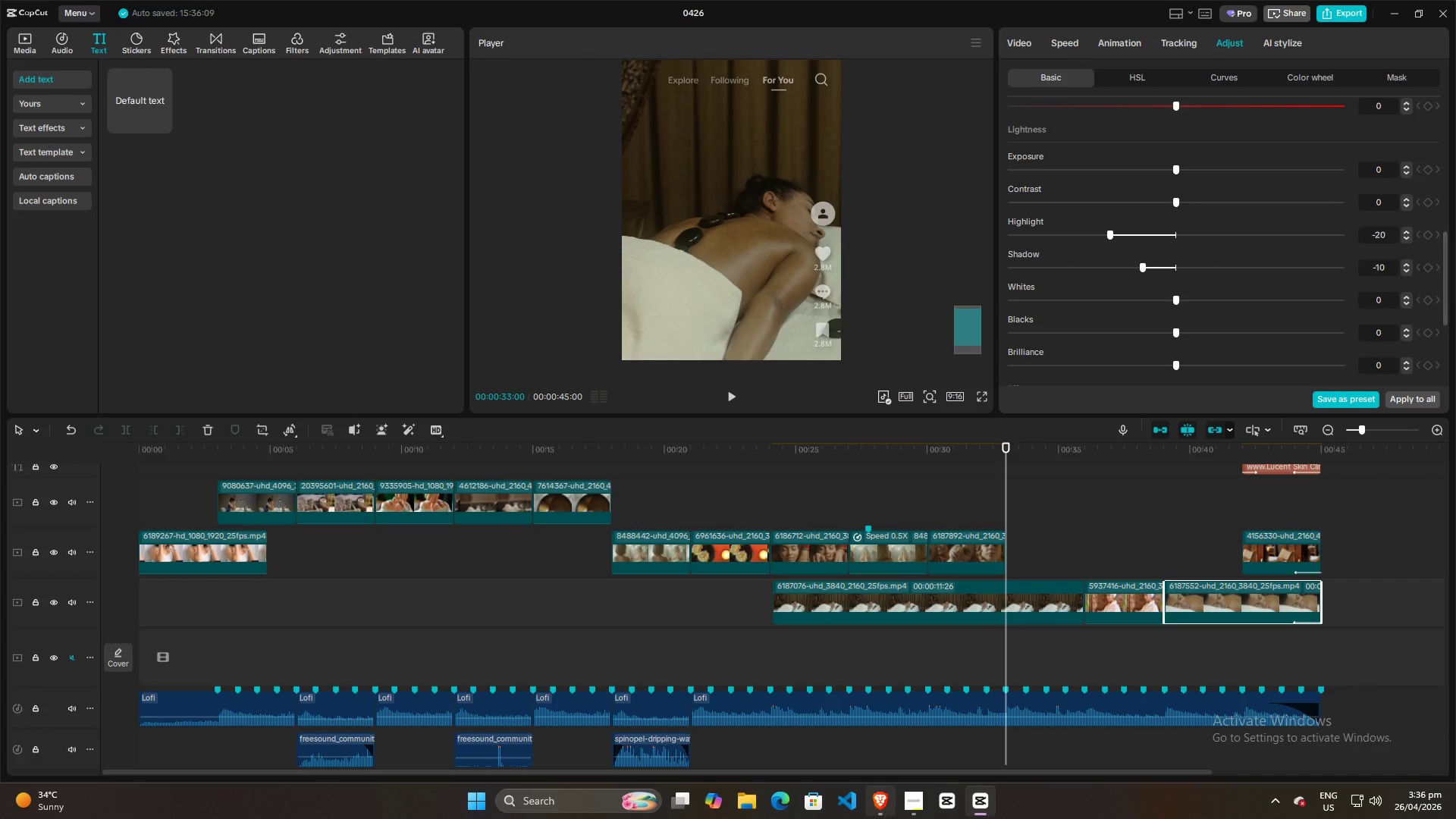 
left_click([910, 808])